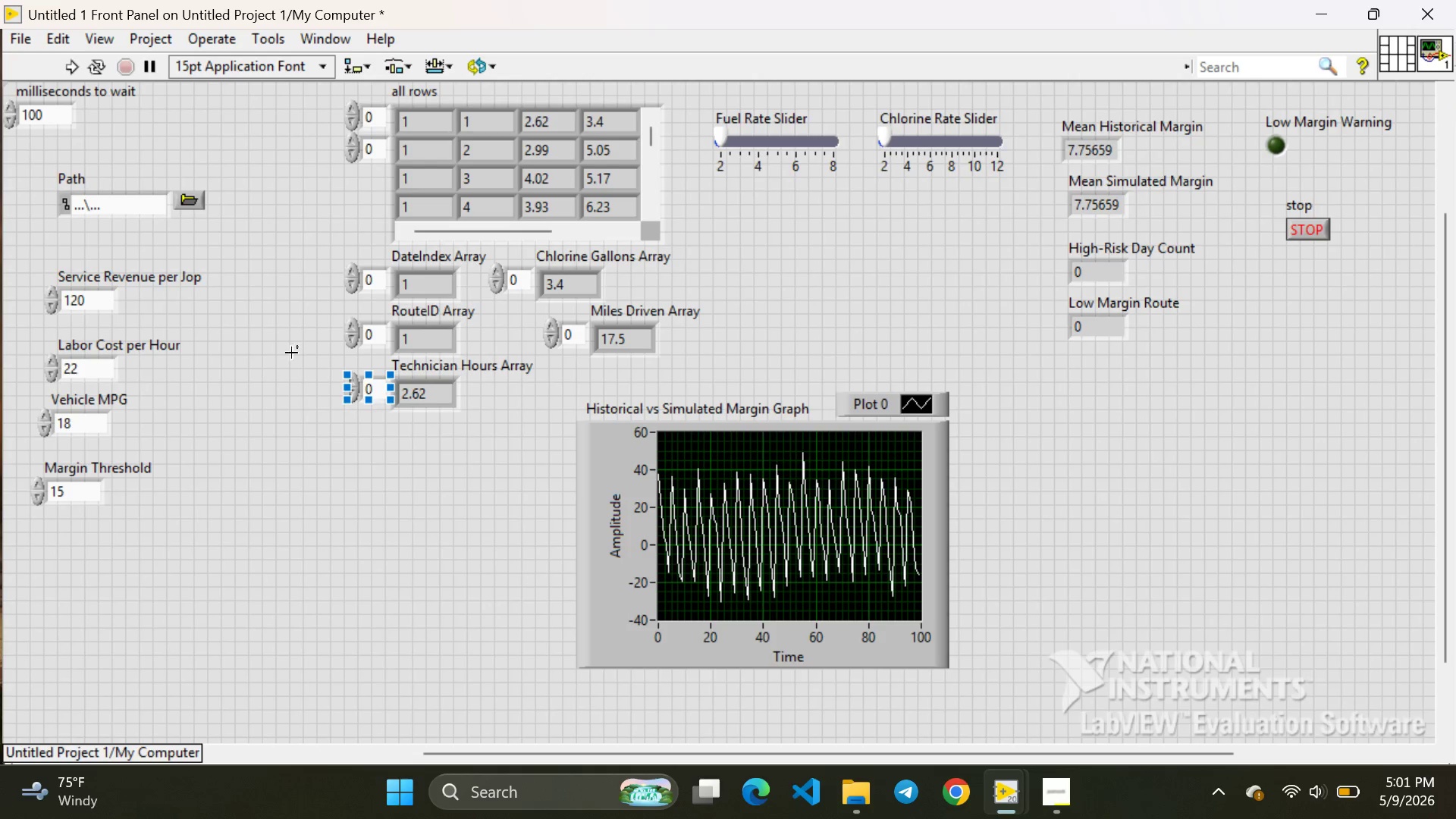 
left_click([66, 64])
 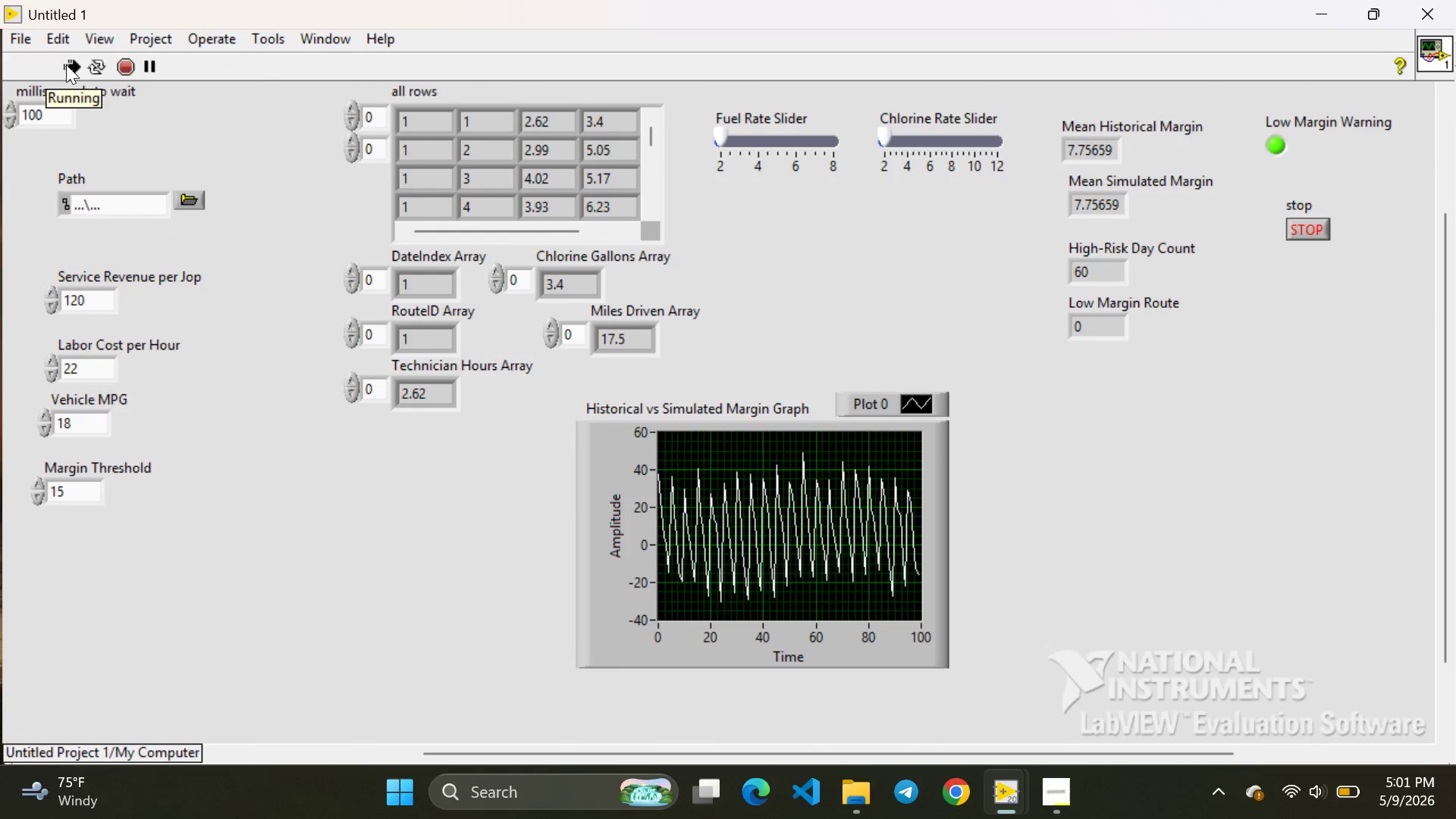 
left_click([66, 64])
 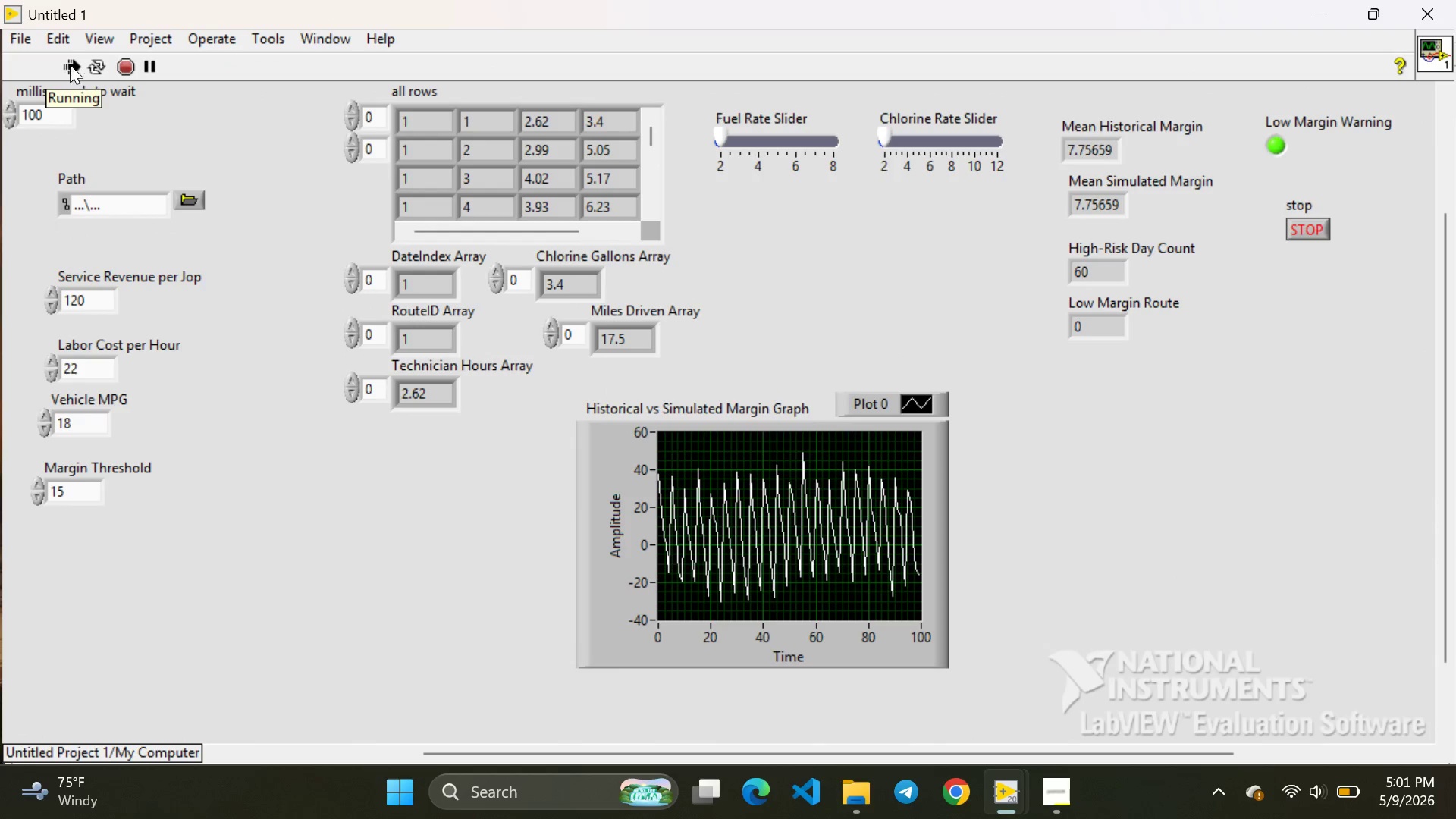 
left_click([69, 61])
 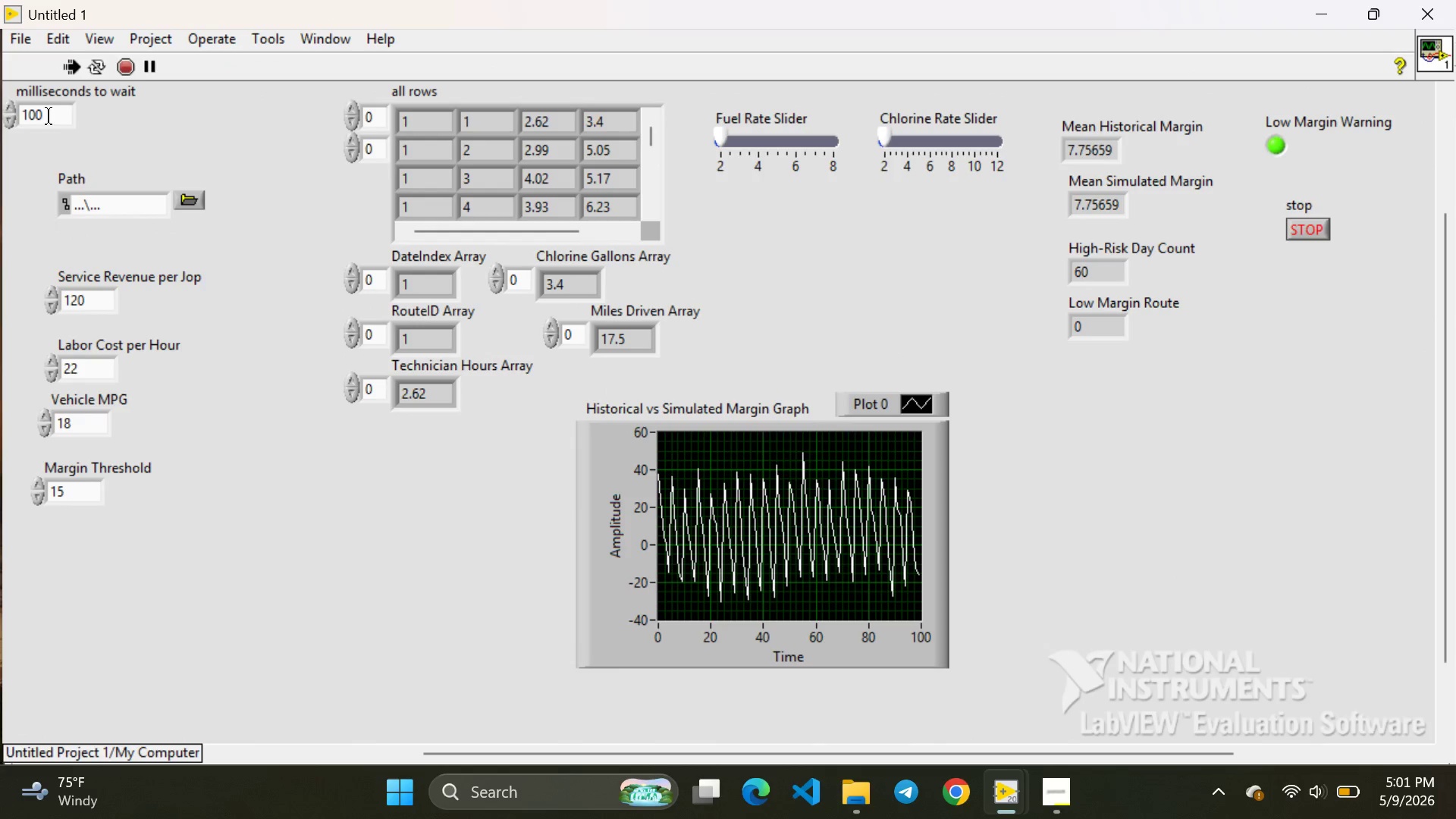 
left_click([75, 67])
 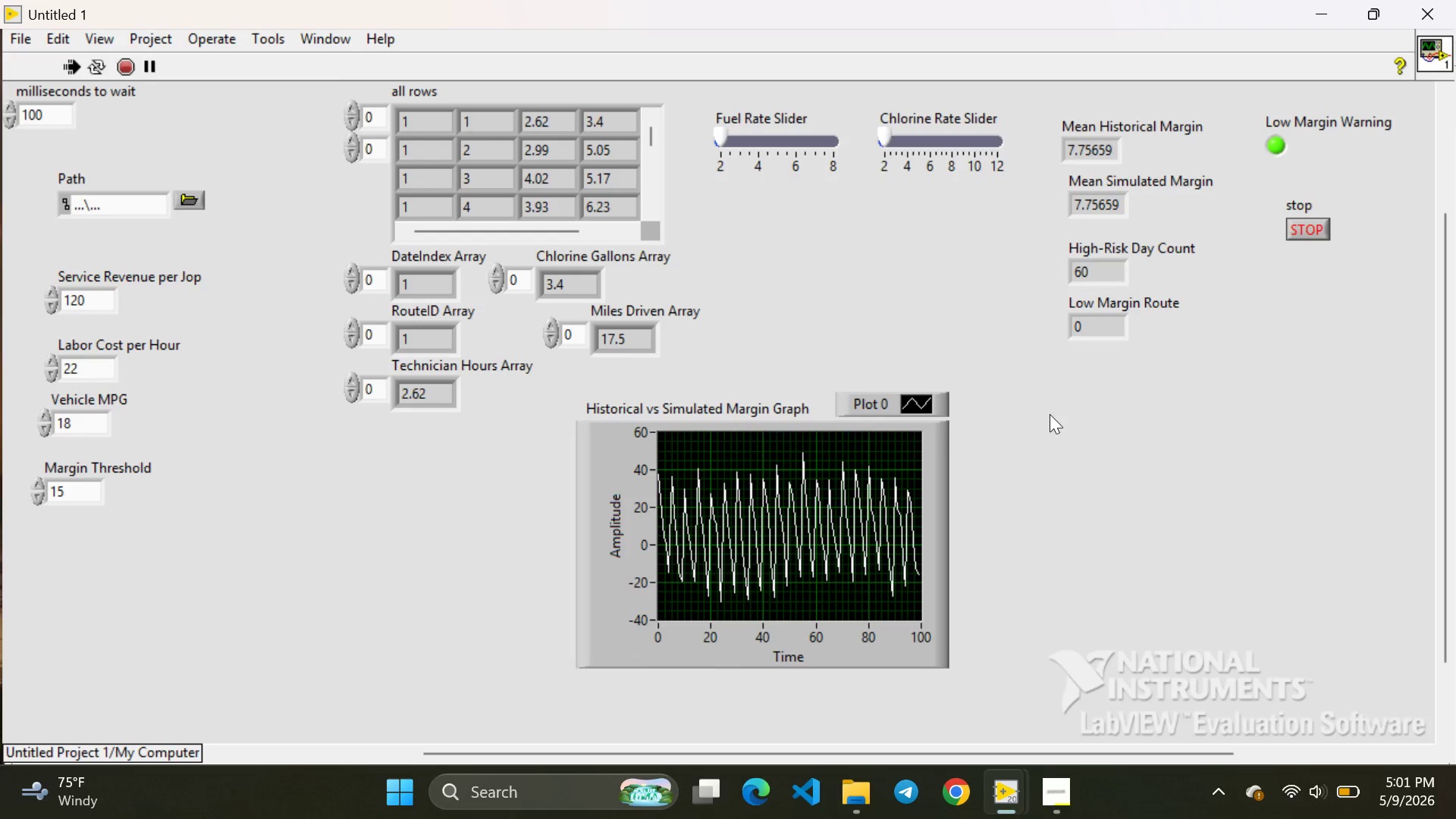 
left_click([1114, 442])
 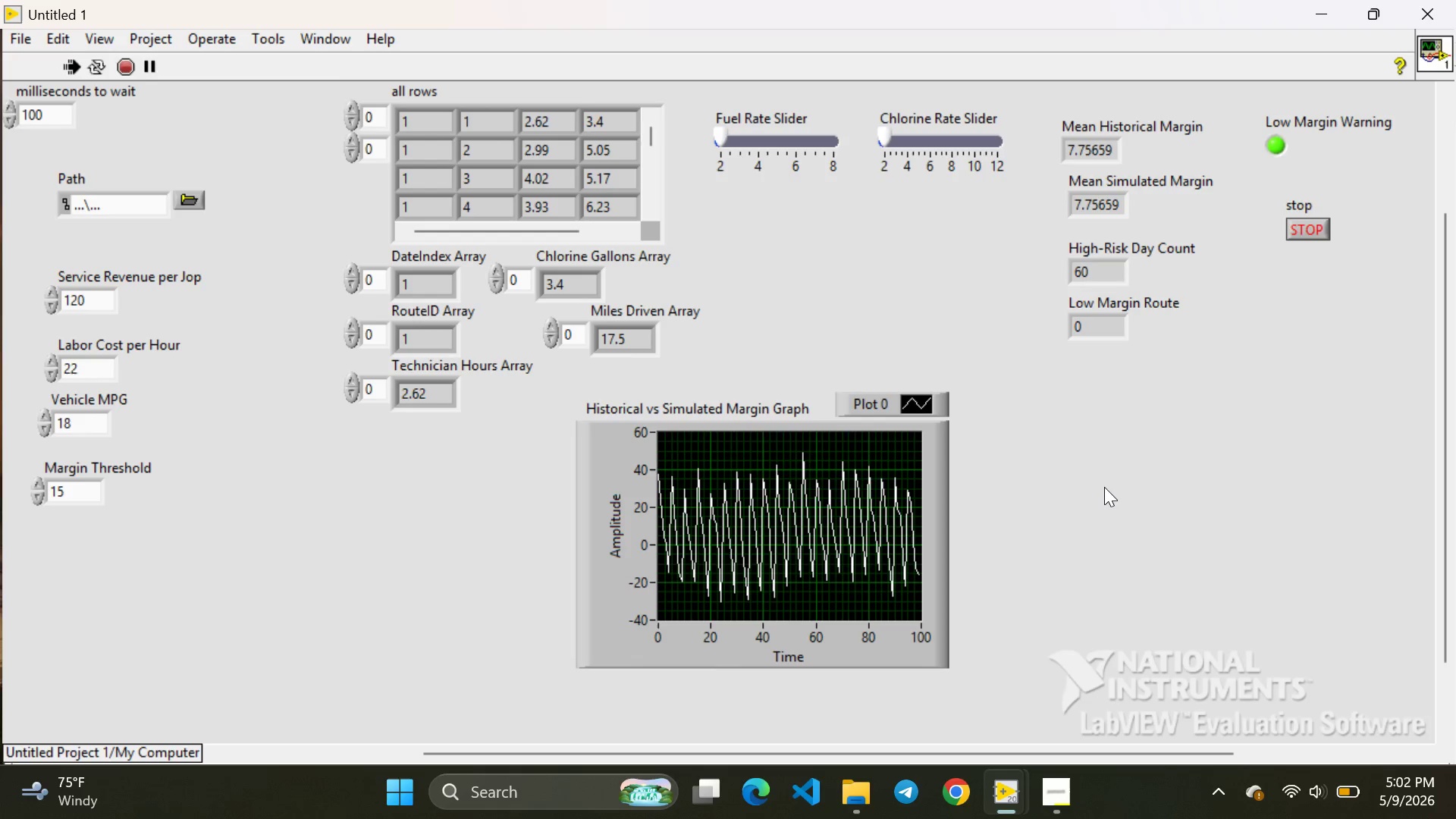 
wait(6.98)
 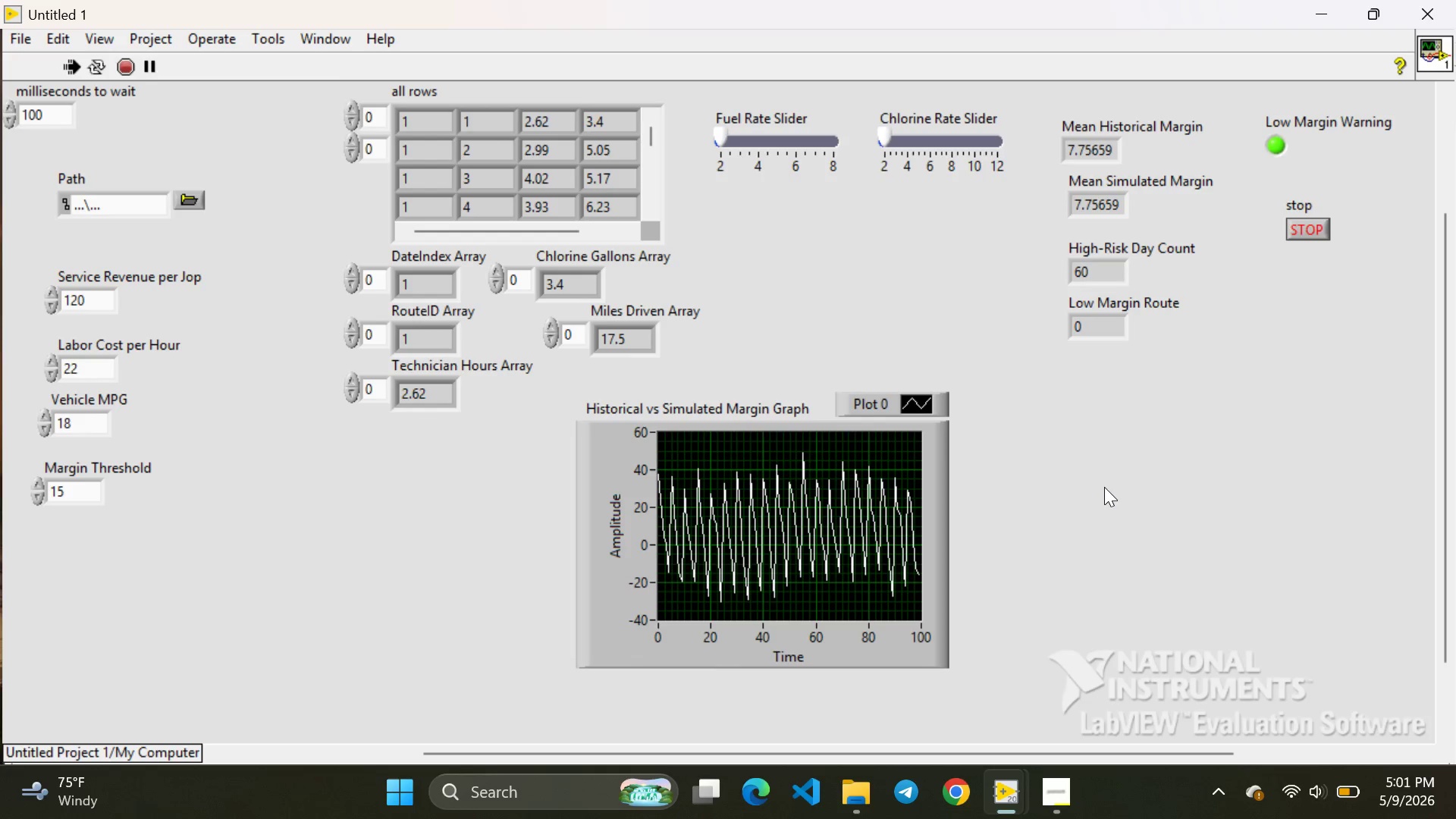 
left_click([1172, 564])
 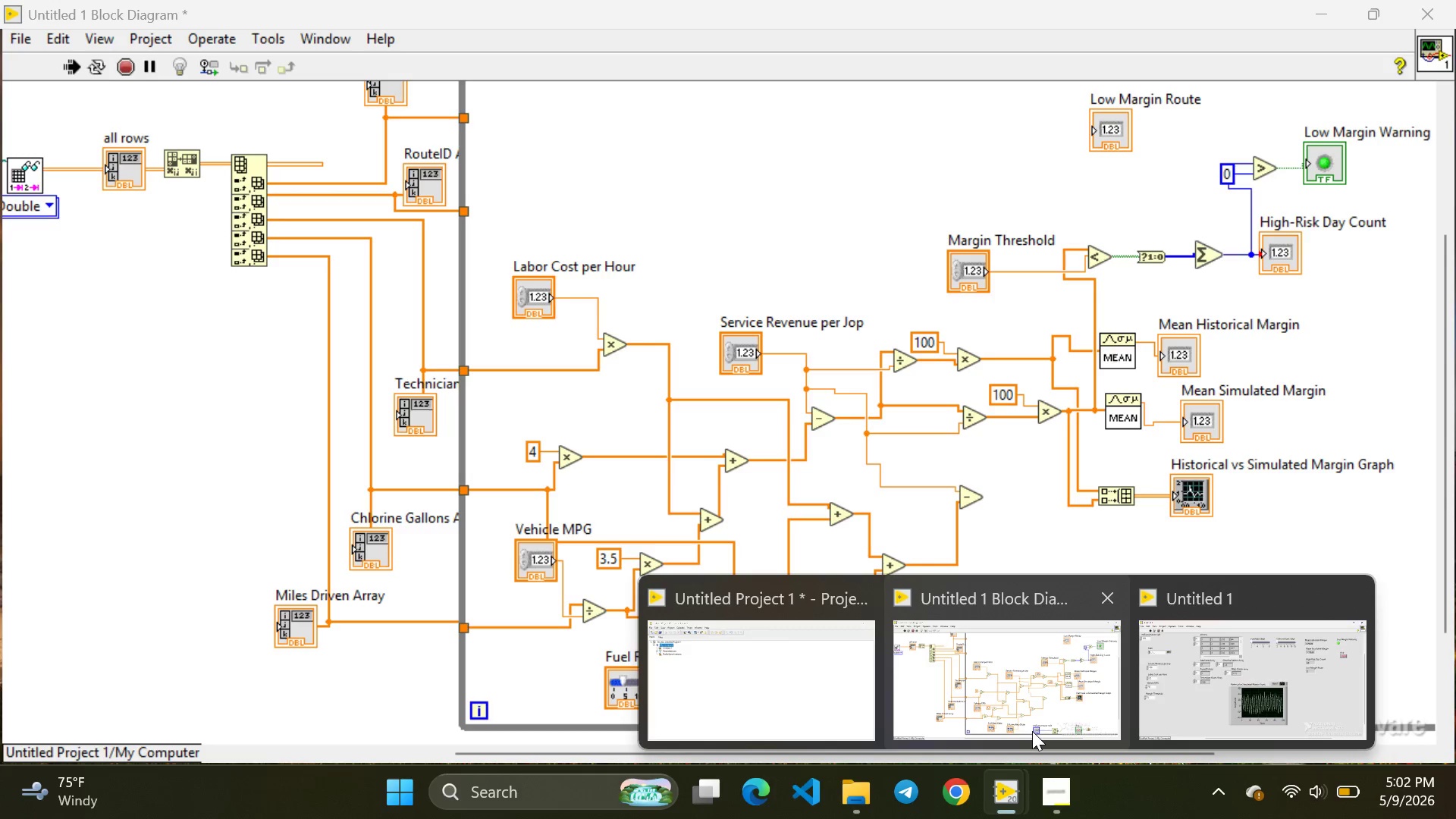 
wait(51.39)
 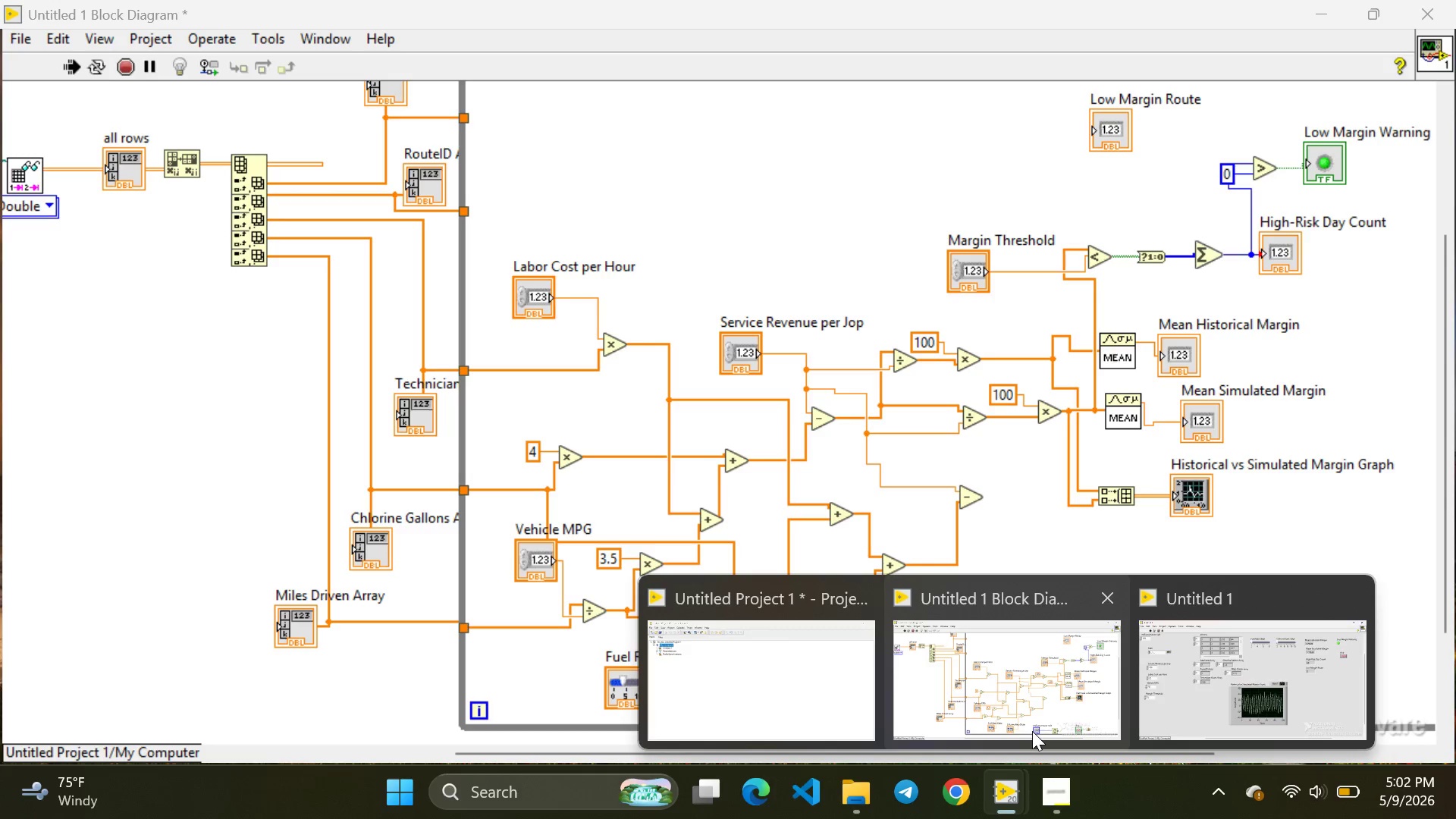 
left_click([1017, 708])
 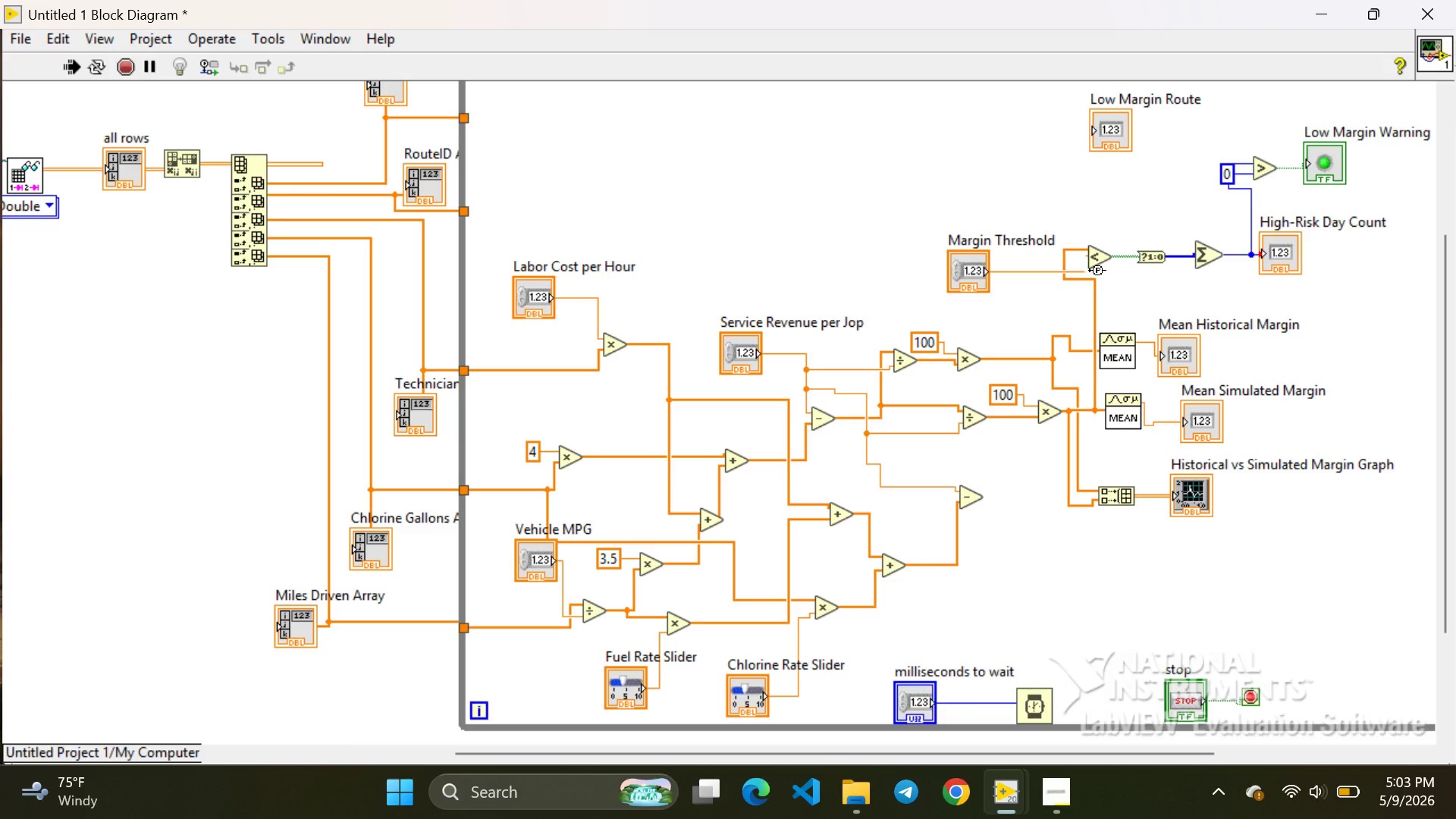 
wait(25.73)
 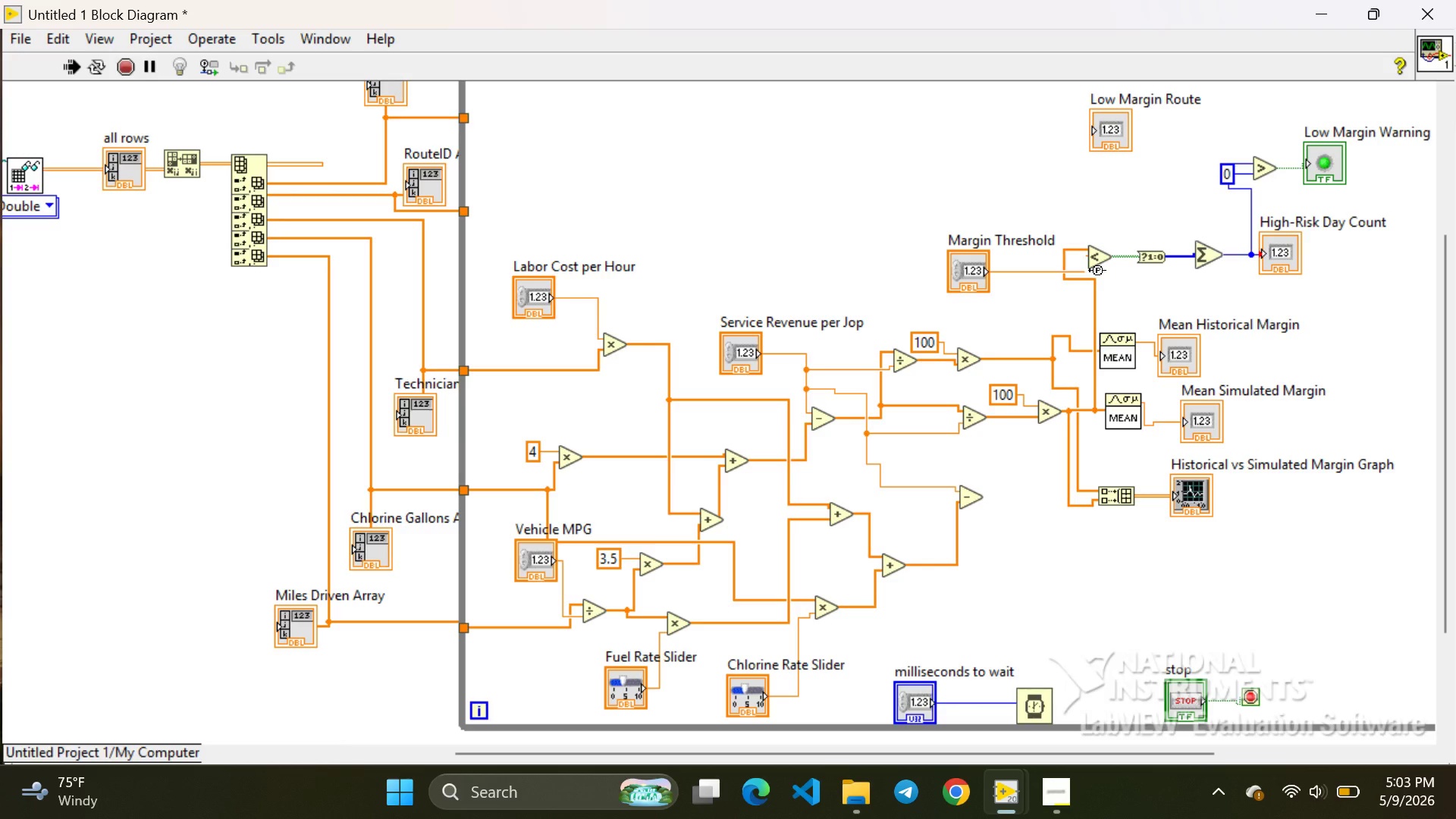 
right_click([834, 162])
 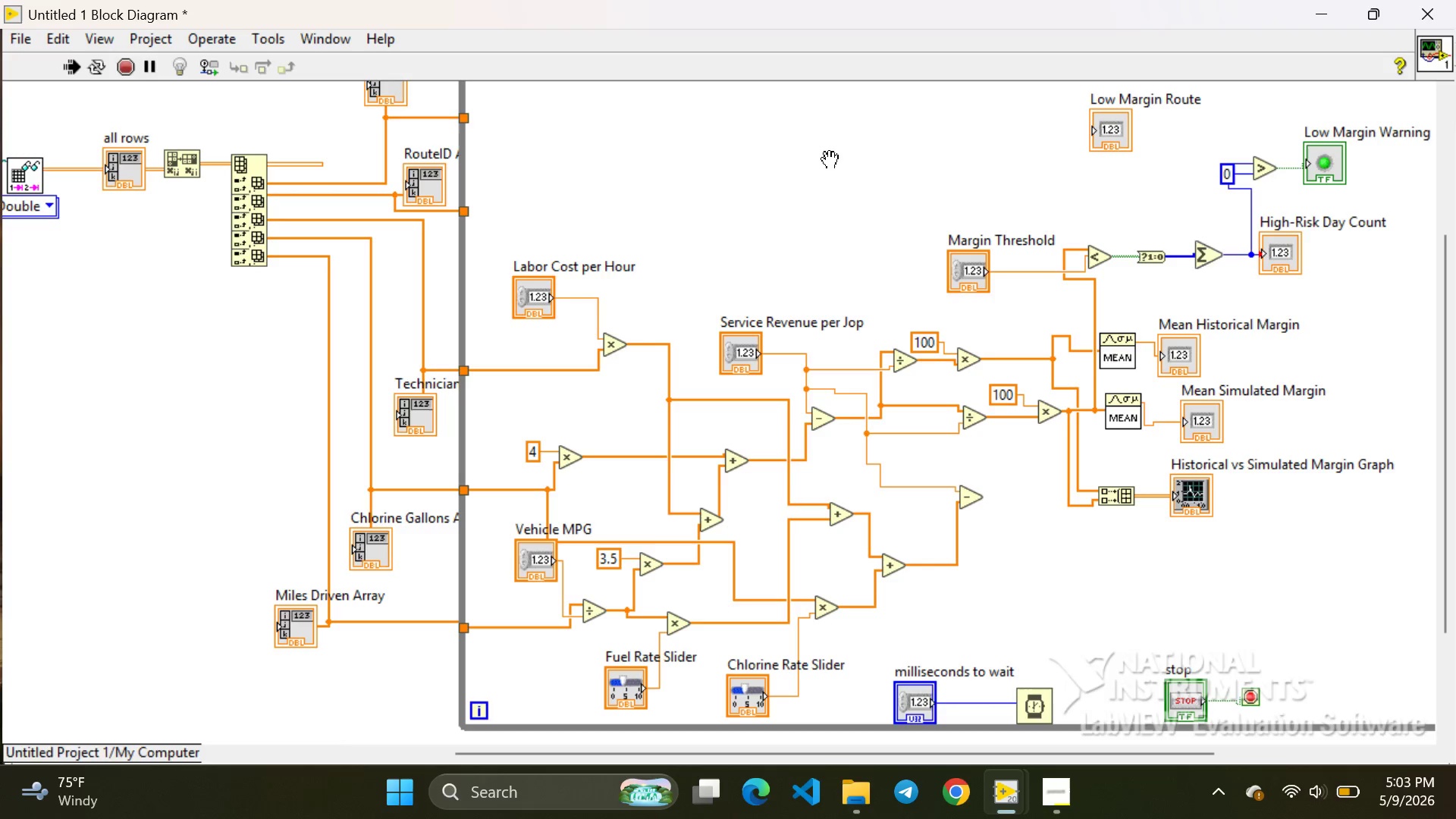 
left_click([823, 162])
 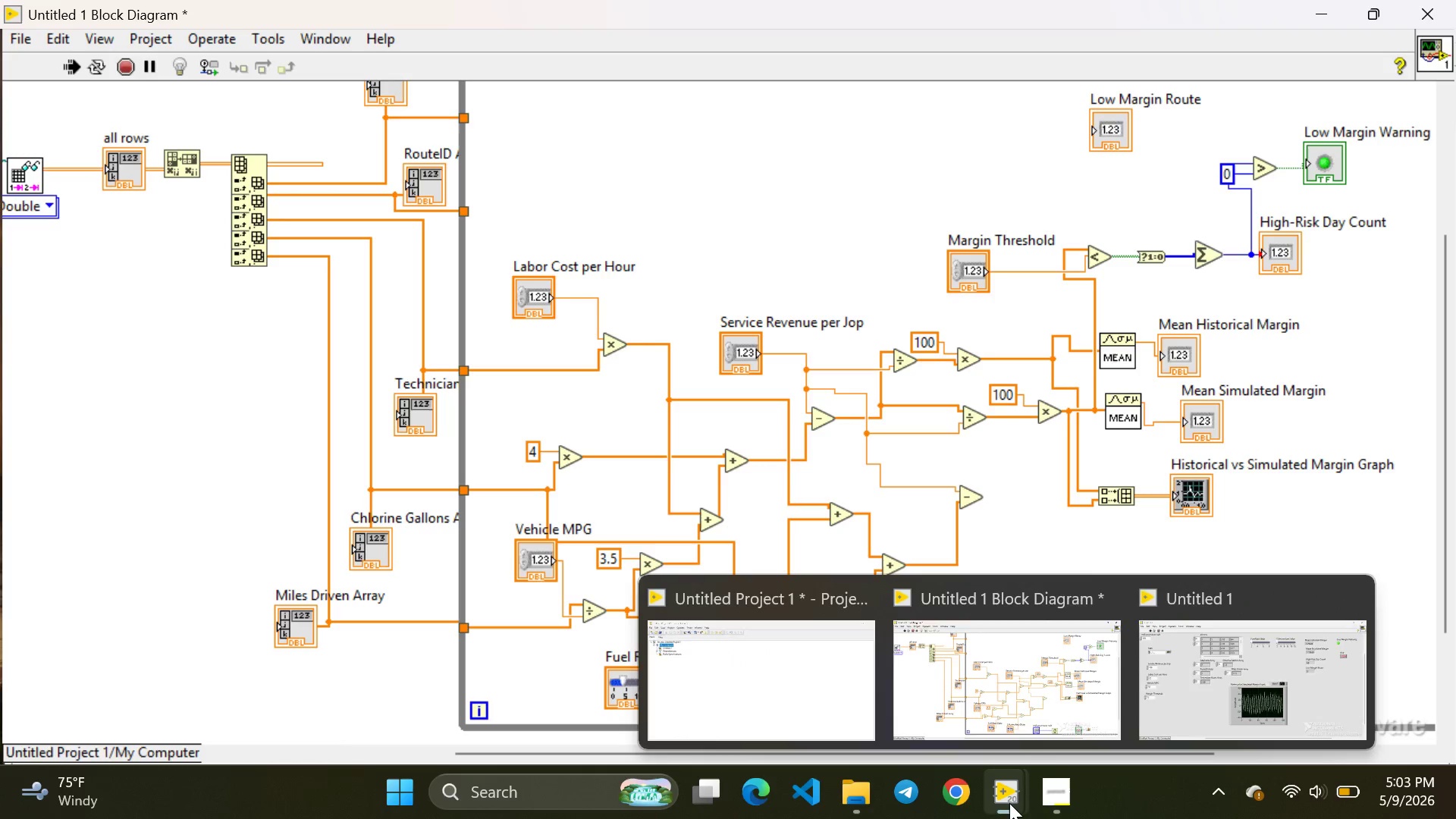 
left_click([1179, 711])
 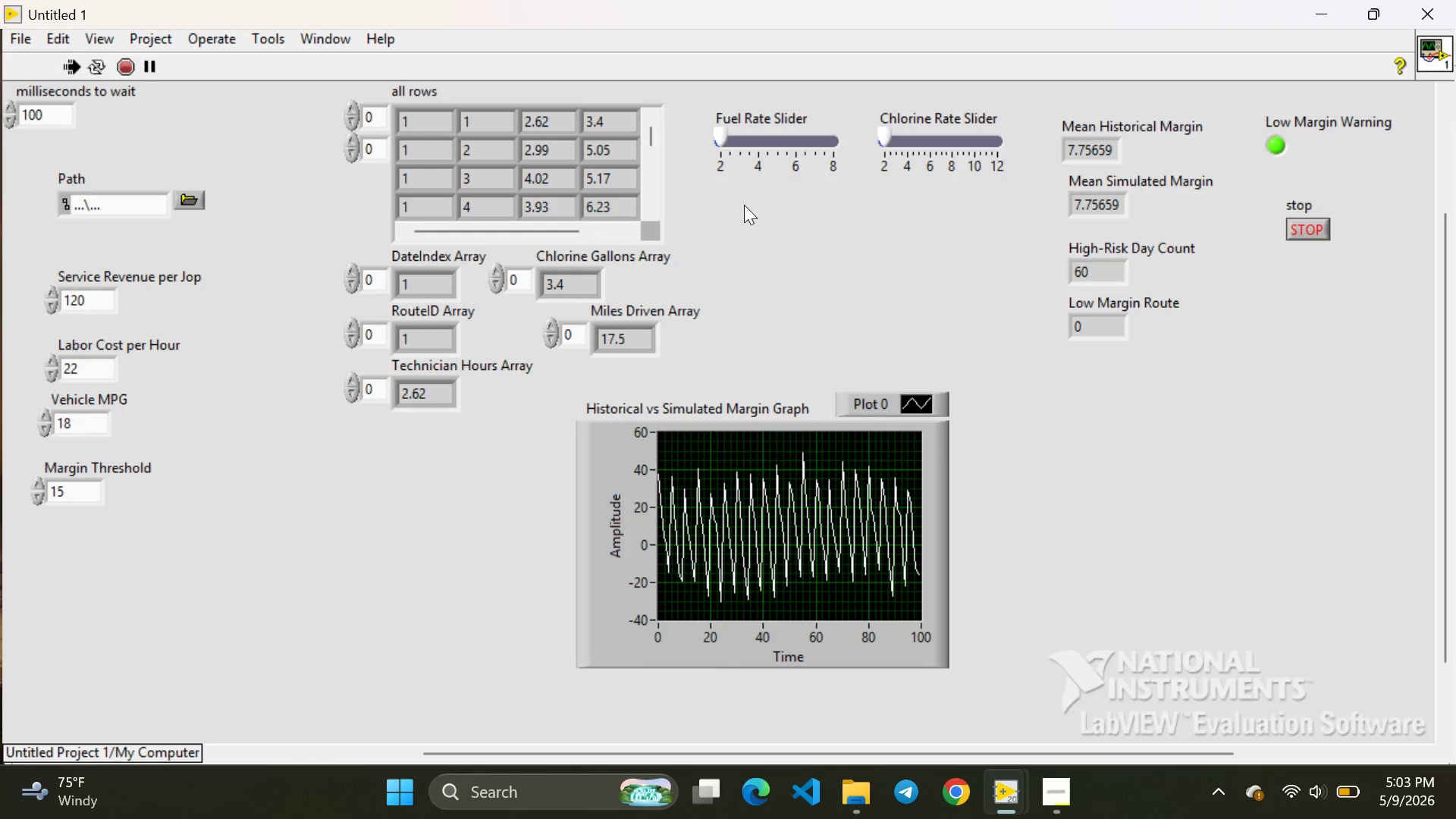 
wait(5.17)
 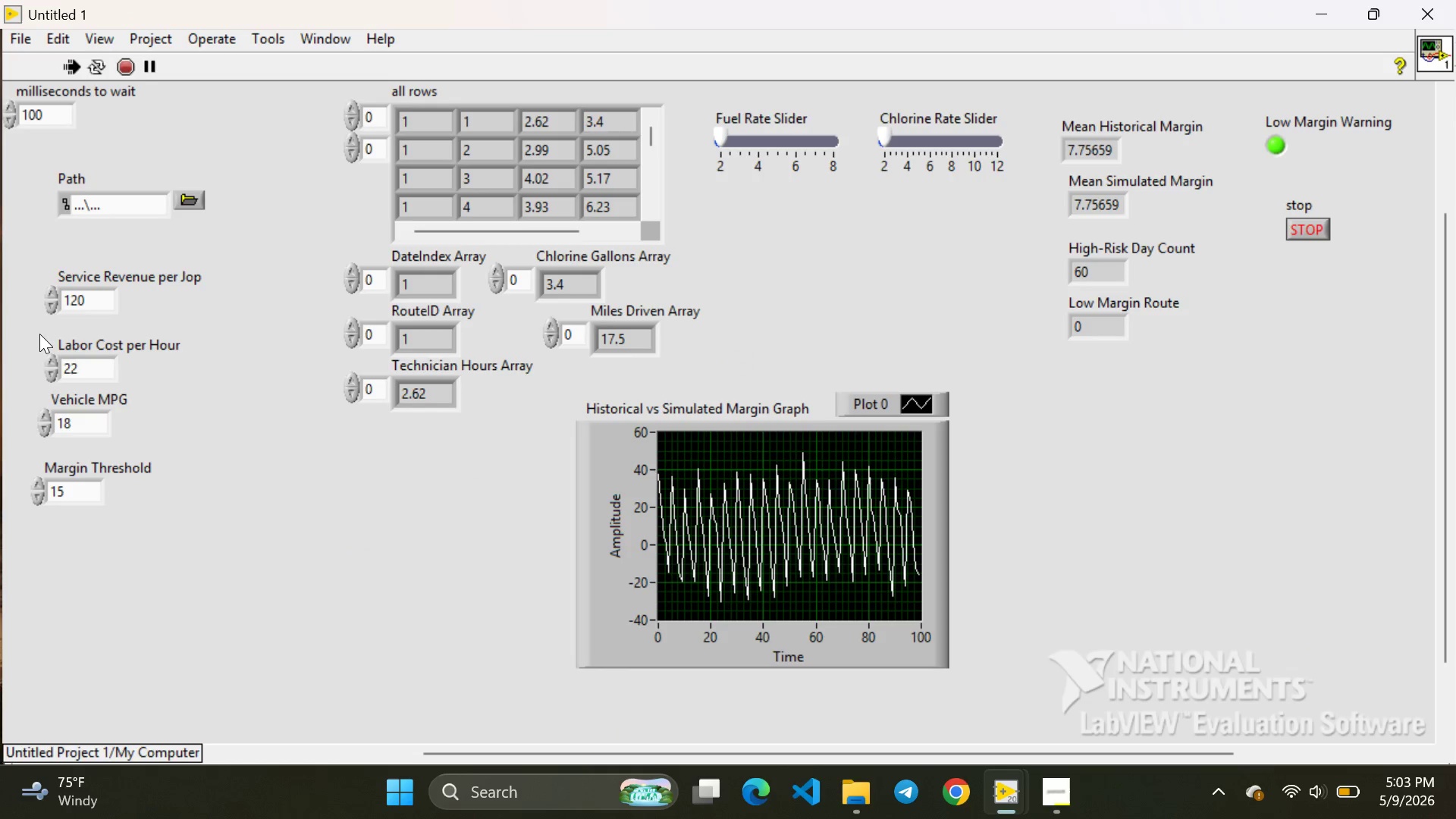 
left_click([1313, 231])
 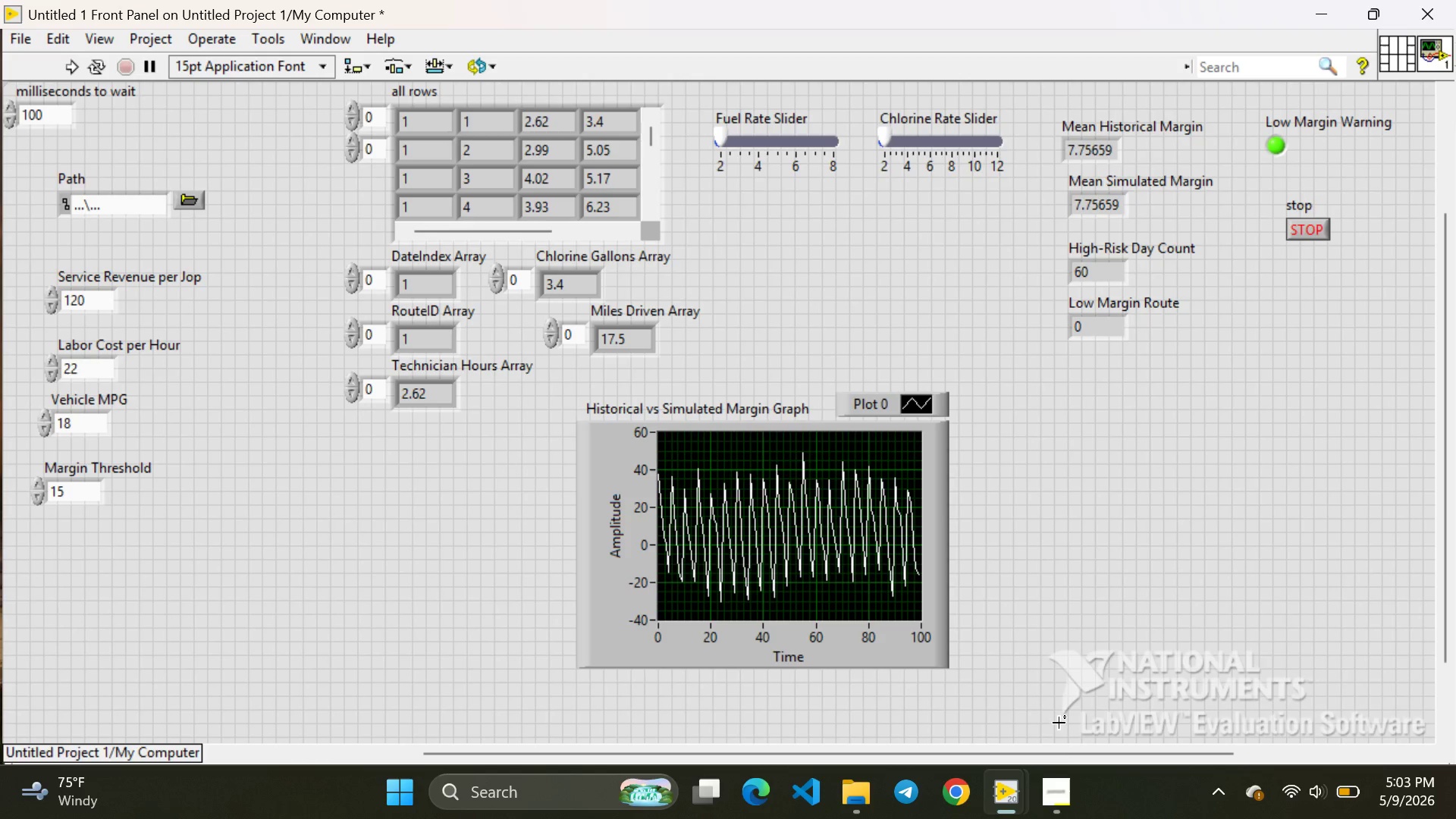 
mouse_move([1022, 785])
 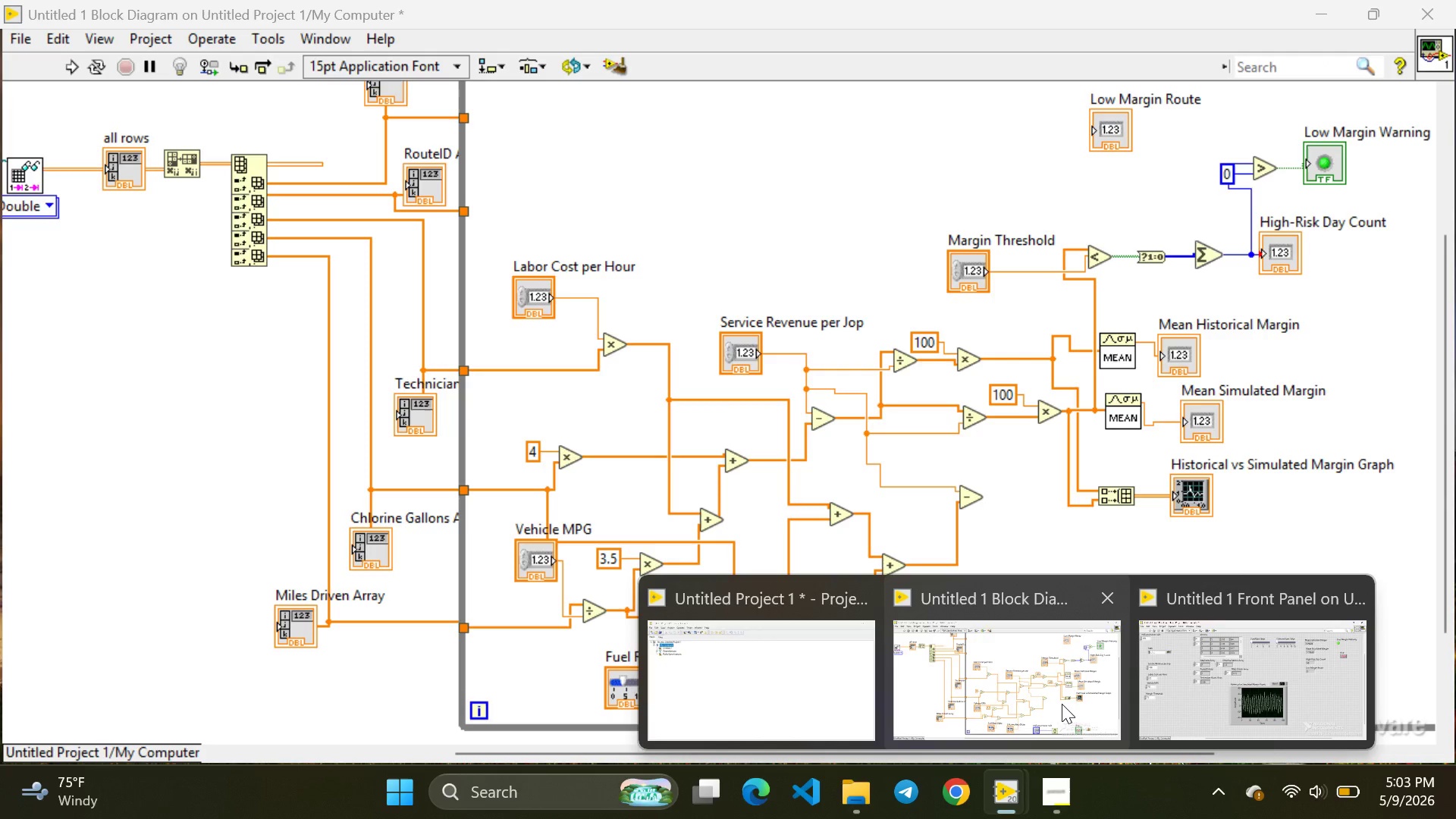 
left_click([1062, 704])
 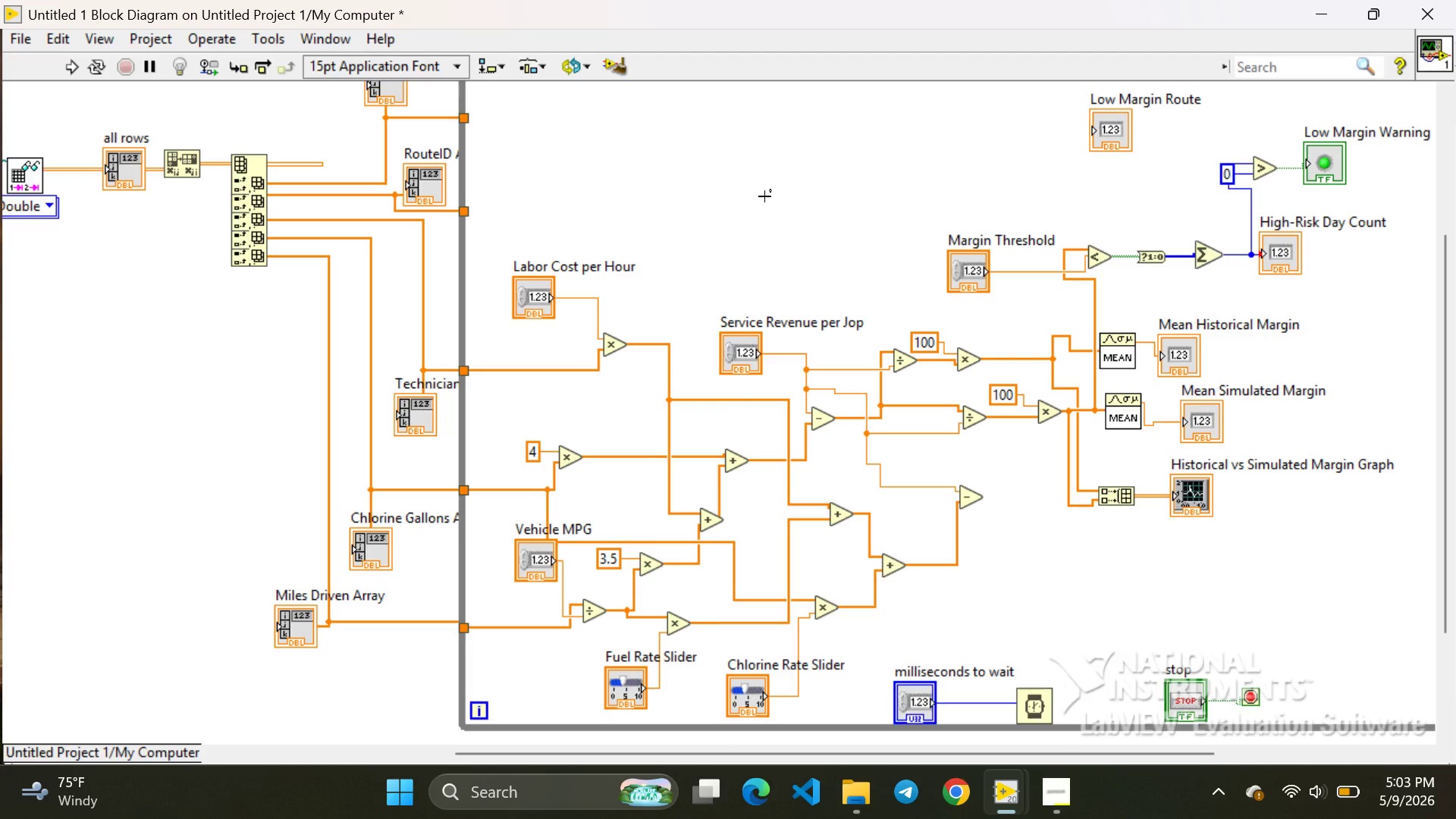 
right_click([730, 169])
 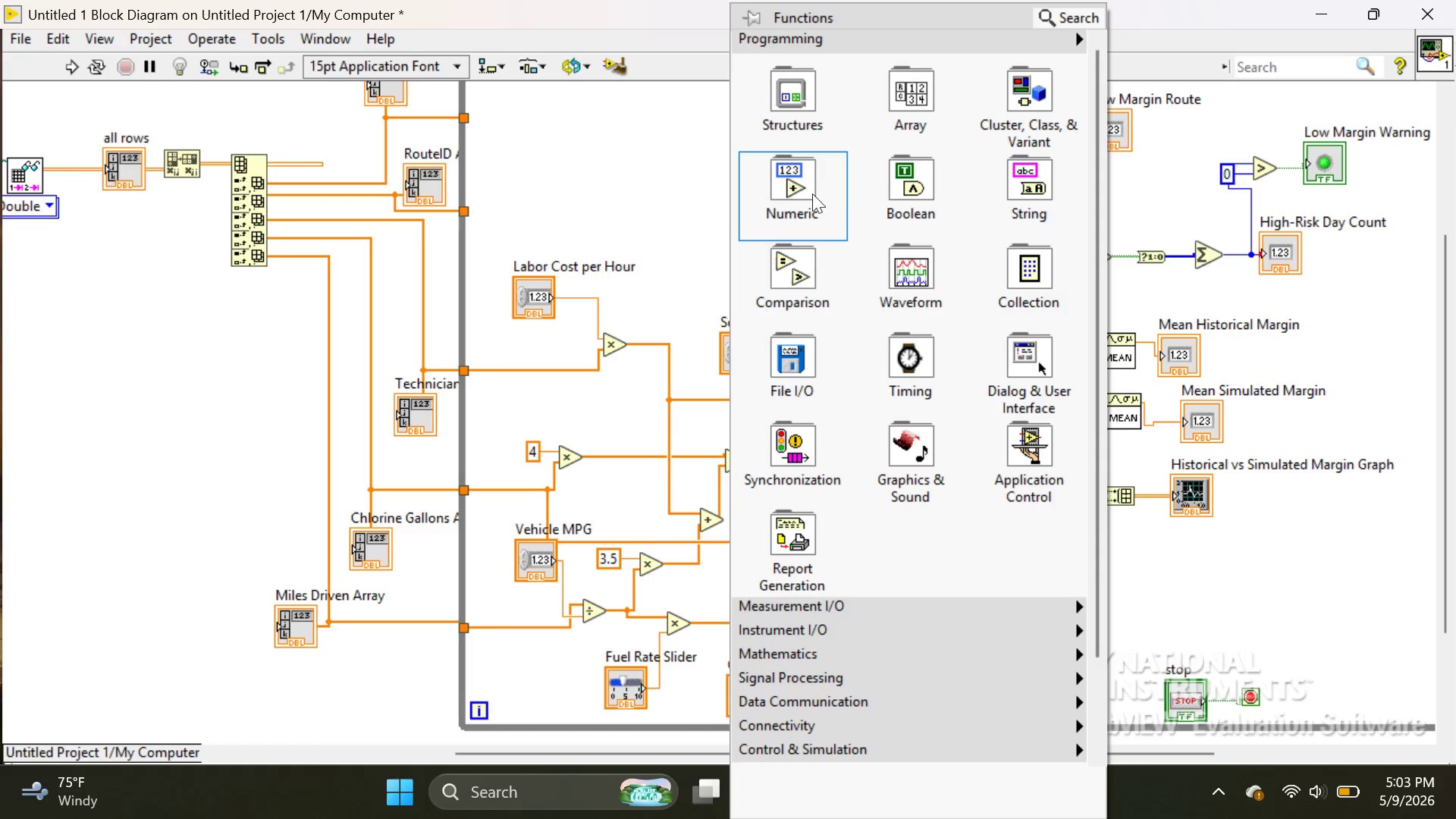 
mouse_move([862, 109])
 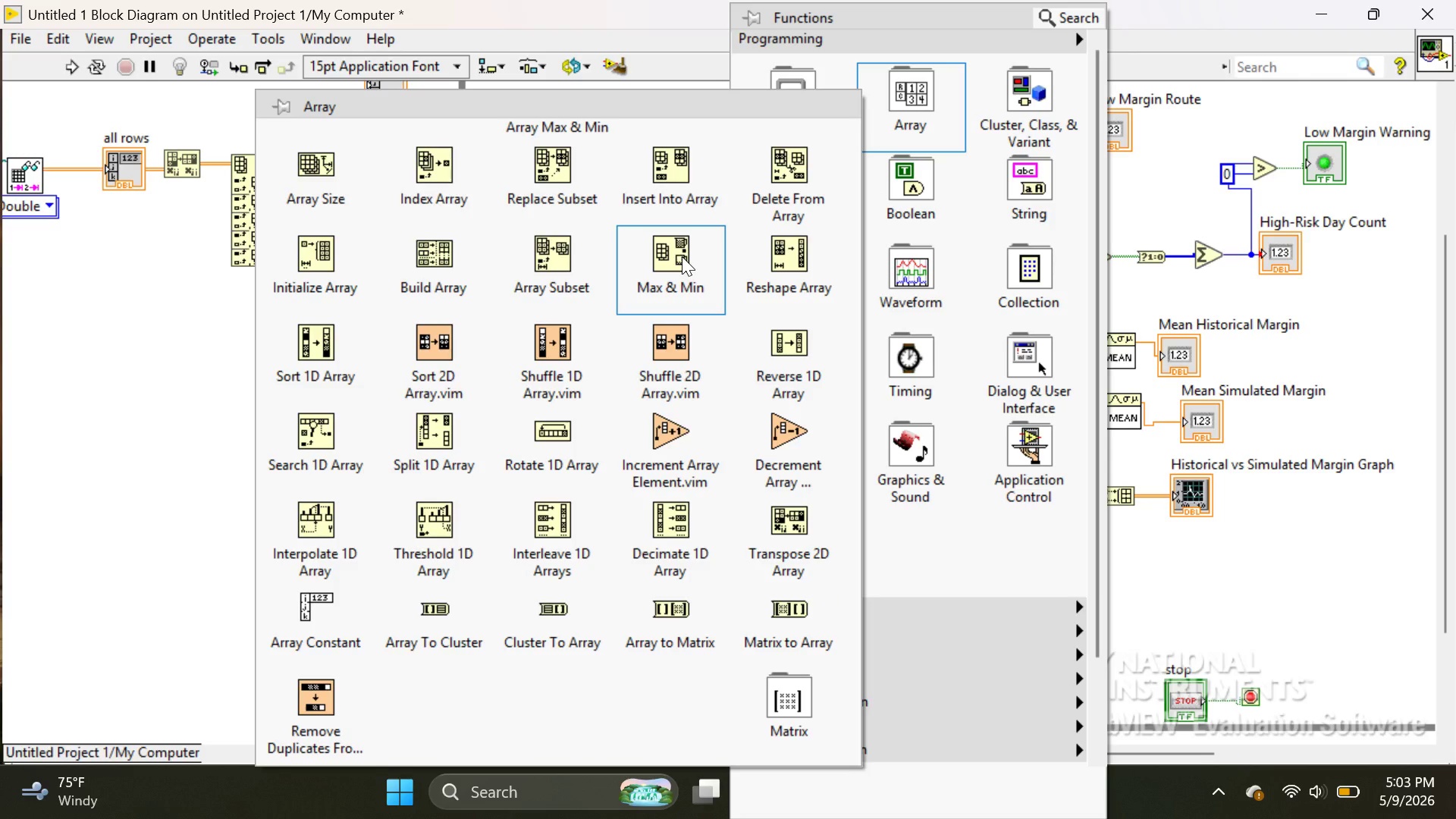 
left_click([682, 256])
 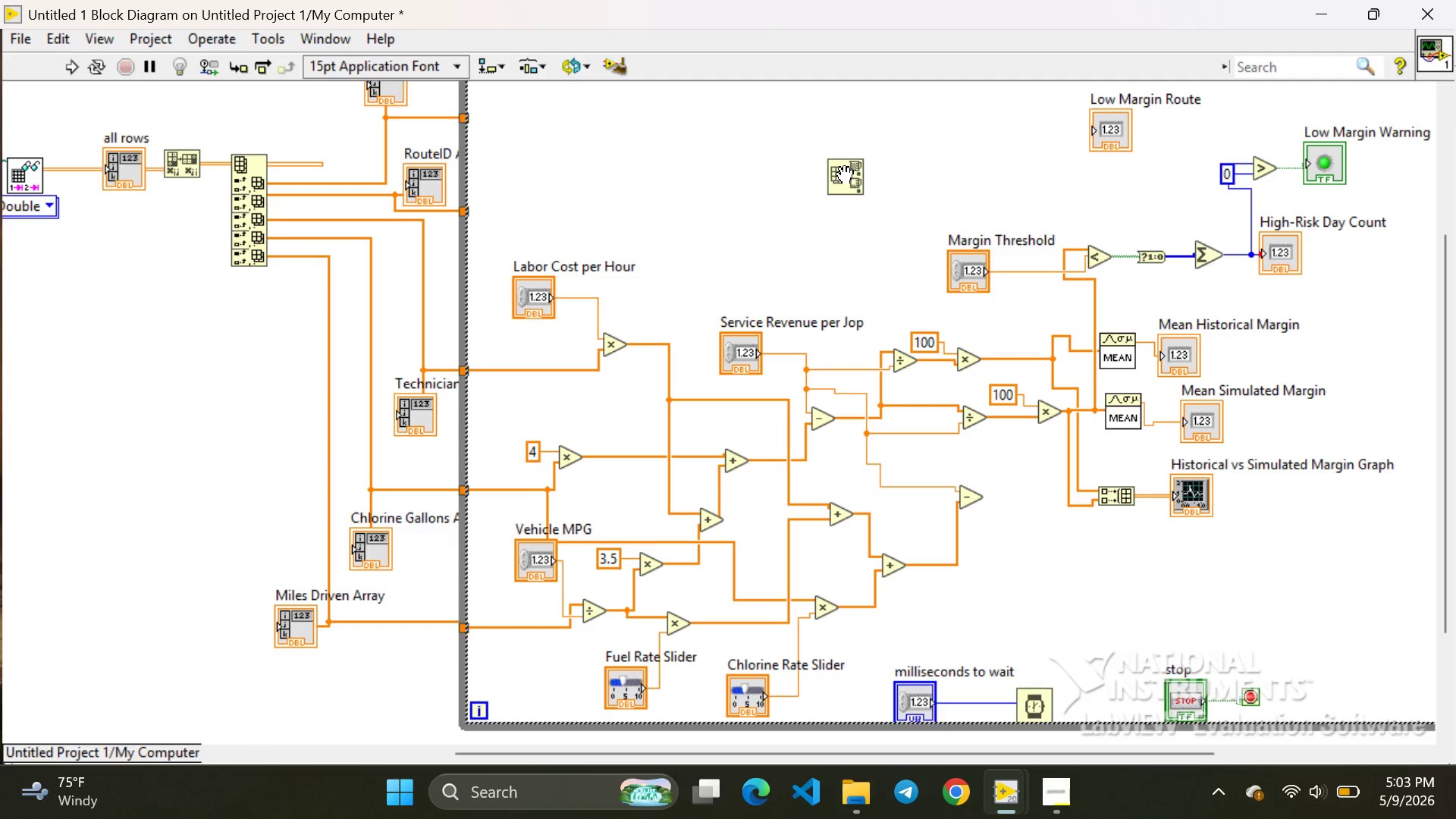 
left_click([845, 176])
 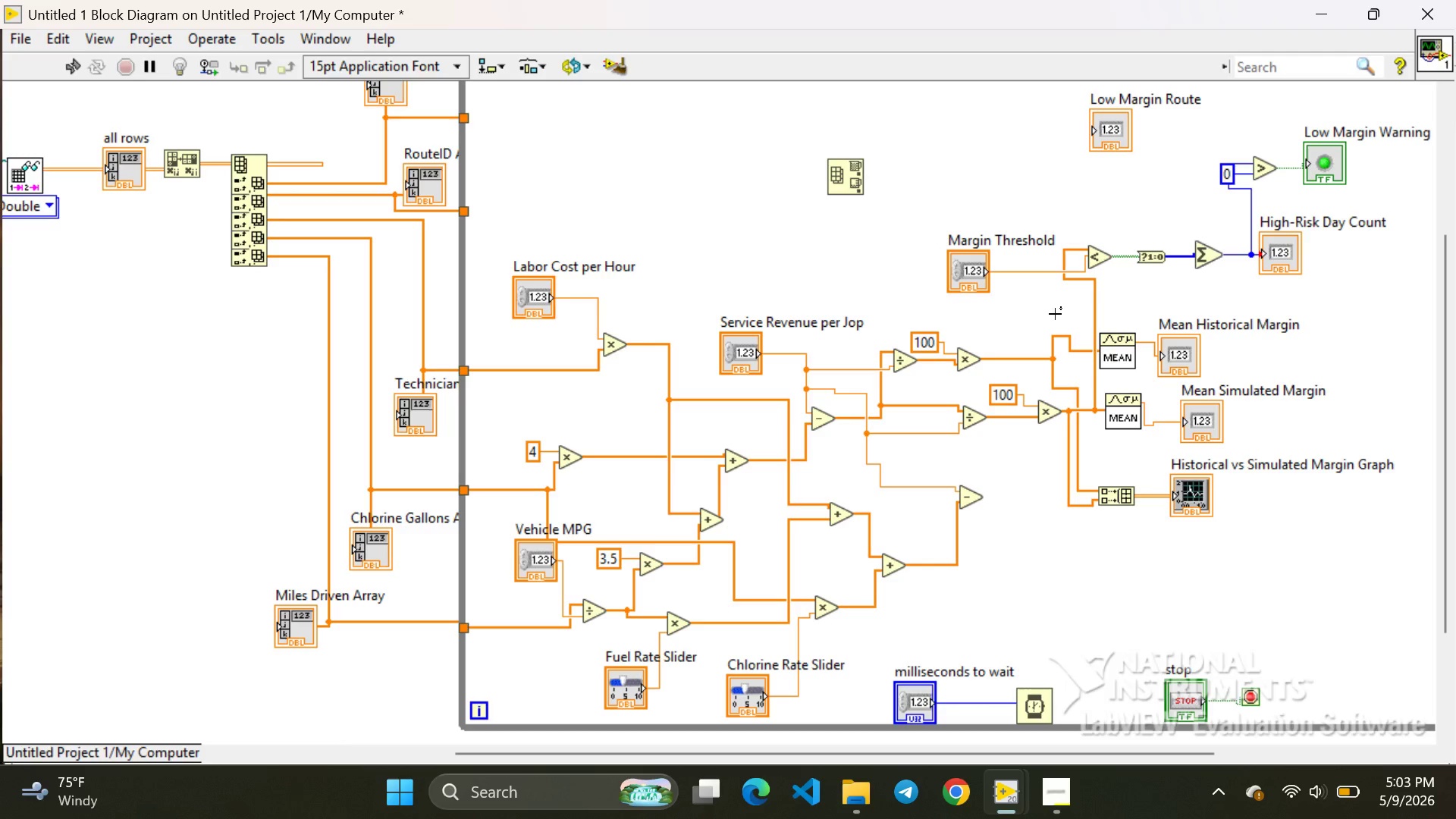 
wait(11.55)
 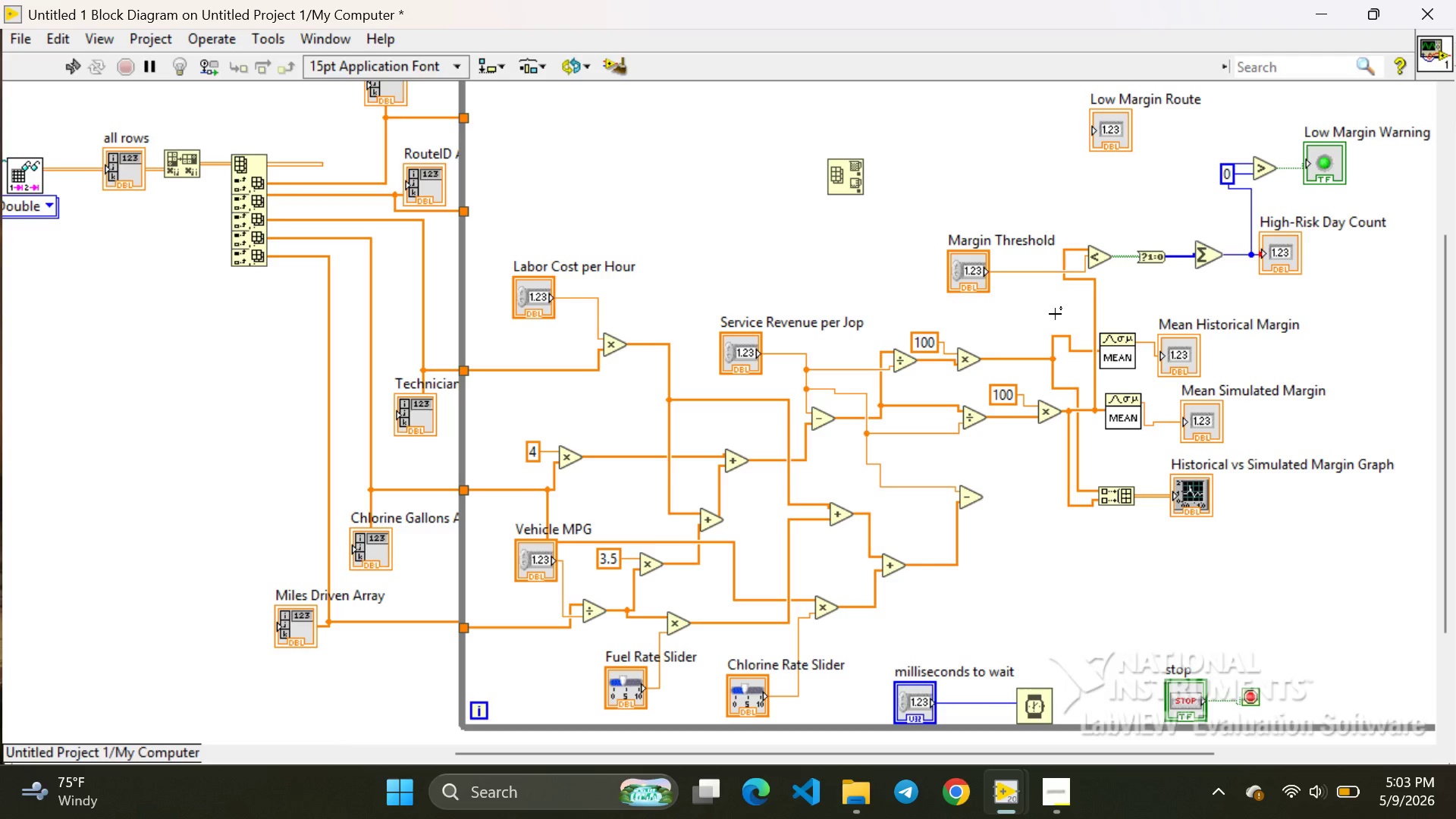 
left_click_drag(start_coordinate=[1097, 312], to_coordinate=[1096, 317])
 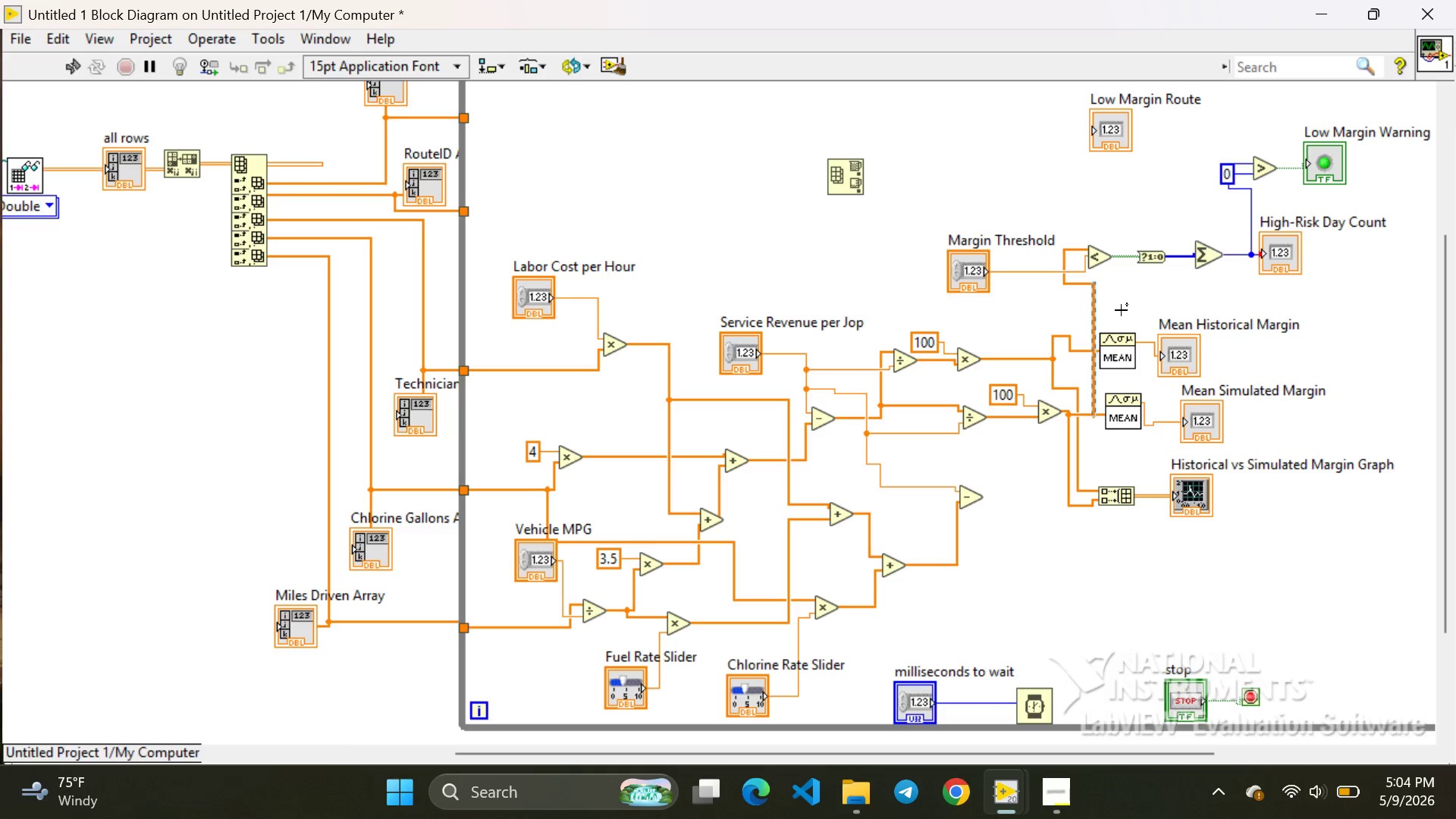 
left_click([1121, 310])
 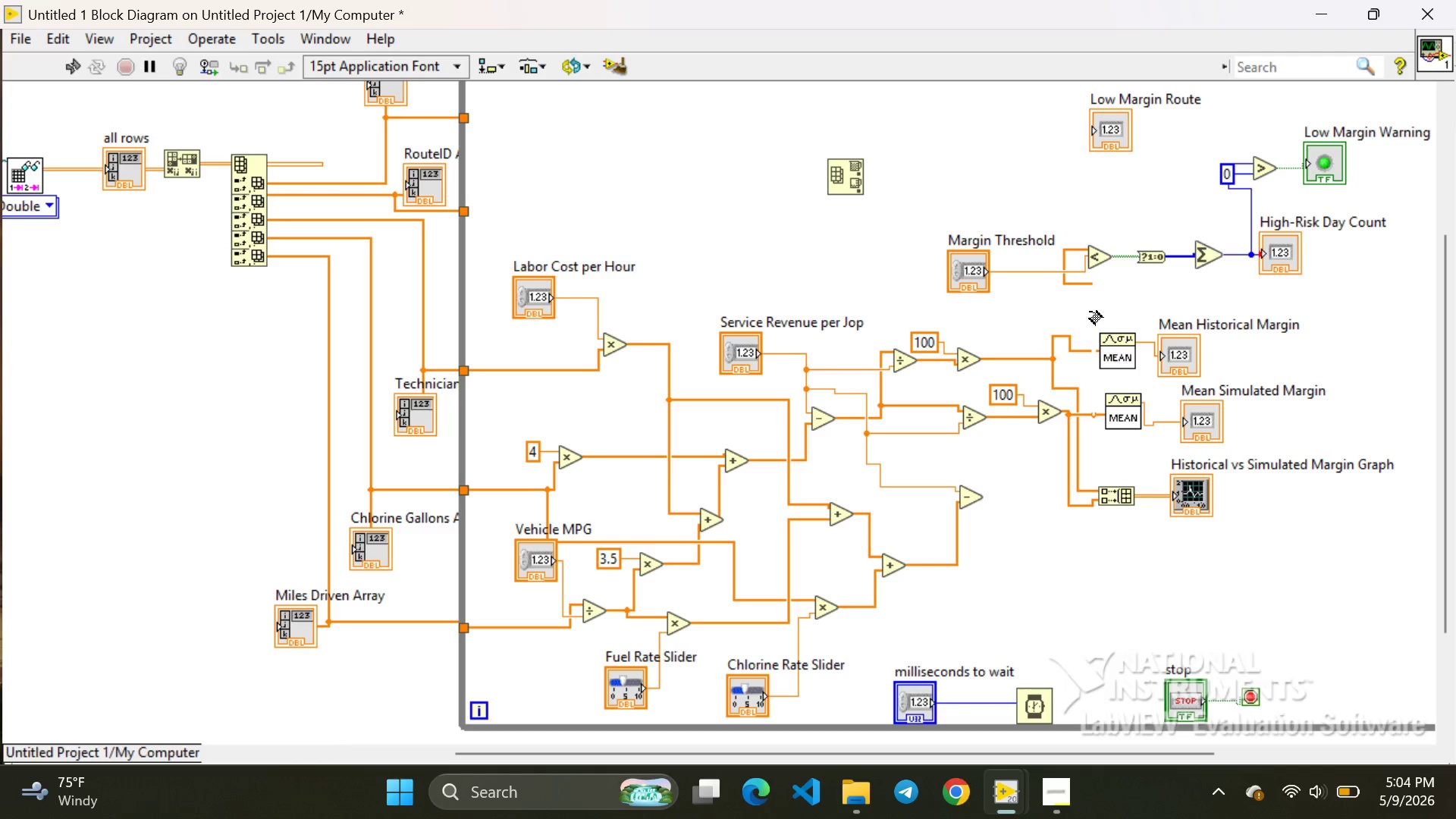 
left_click_drag(start_coordinate=[1090, 312], to_coordinate=[808, 172])
 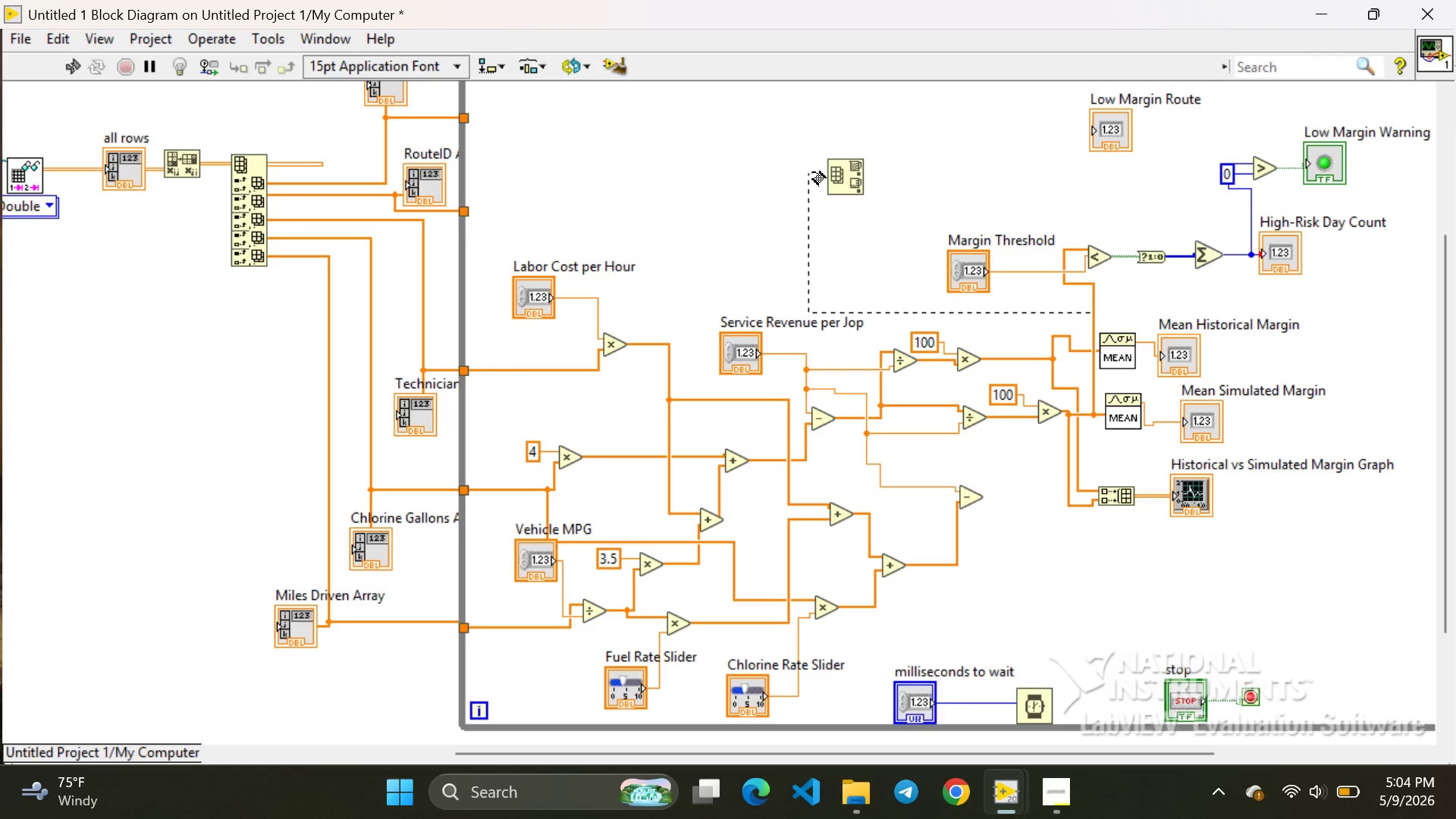 
left_click_drag(start_coordinate=[808, 172], to_coordinate=[823, 180])
 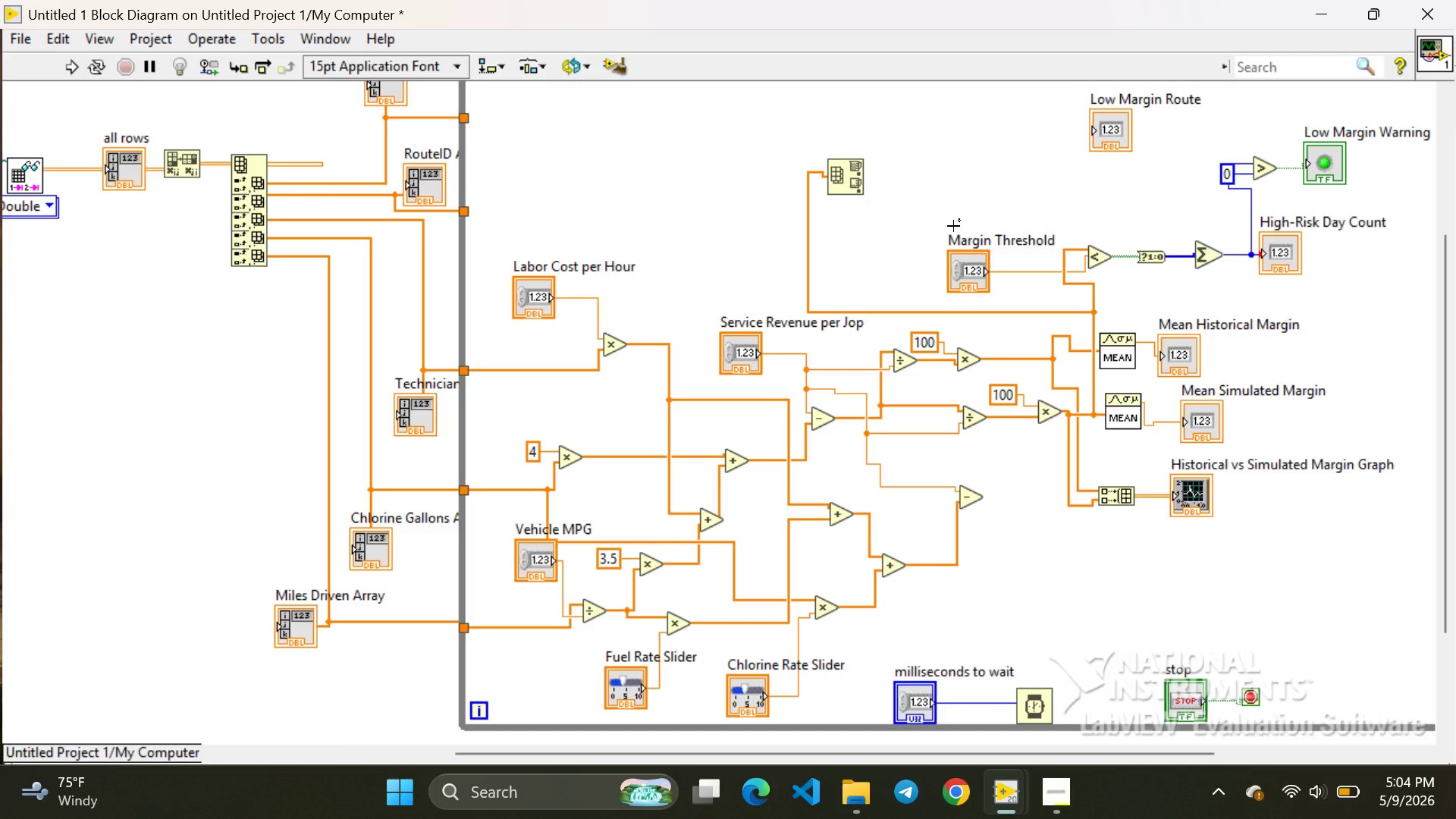 
wait(43.0)
 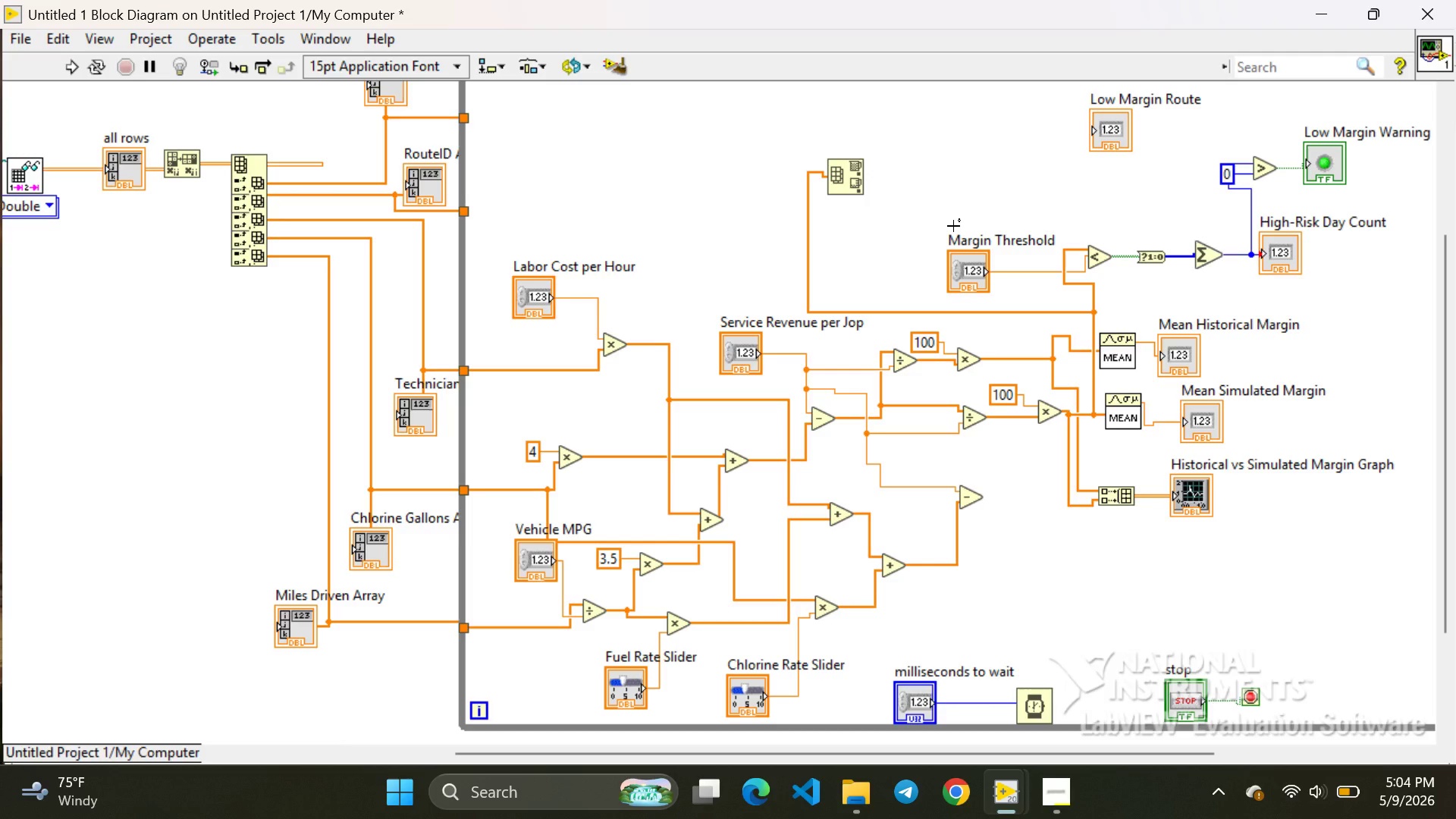 
scroll: coordinate [679, 224], scroll_direction: down, amount: 1.0
 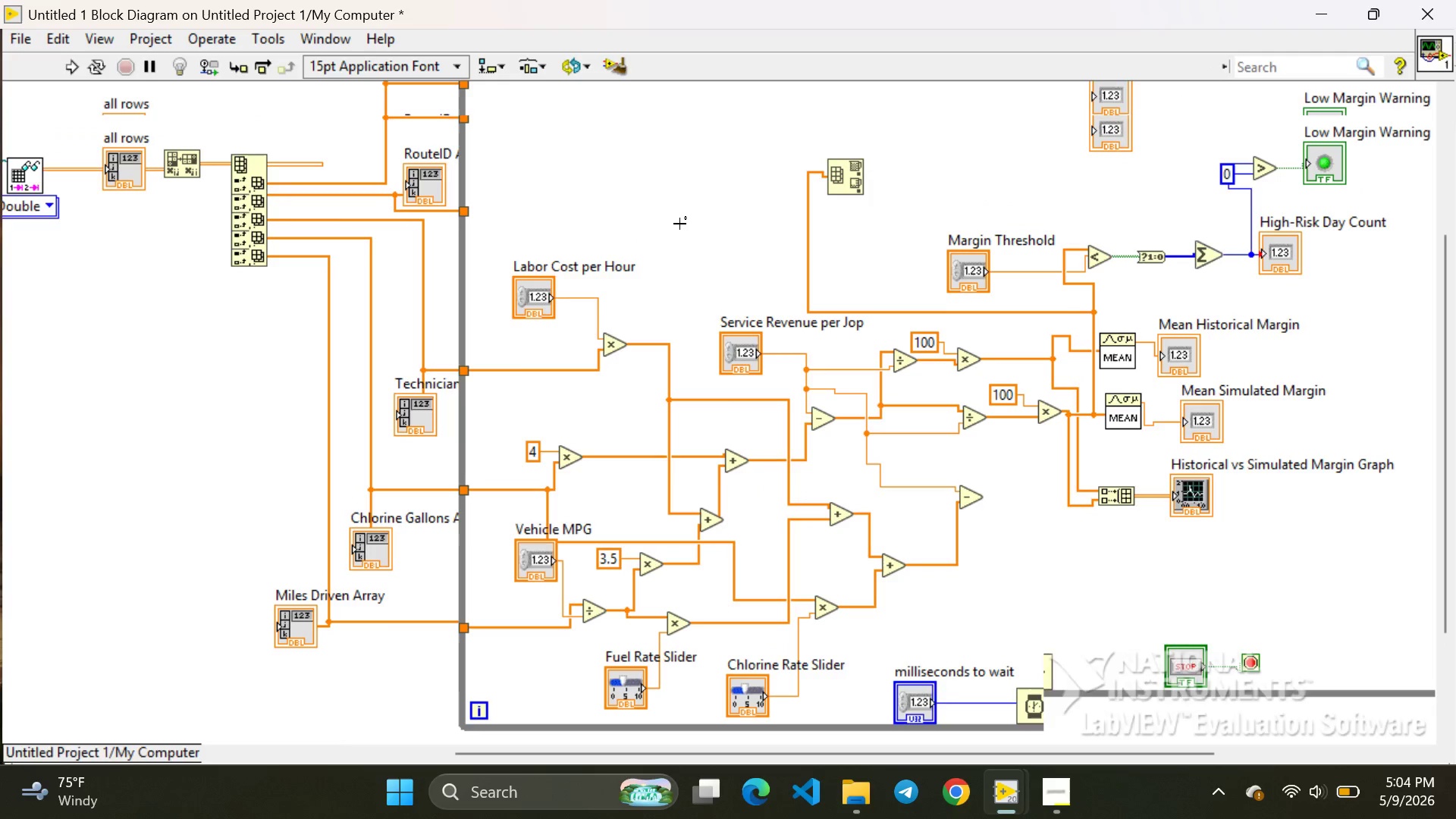 
scroll: coordinate [679, 224], scroll_direction: up, amount: 1.0
 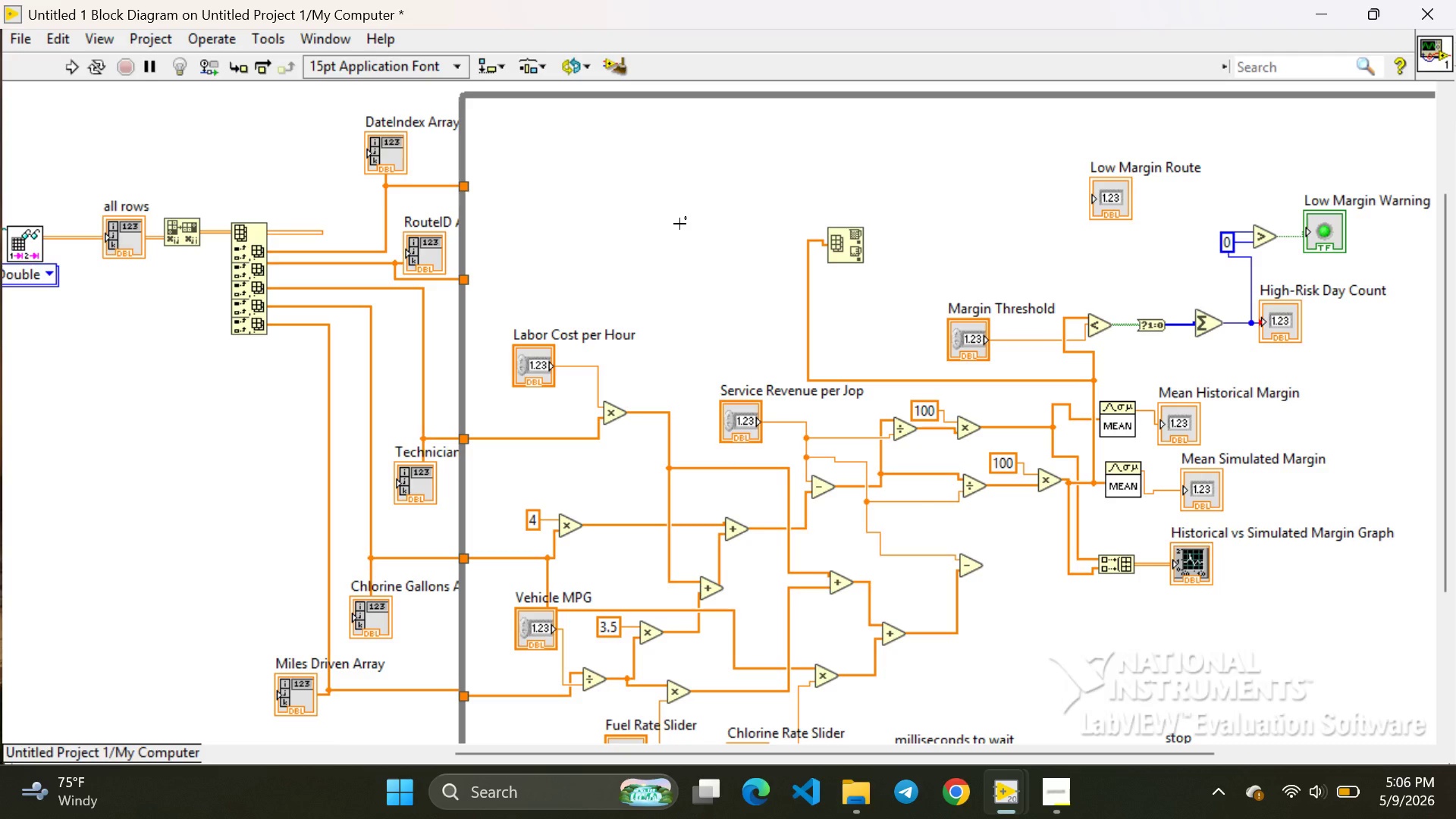 
wait(71.44)
 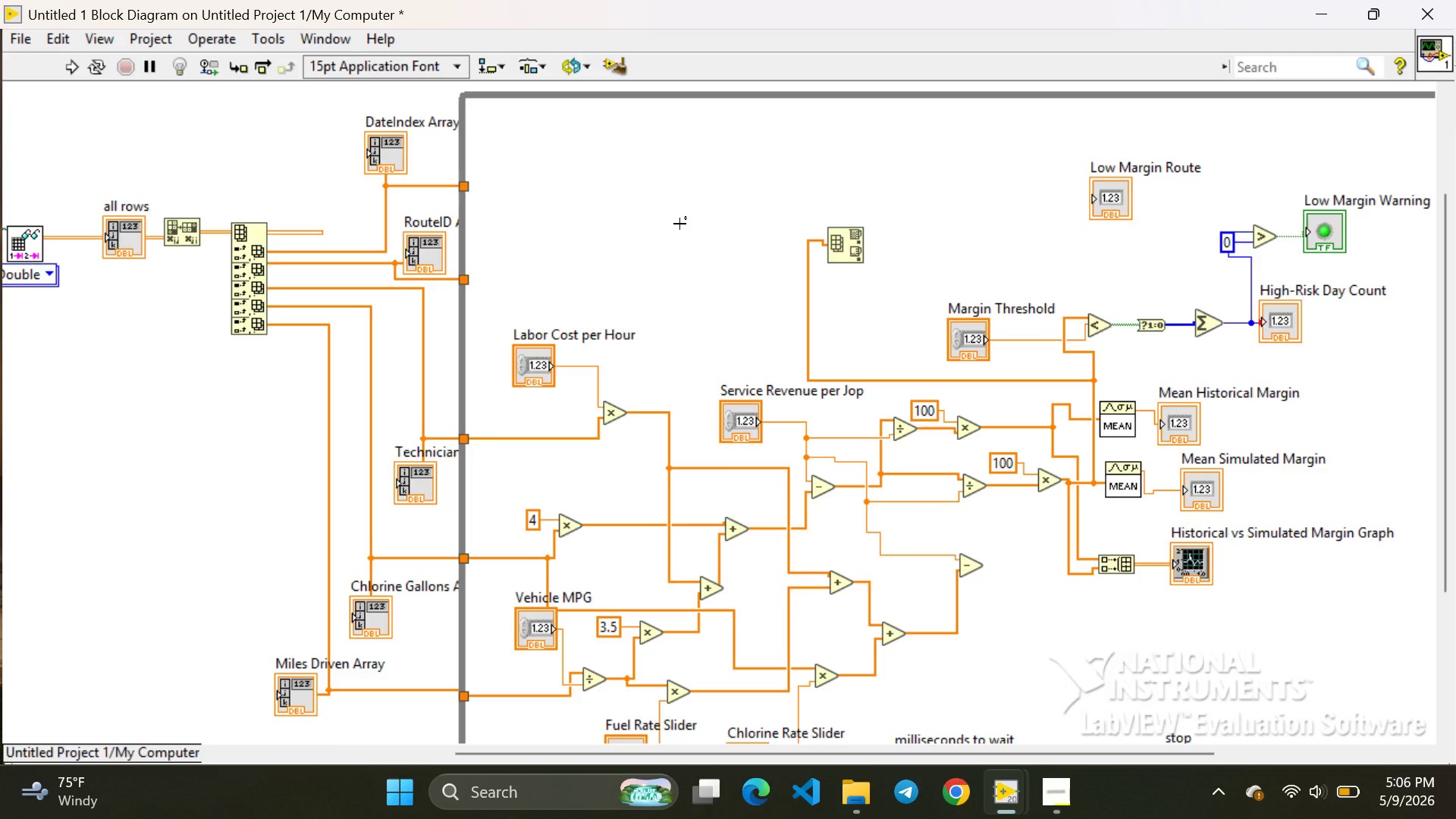 
right_click([546, 139])
 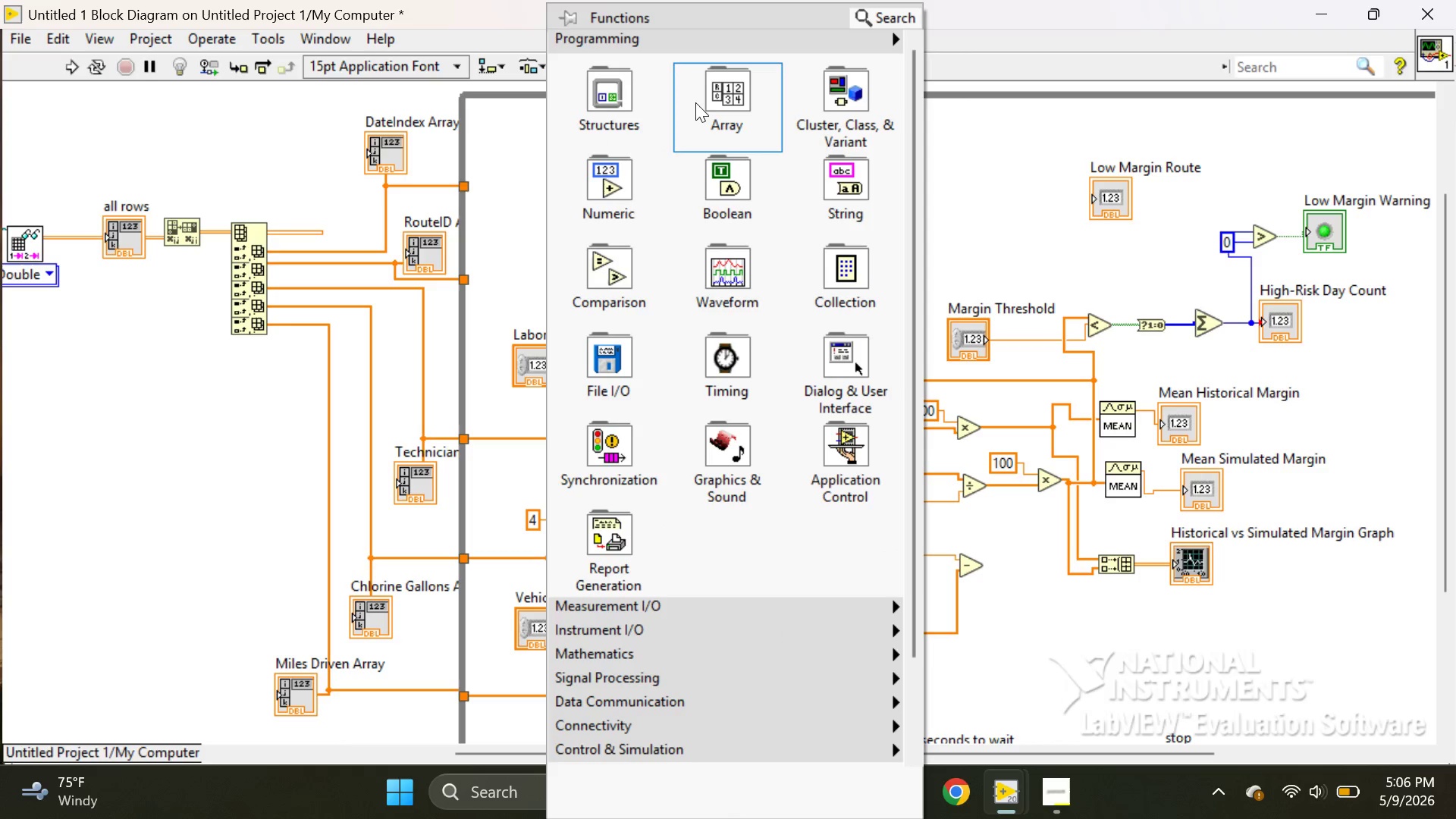 
left_click([695, 102])
 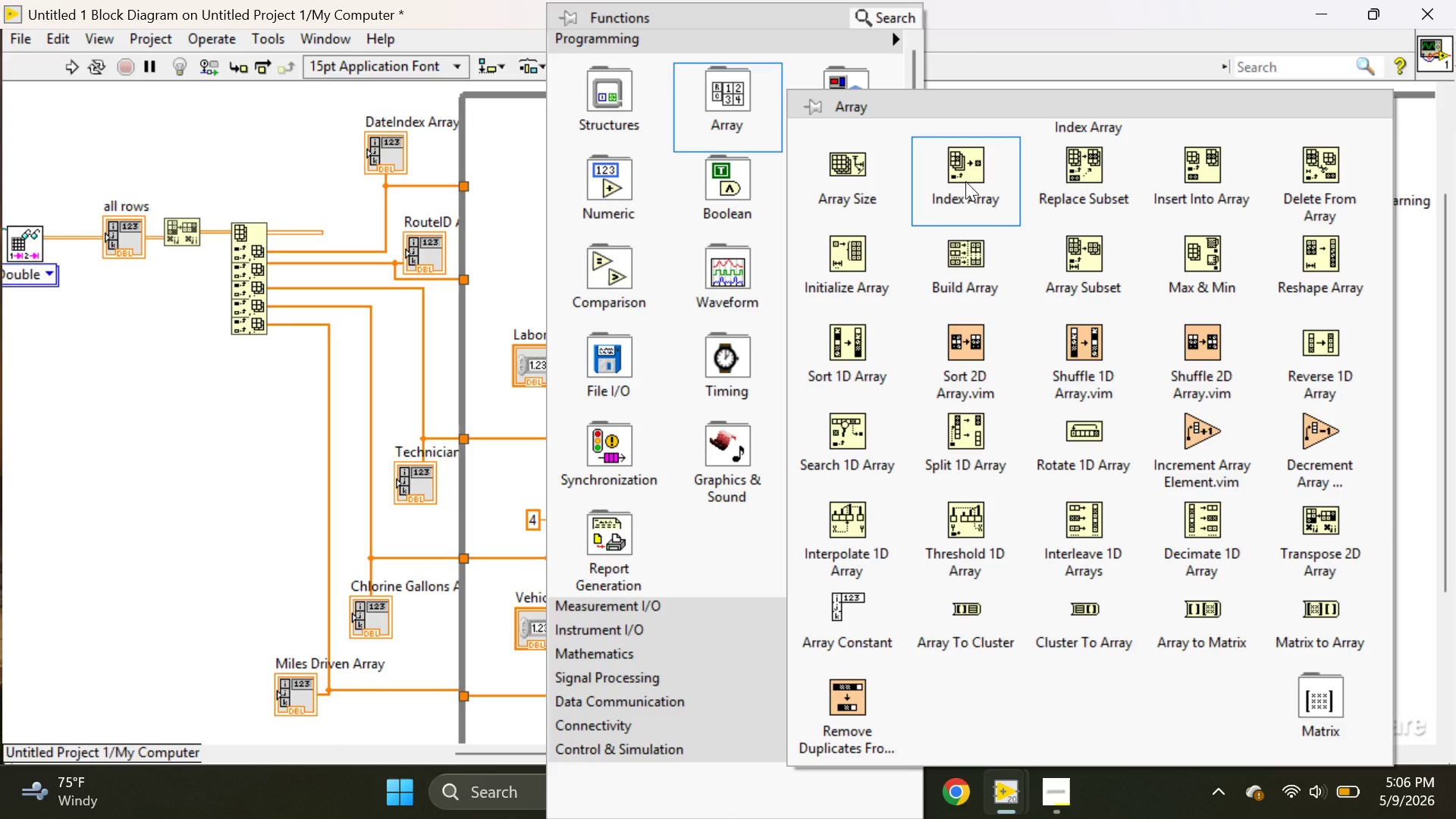 
left_click([965, 181])
 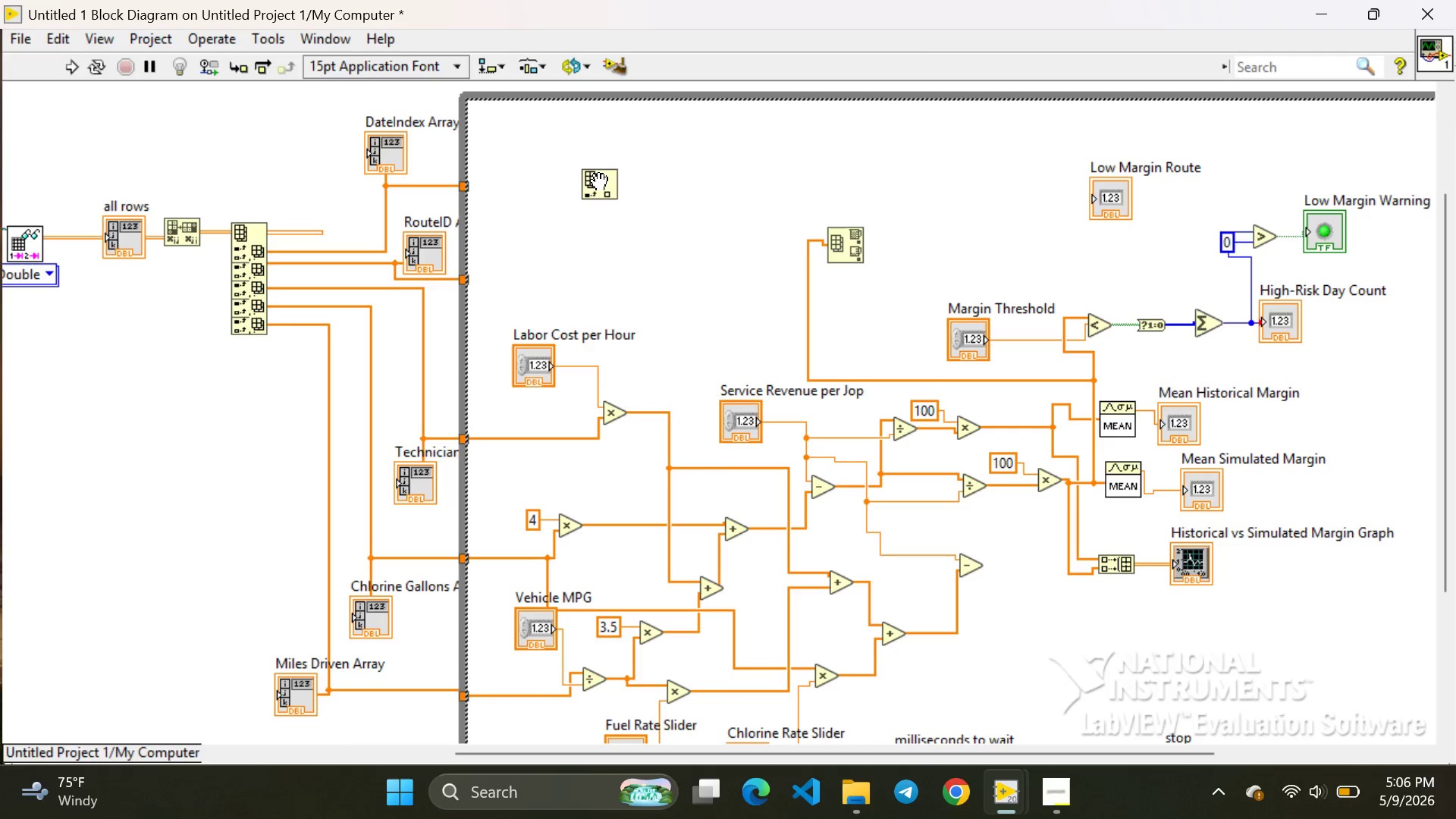 
left_click([599, 183])
 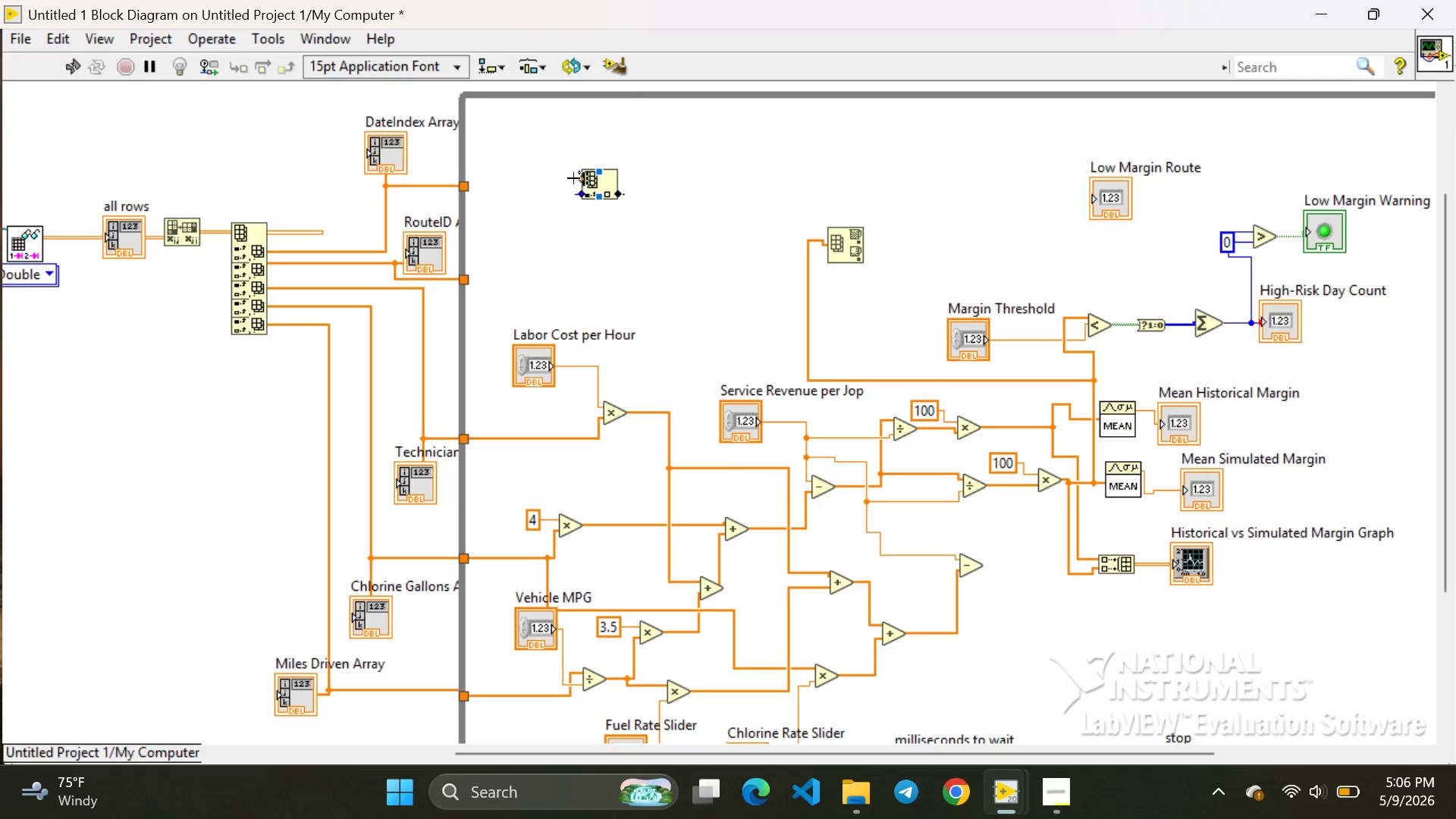 
wait(12.78)
 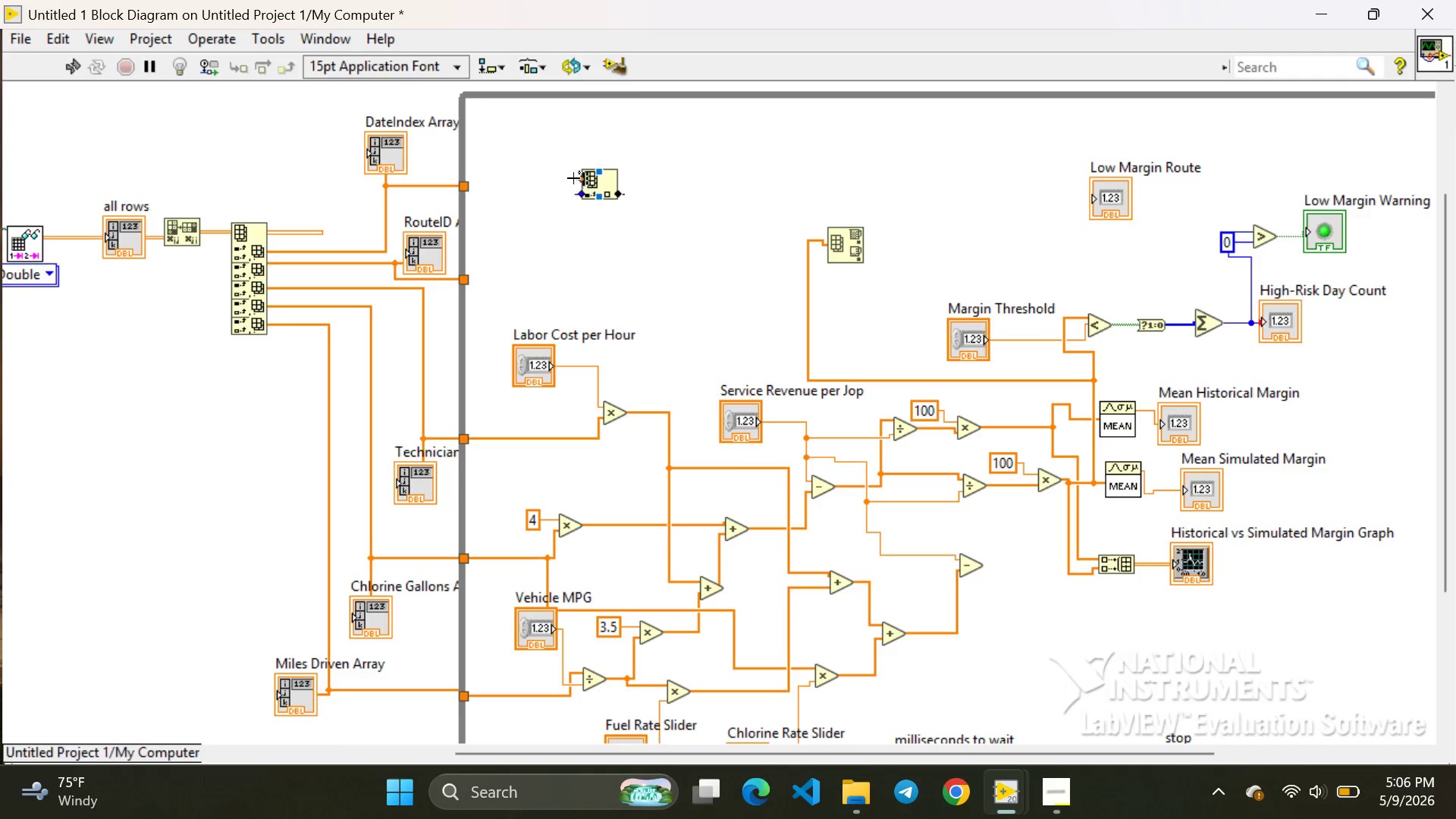 
left_click_drag(start_coordinate=[605, 186], to_coordinate=[587, 283])
 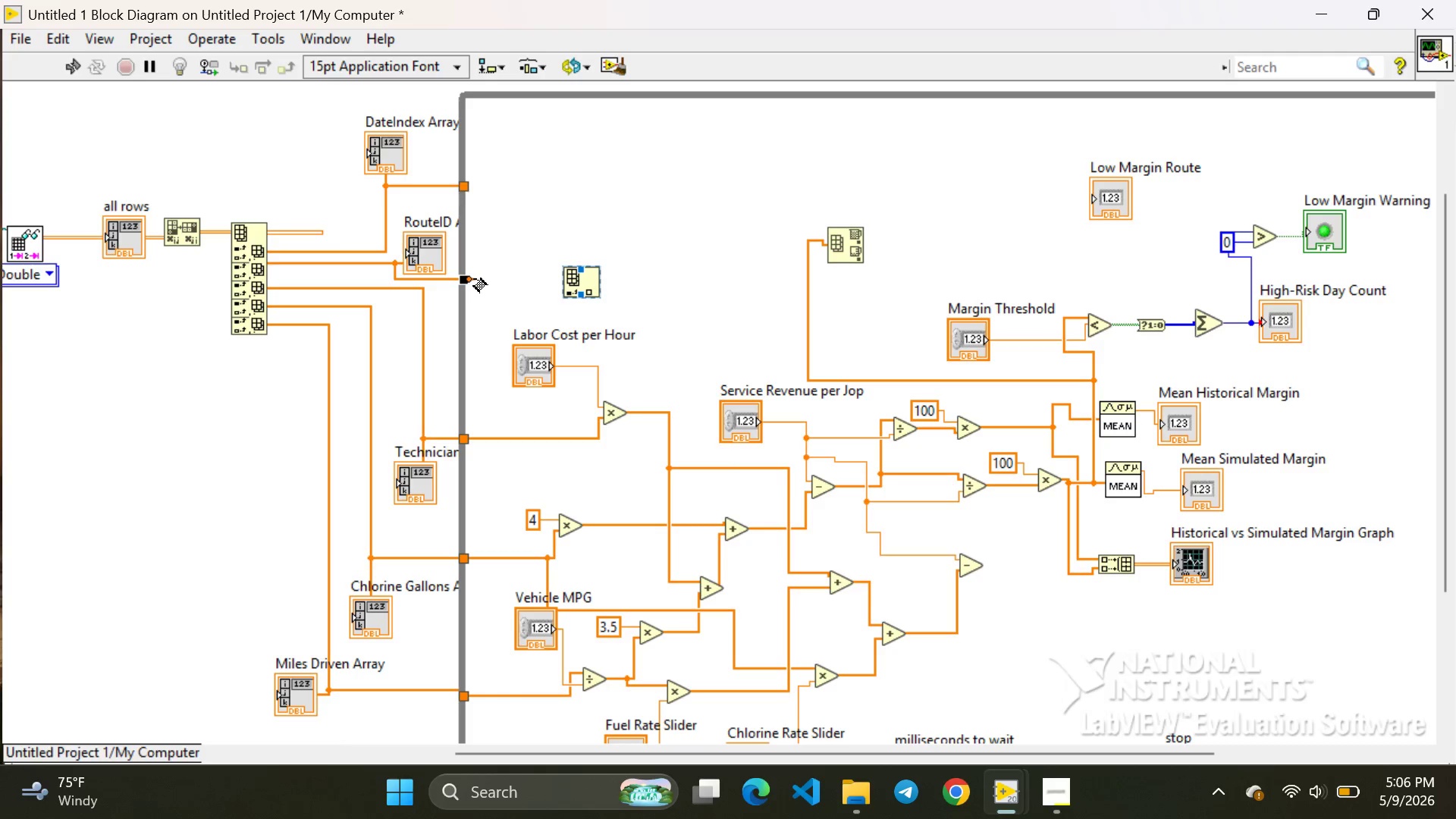 
wait(6.64)
 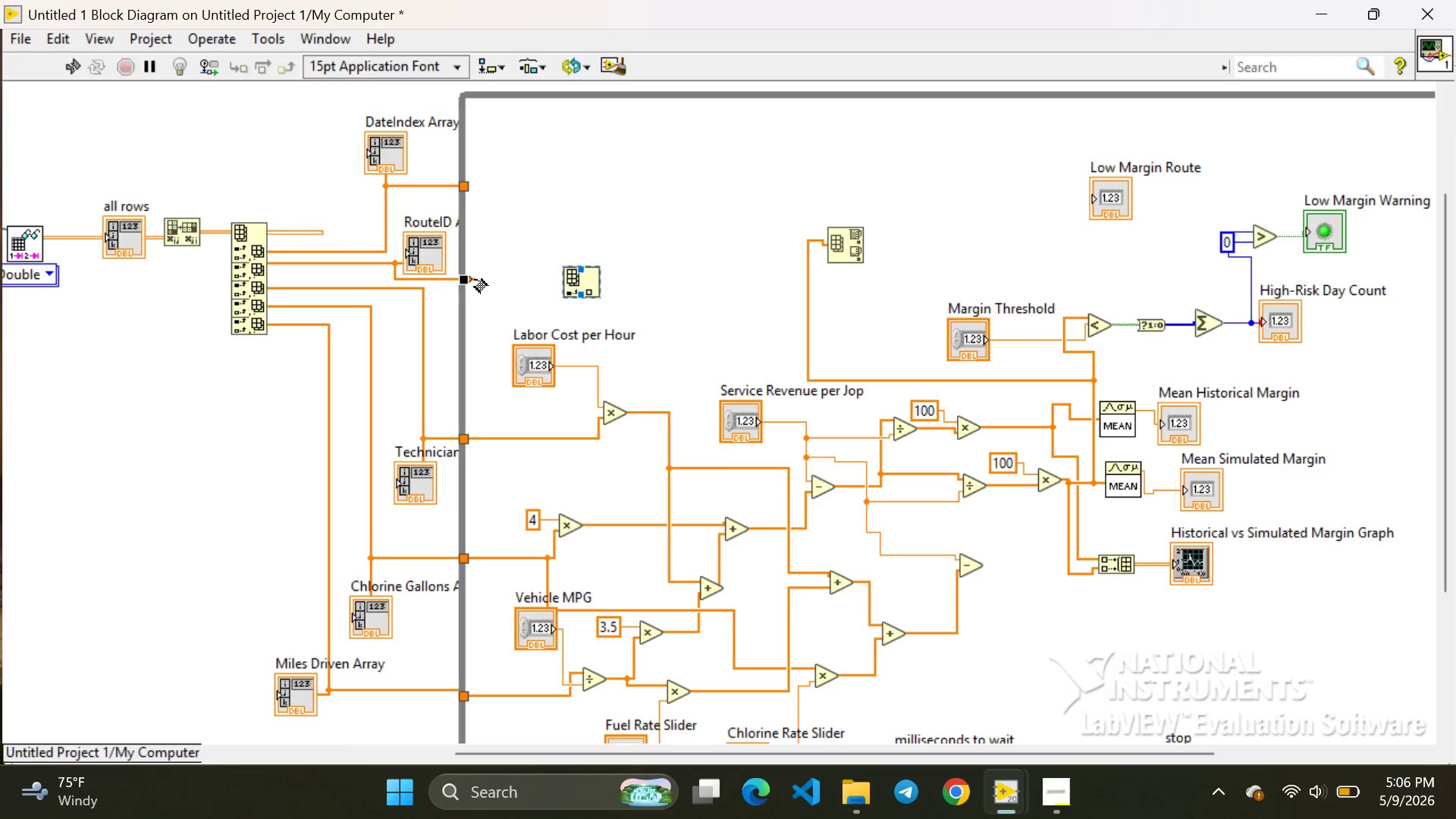 
left_click_drag(start_coordinate=[474, 278], to_coordinate=[560, 270])
 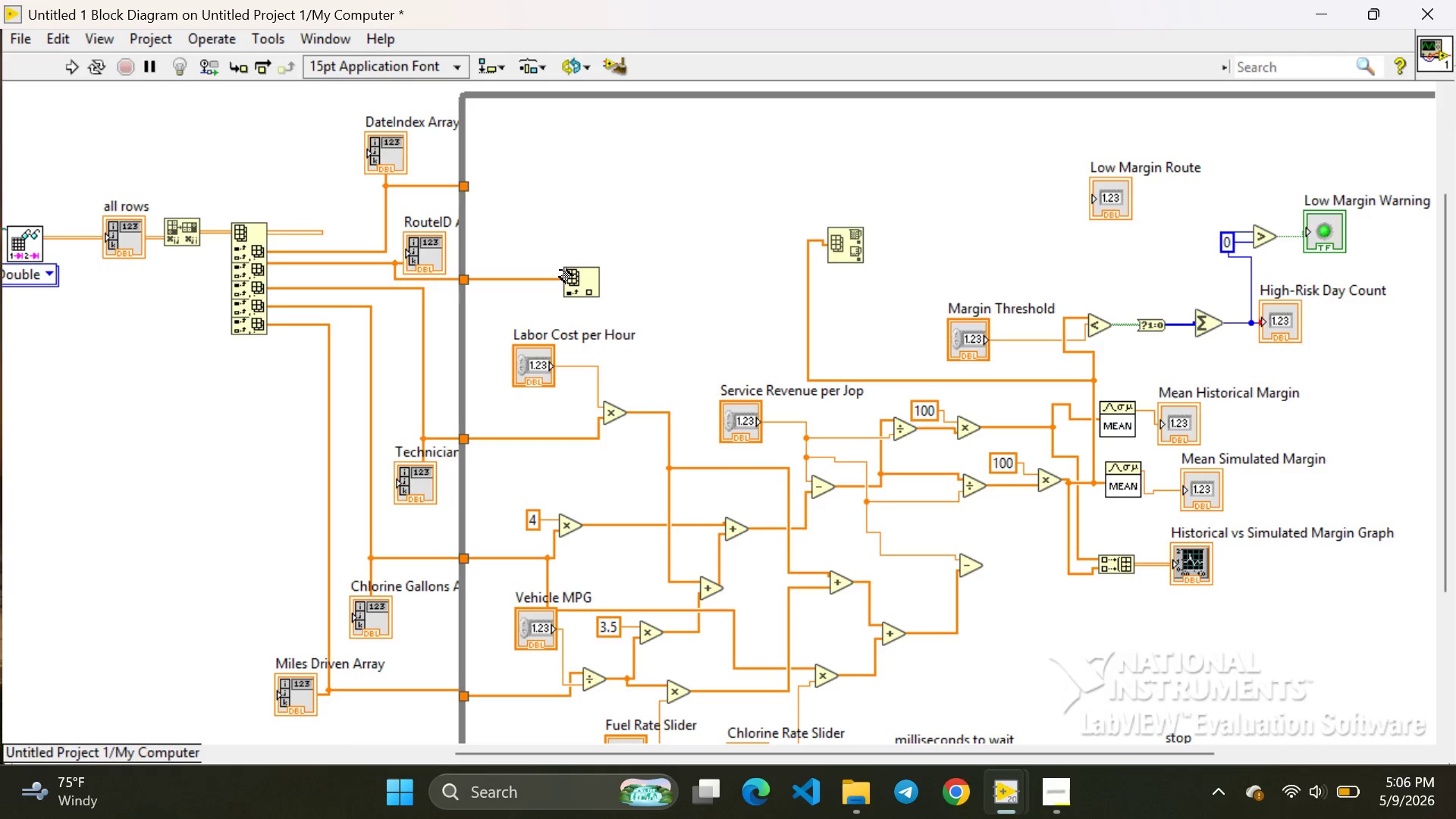 
wait(13.62)
 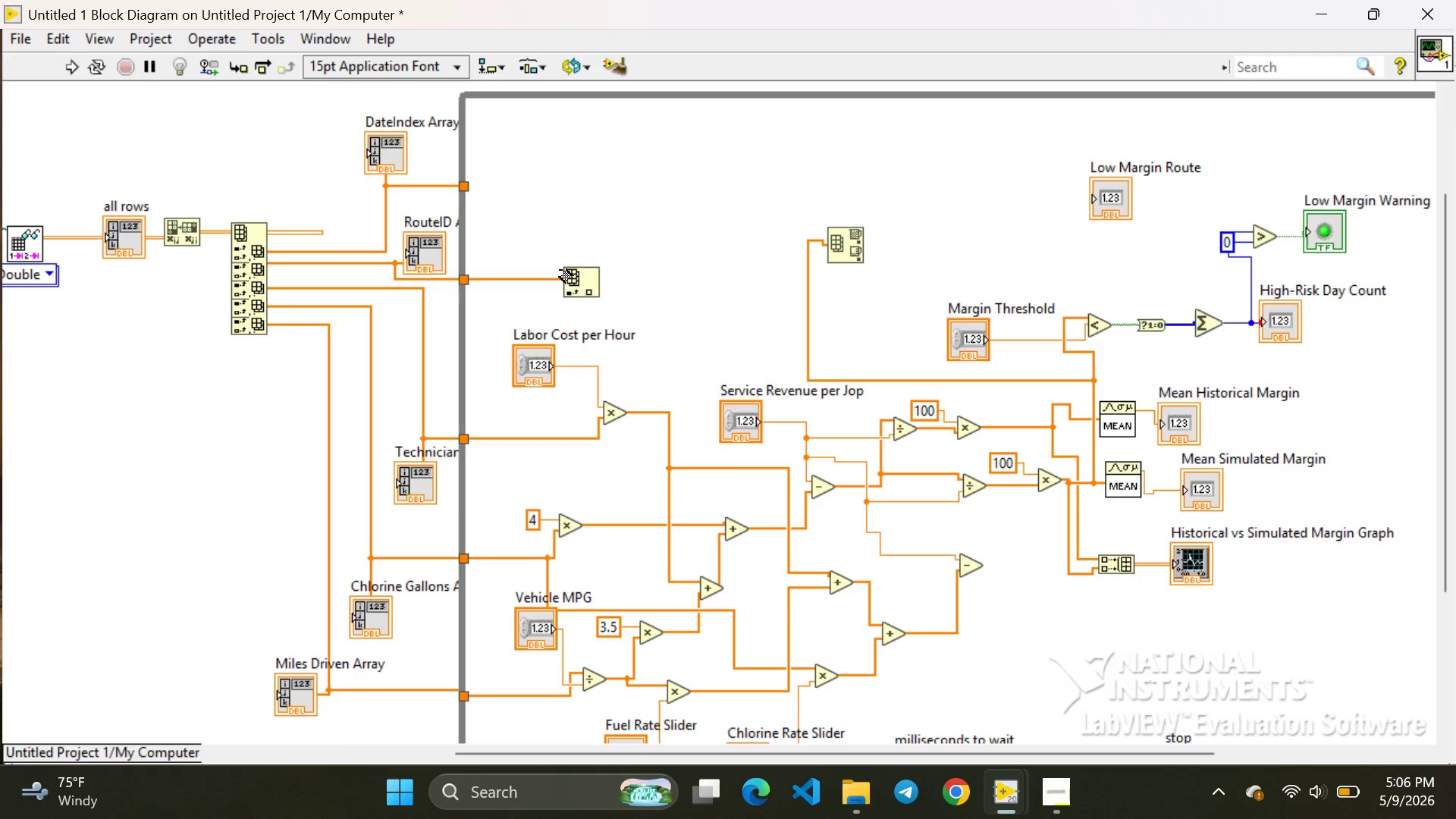 
mouse_move([838, 262])
 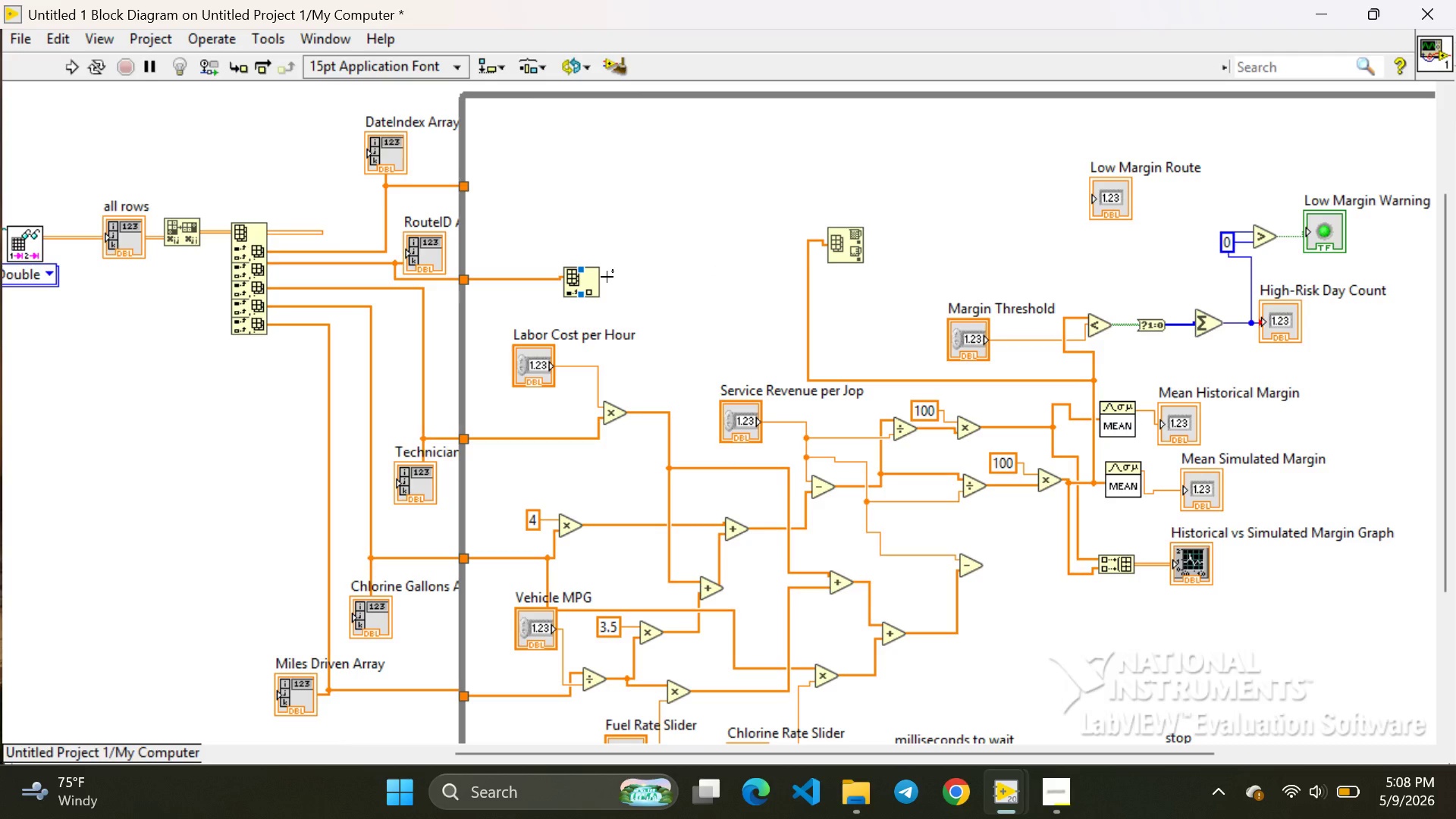 
wait(88.17)
 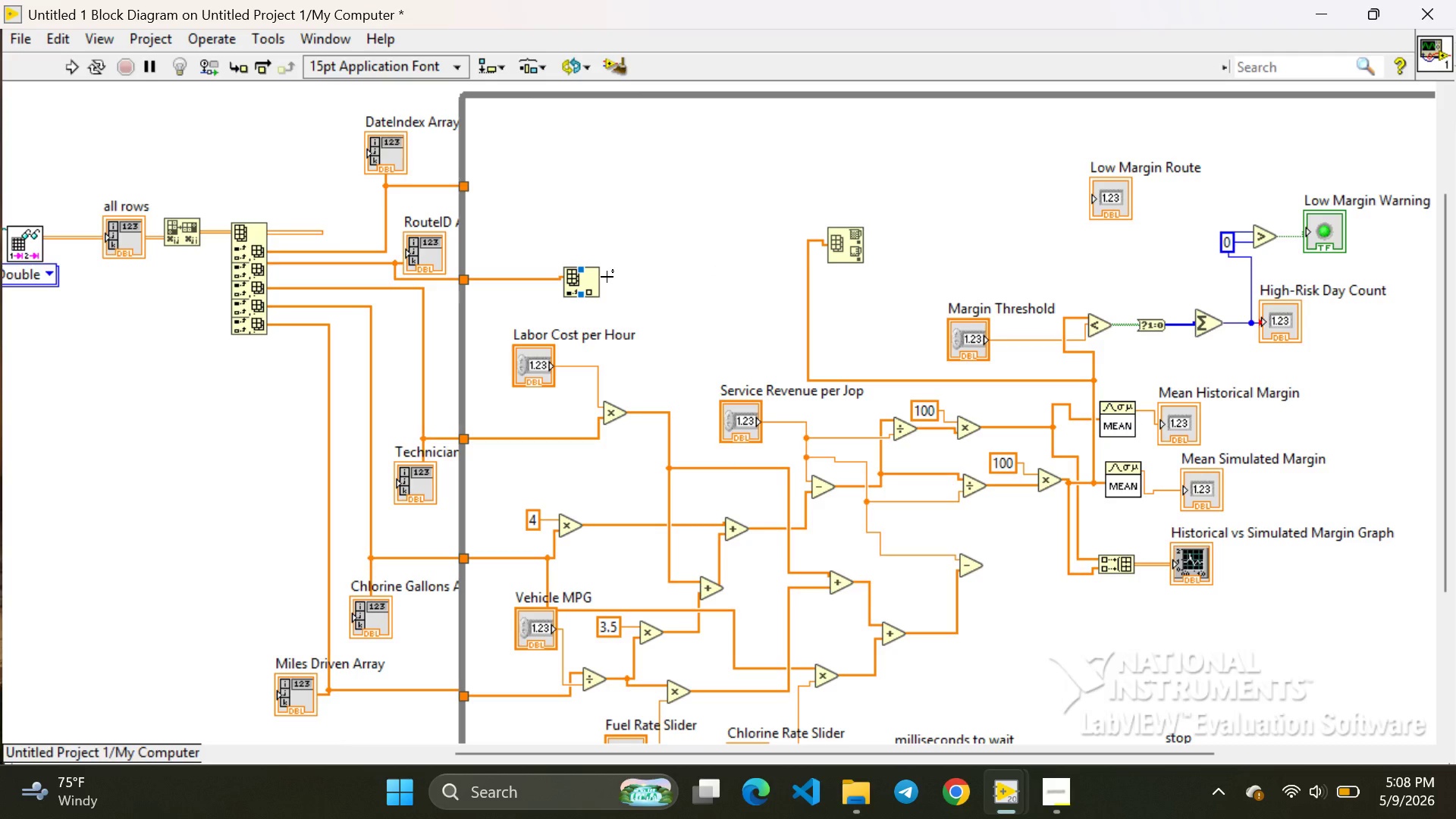 
left_click([526, 279])
 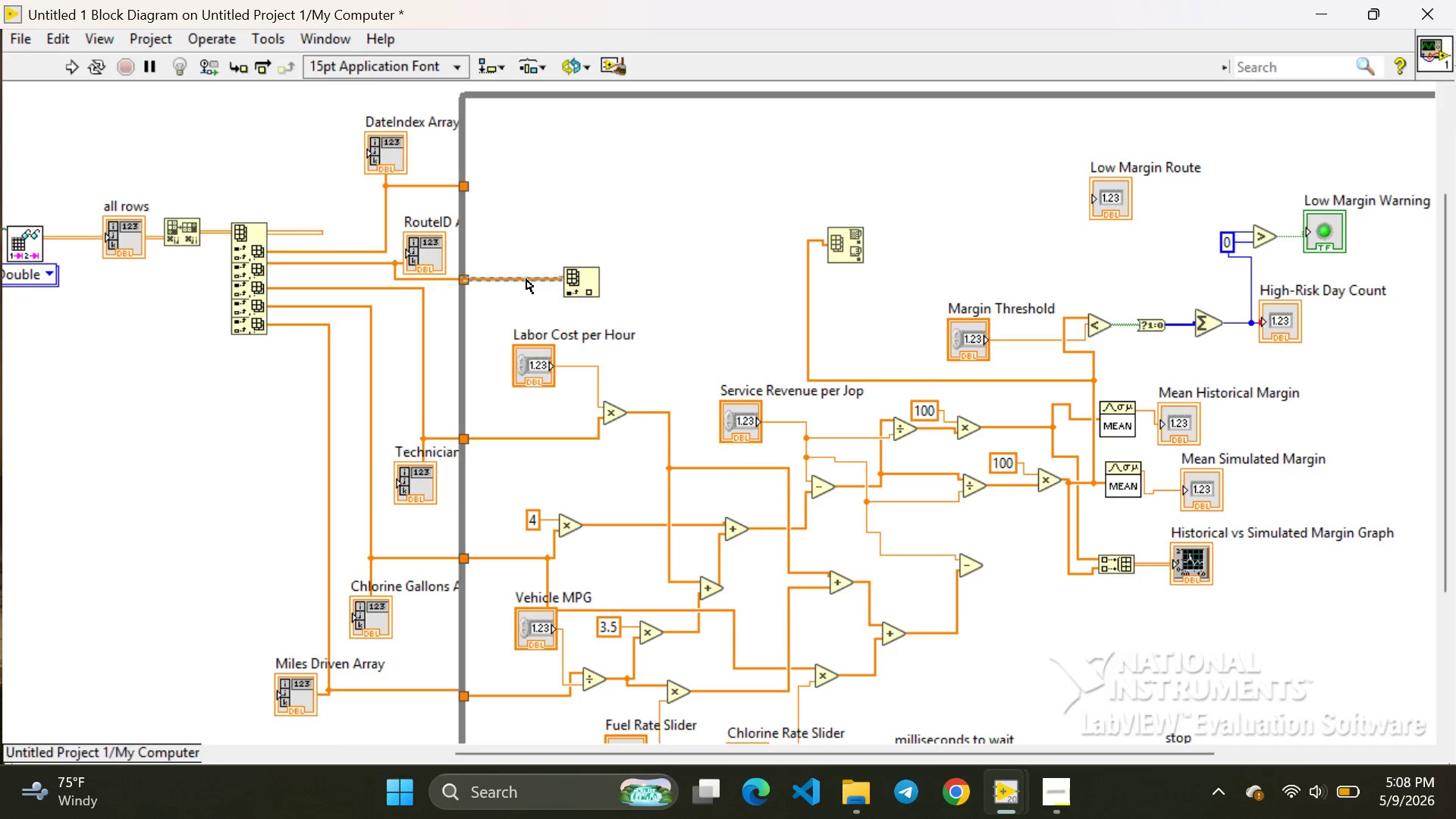 
key(Backspace)
 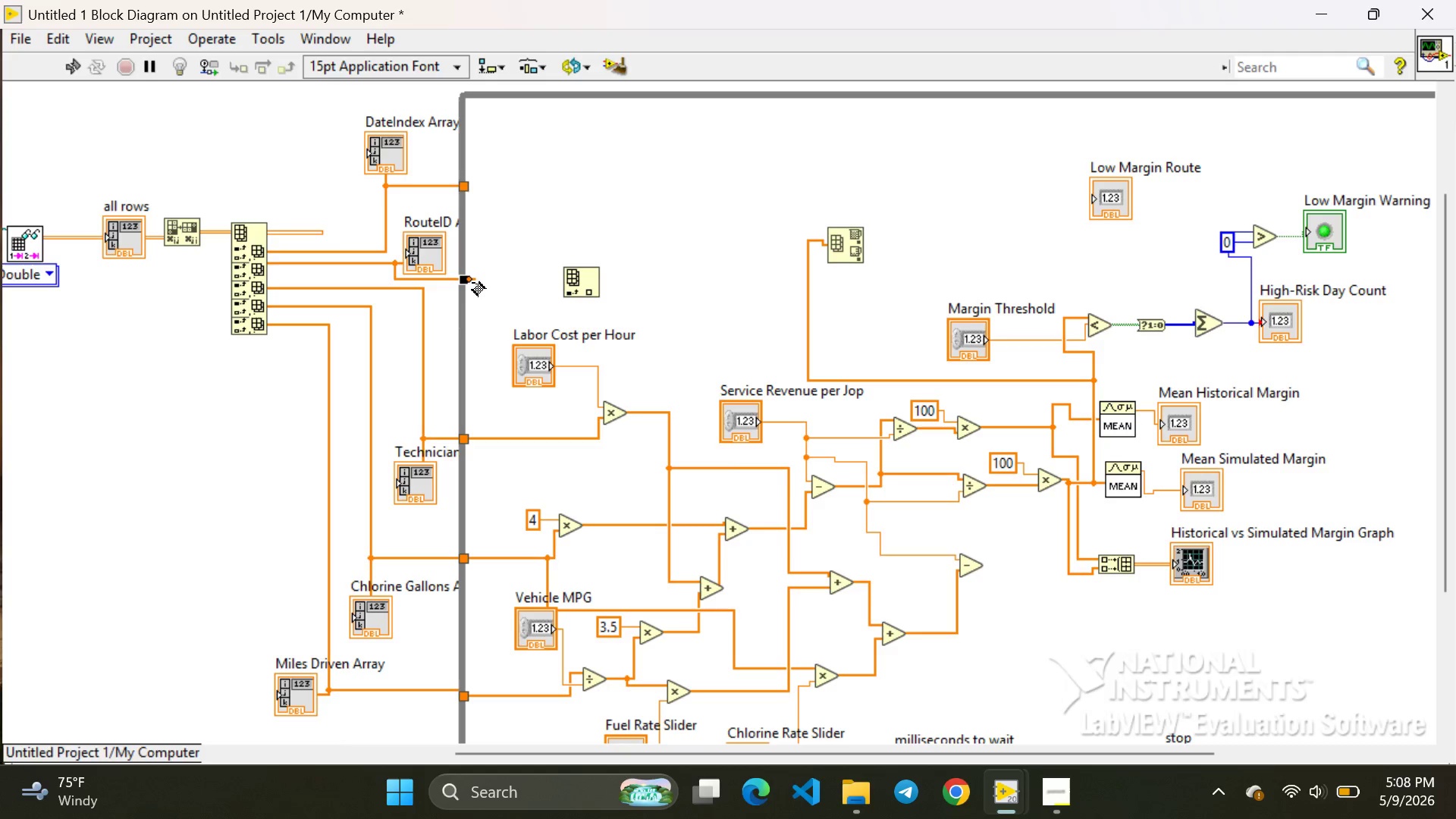 
wait(5.47)
 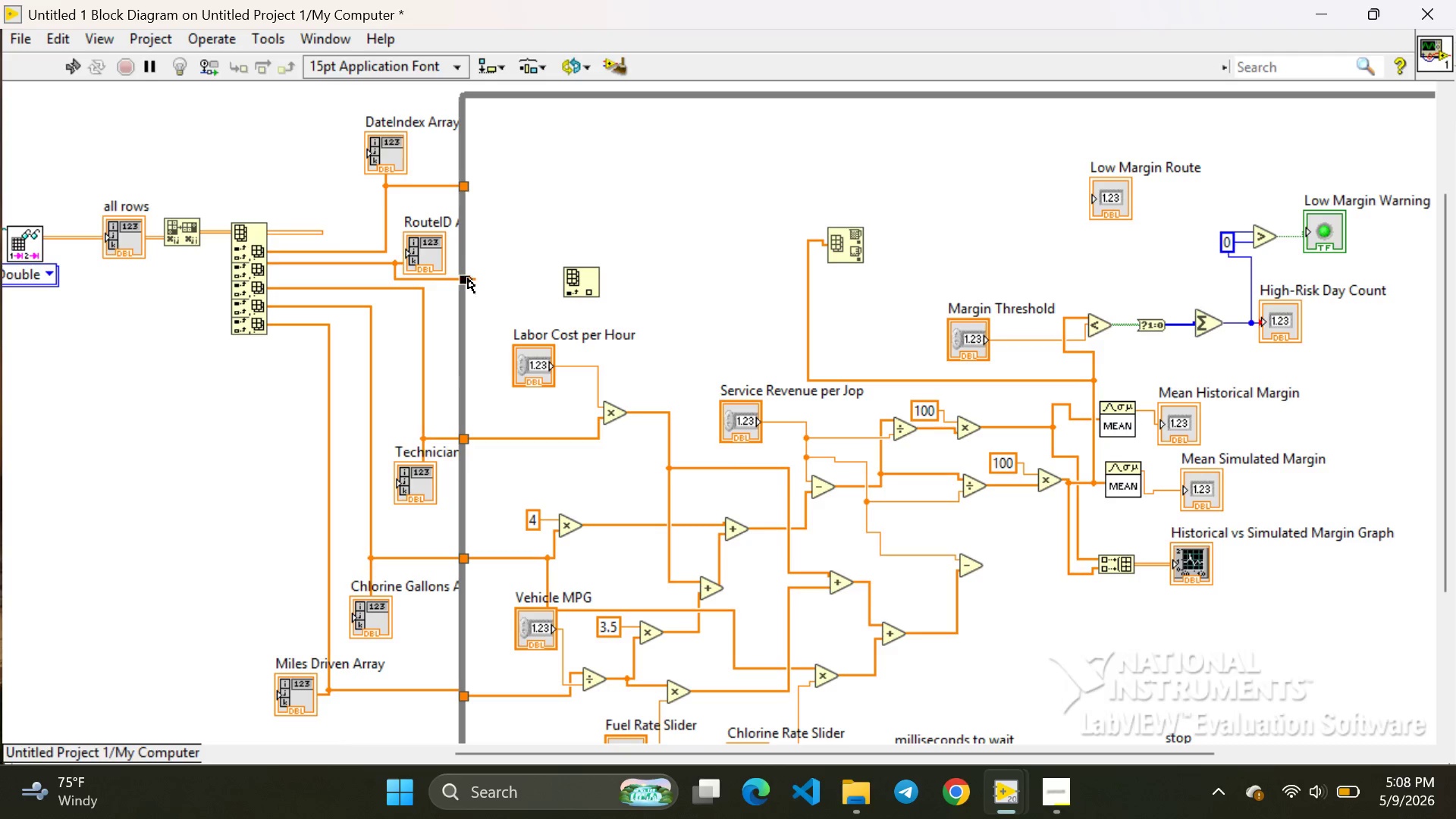 
left_click([843, 243])
 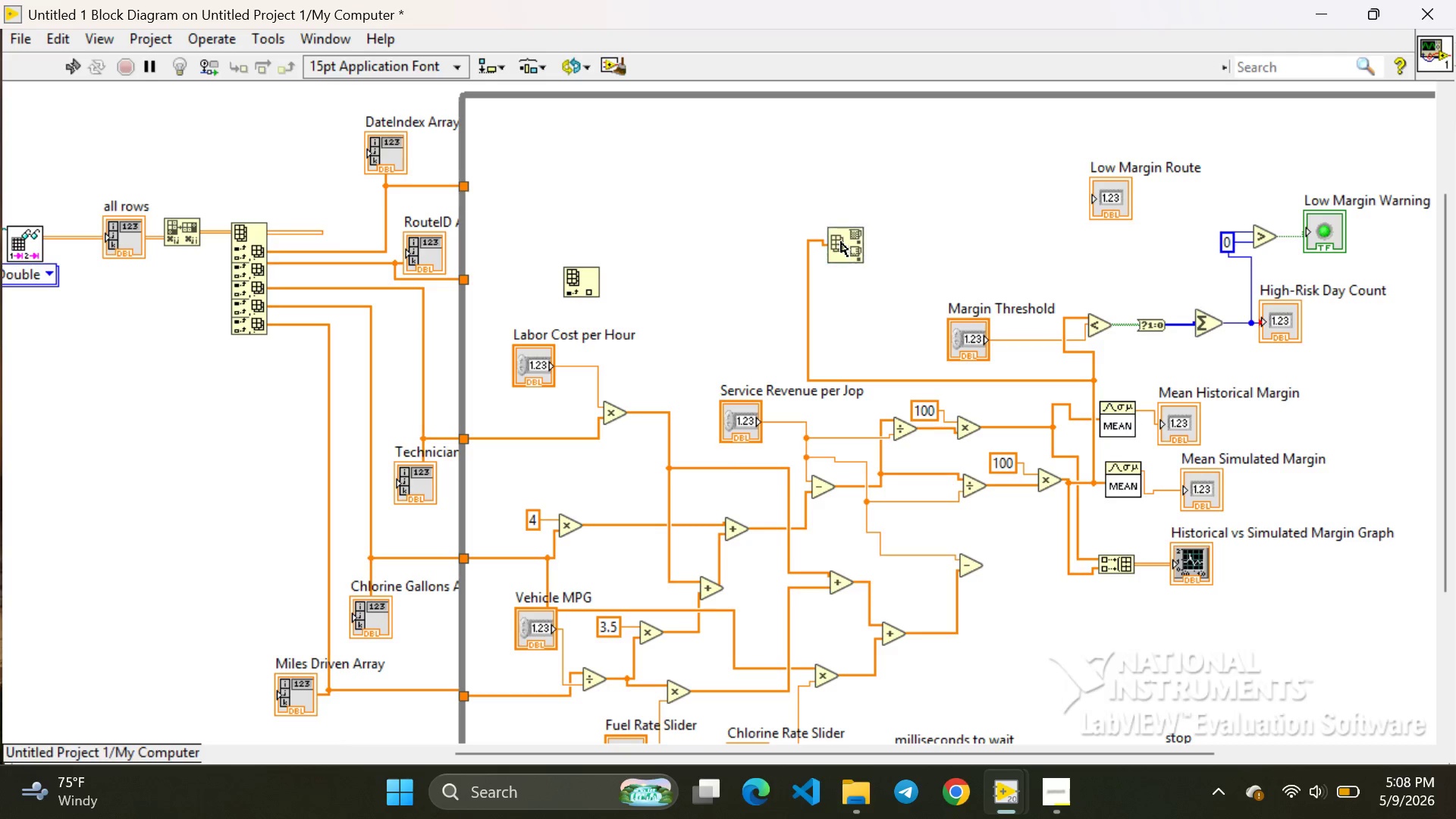 
left_click_drag(start_coordinate=[843, 243], to_coordinate=[757, 231])
 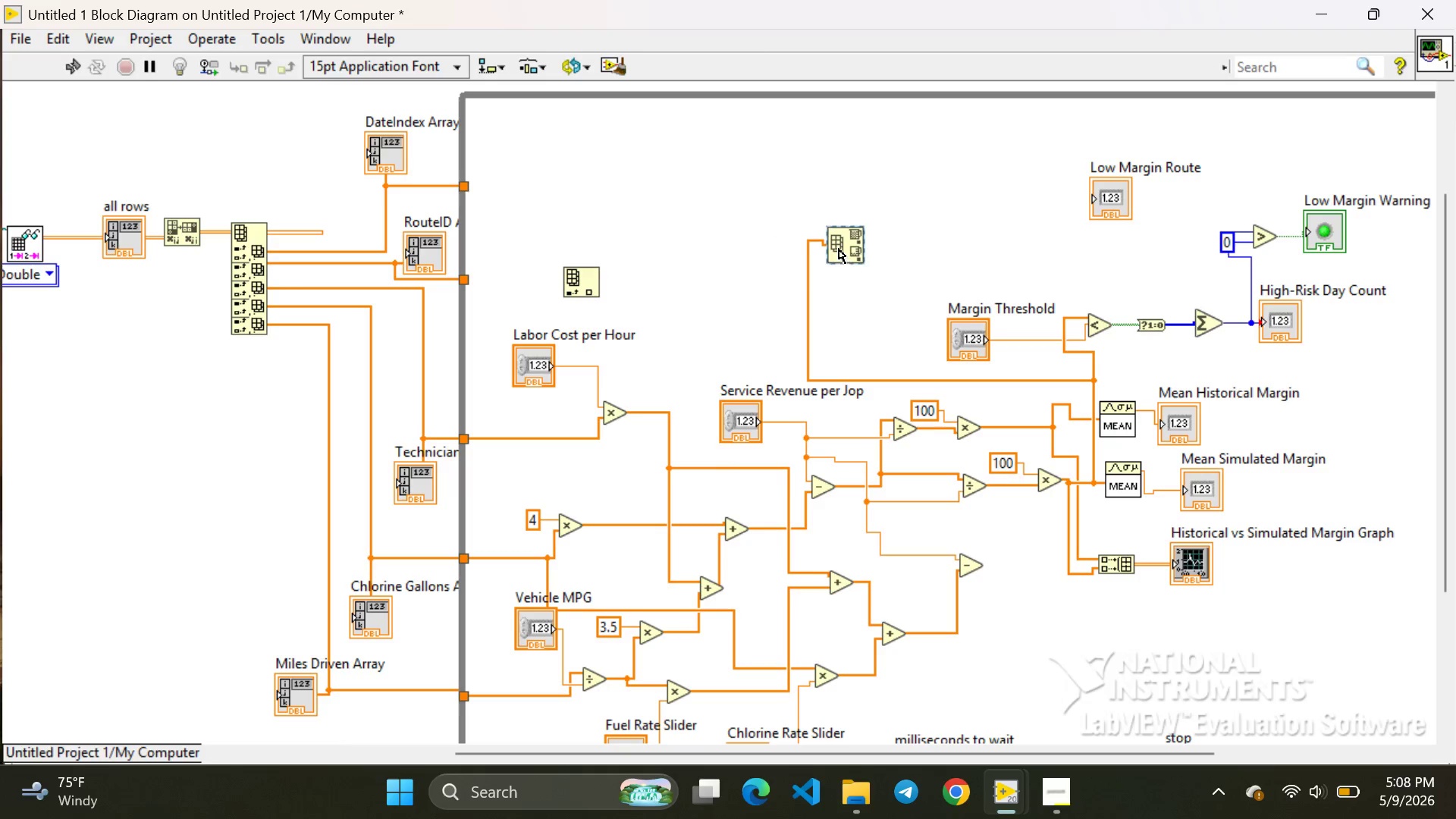 
left_click_drag(start_coordinate=[839, 249], to_coordinate=[645, 246])
 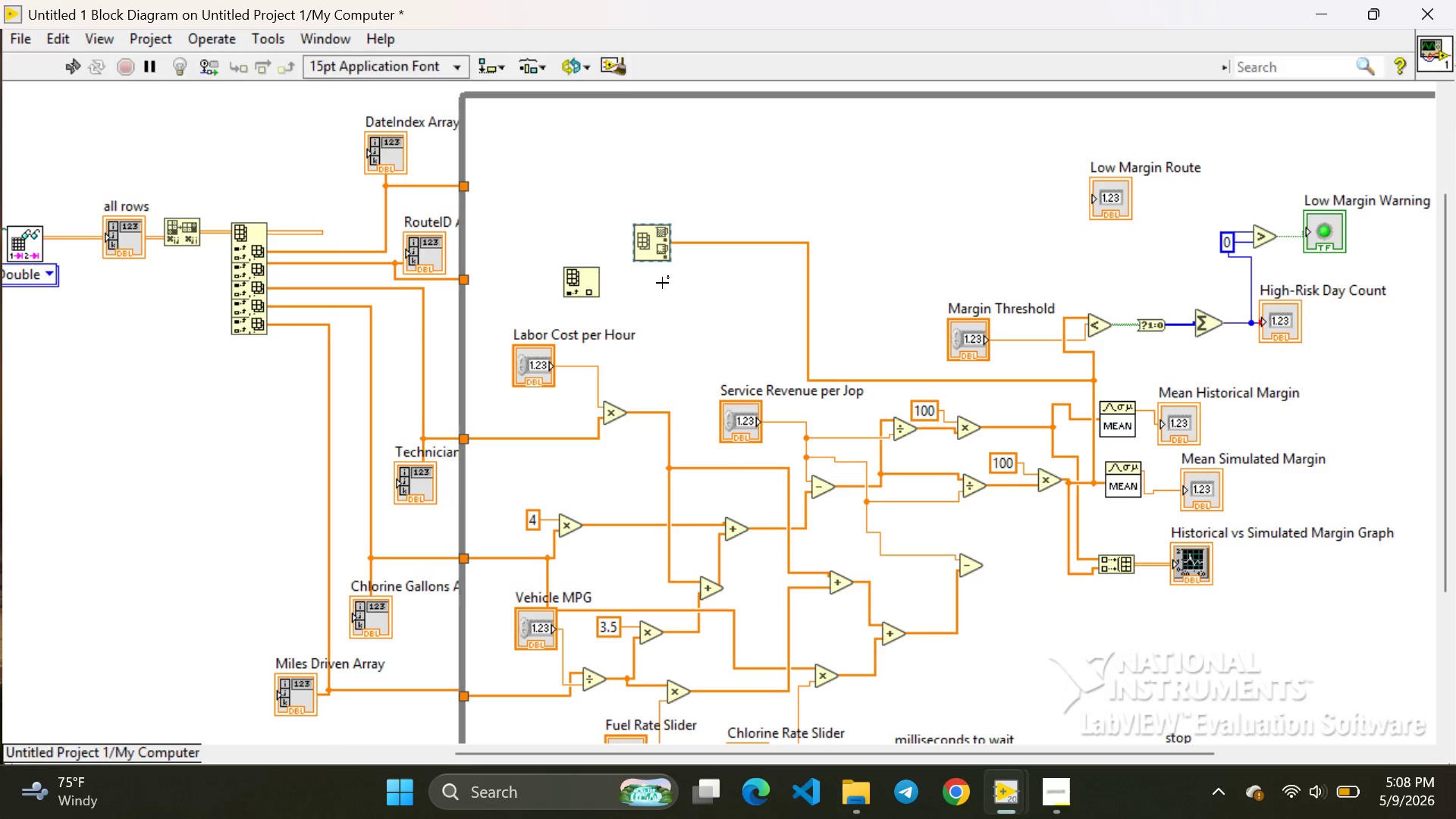 
left_click([662, 283])
 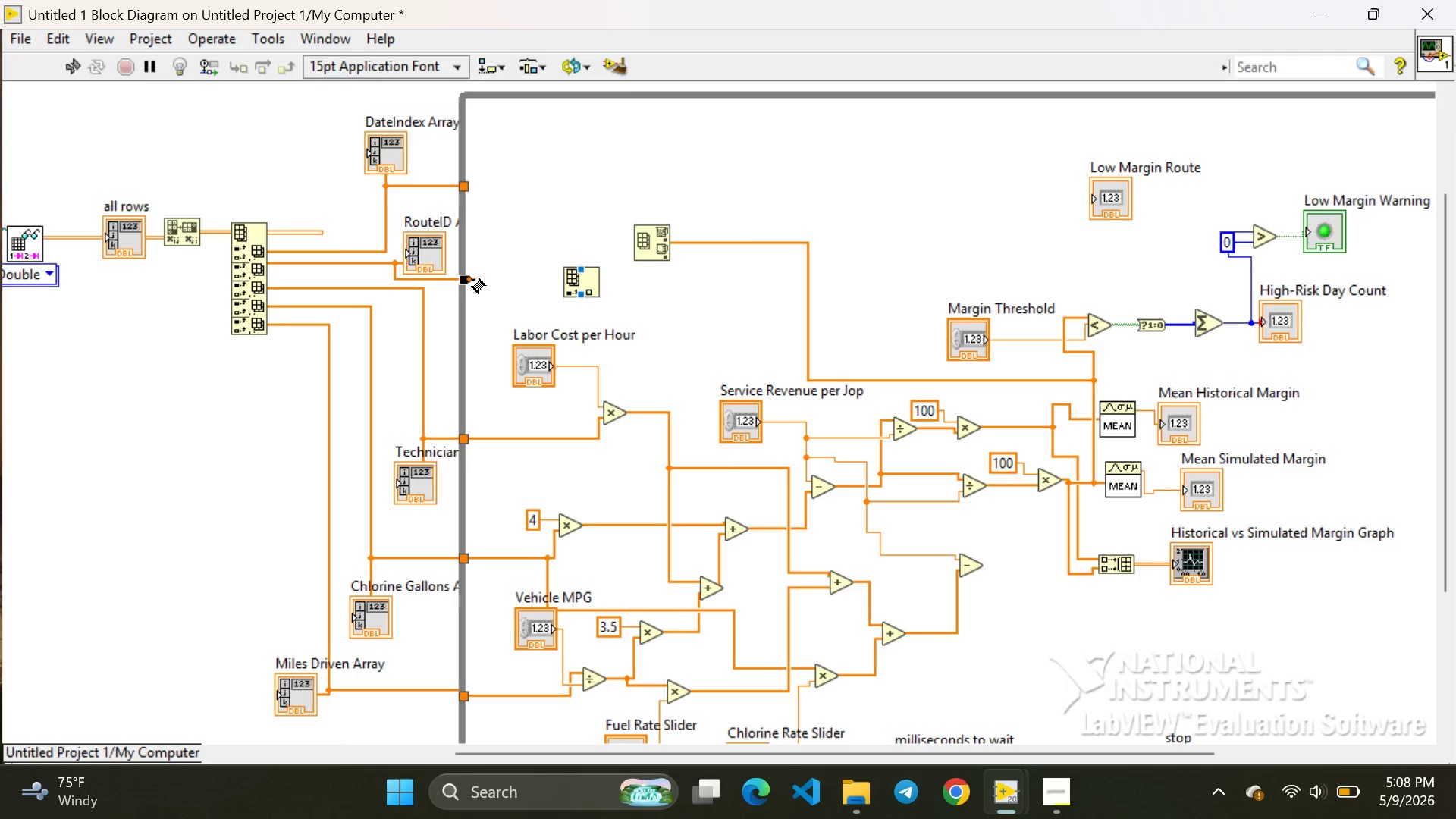 
left_click_drag(start_coordinate=[474, 277], to_coordinate=[532, 215])
 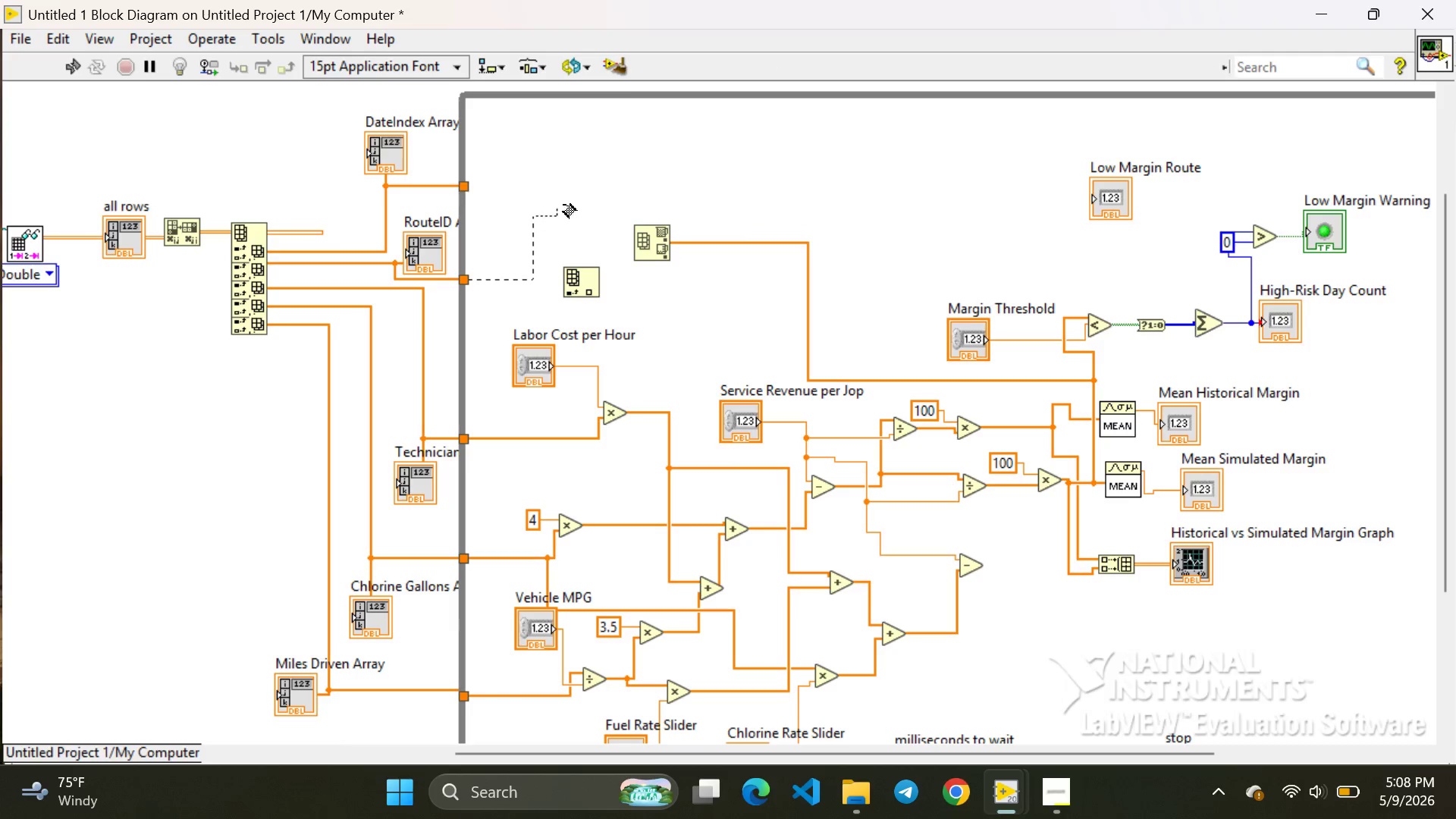 
left_click_drag(start_coordinate=[532, 215], to_coordinate=[682, 249])
 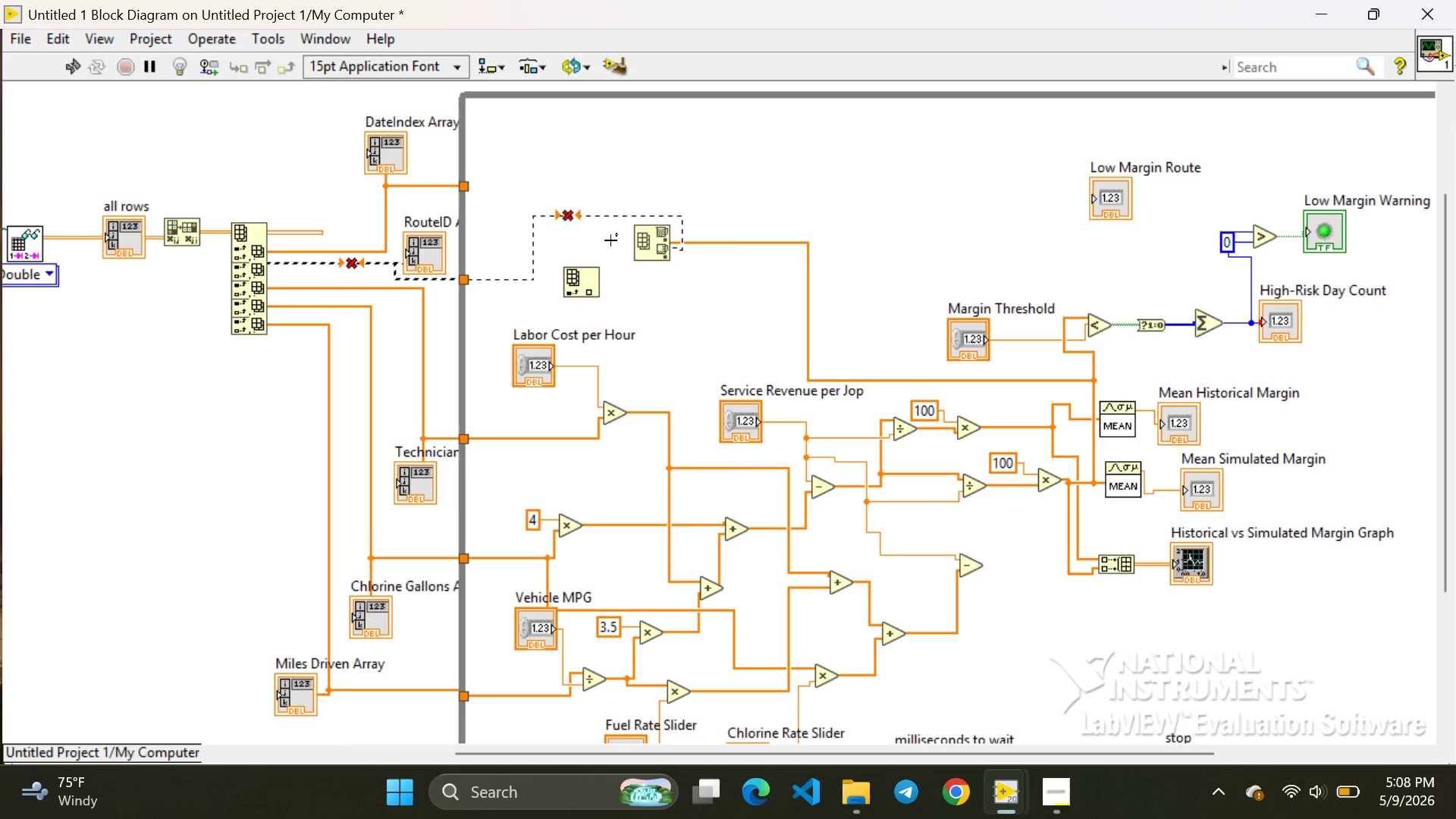 
left_click([570, 216])
 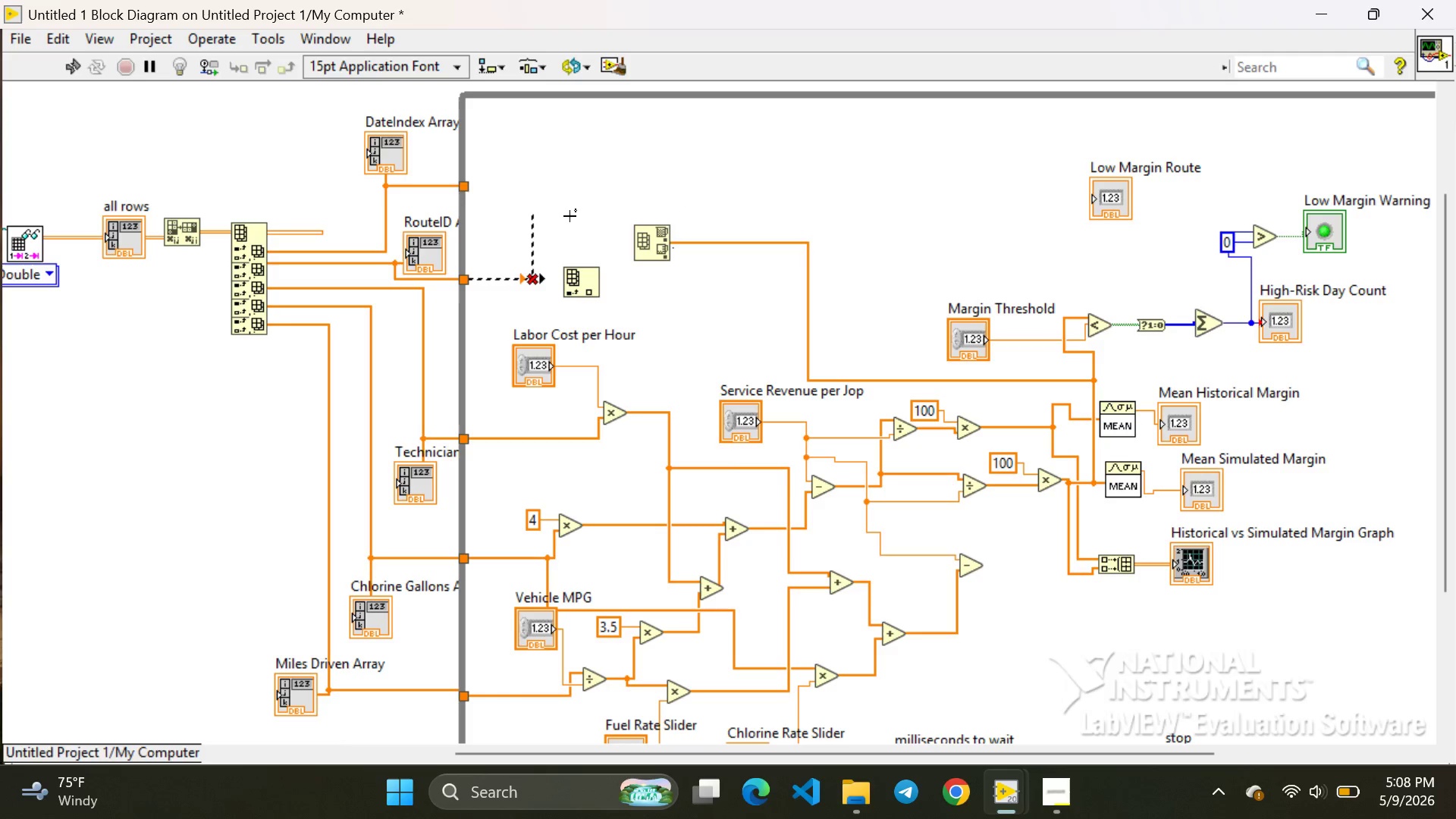 
key(Backspace)
 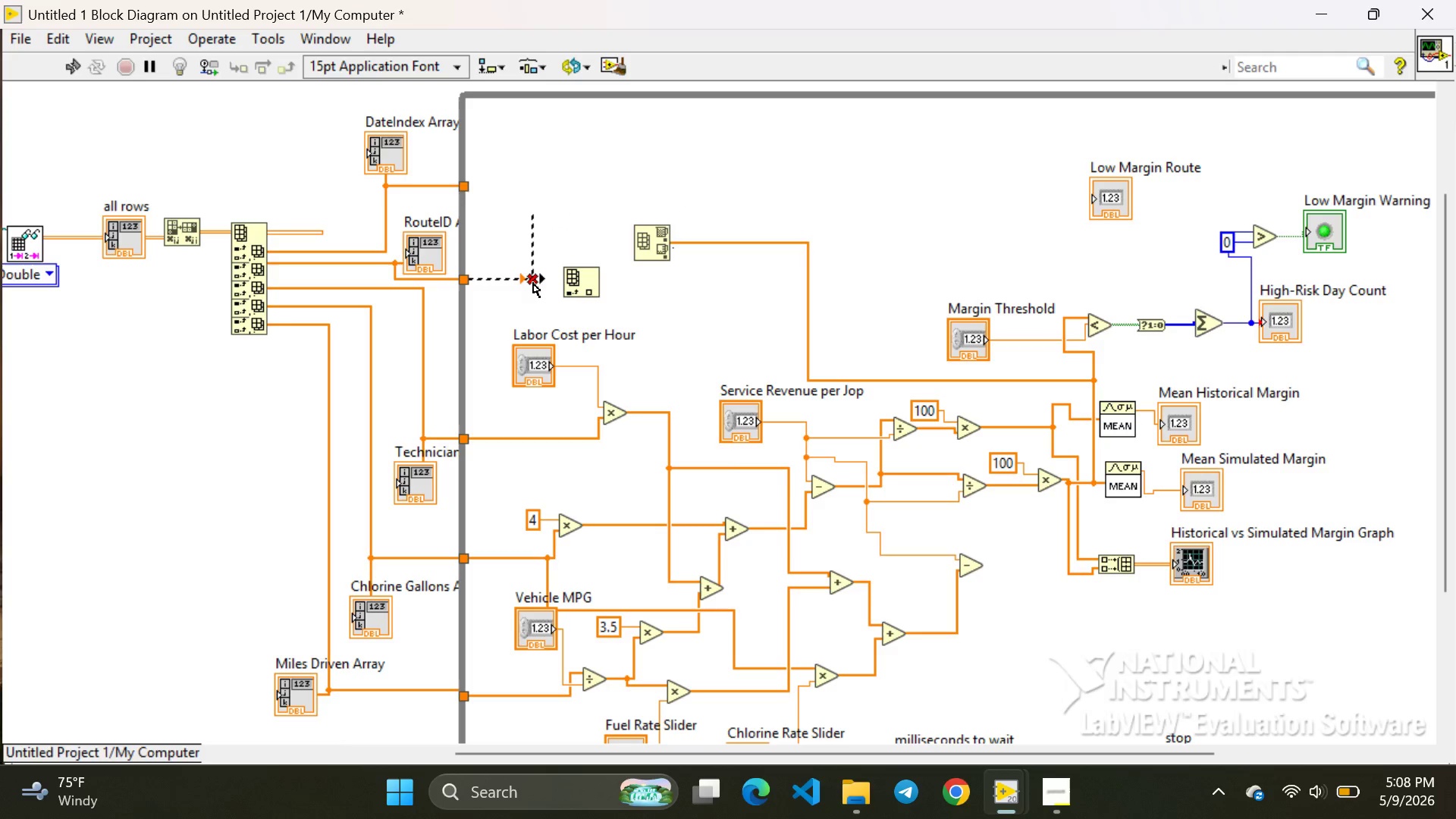 
left_click([533, 283])
 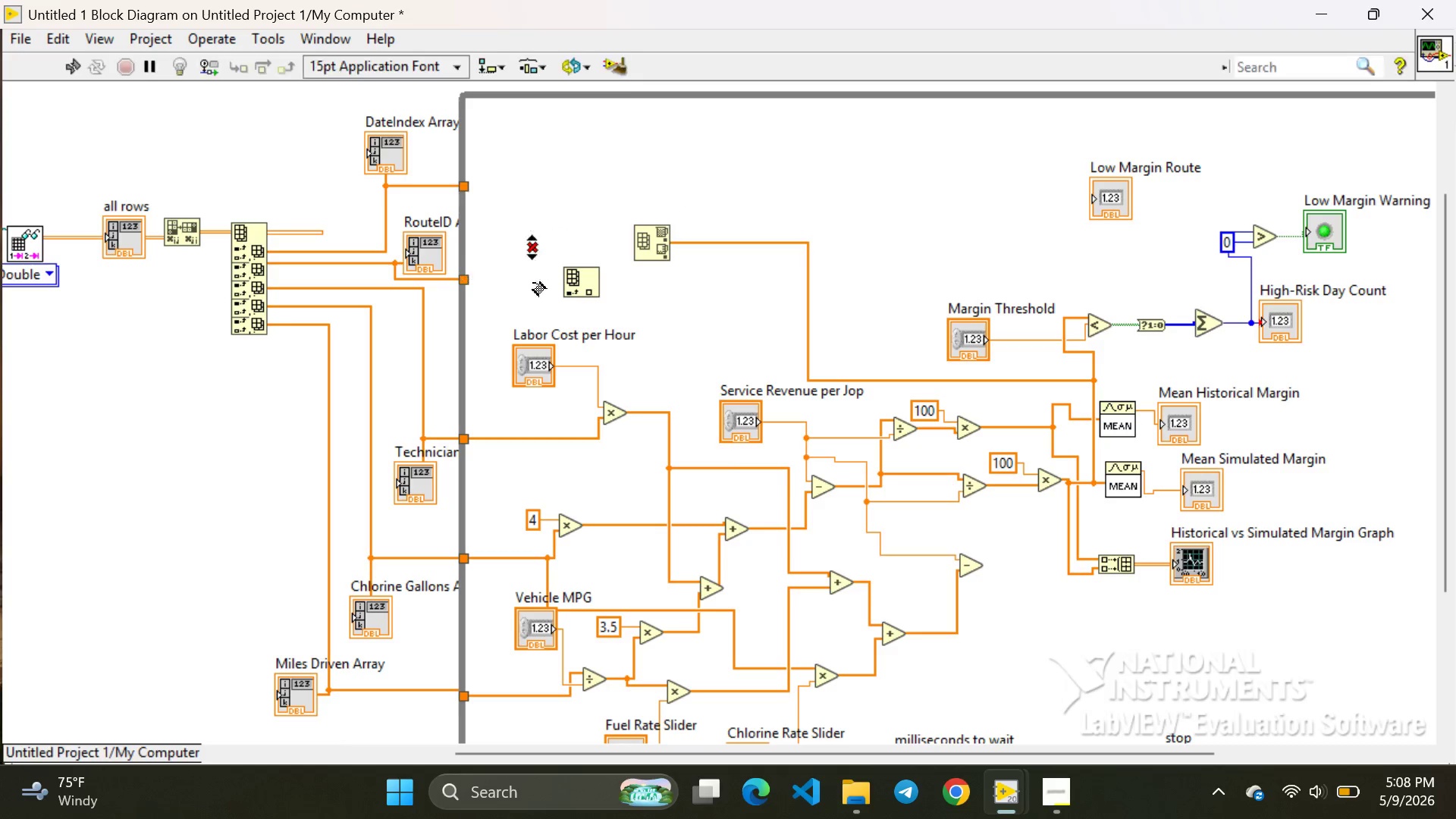 
key(Backspace)
 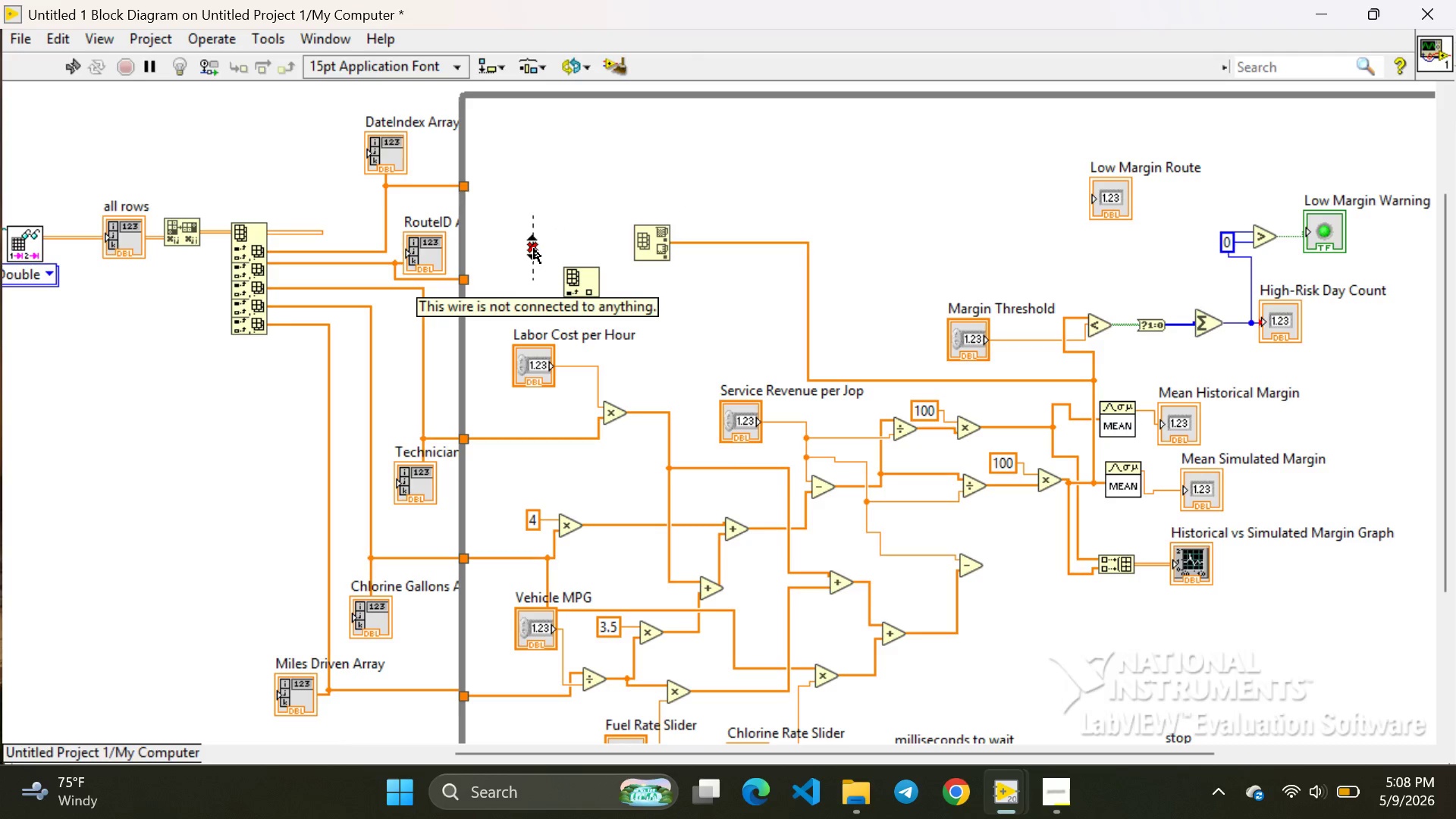 
left_click([534, 249])
 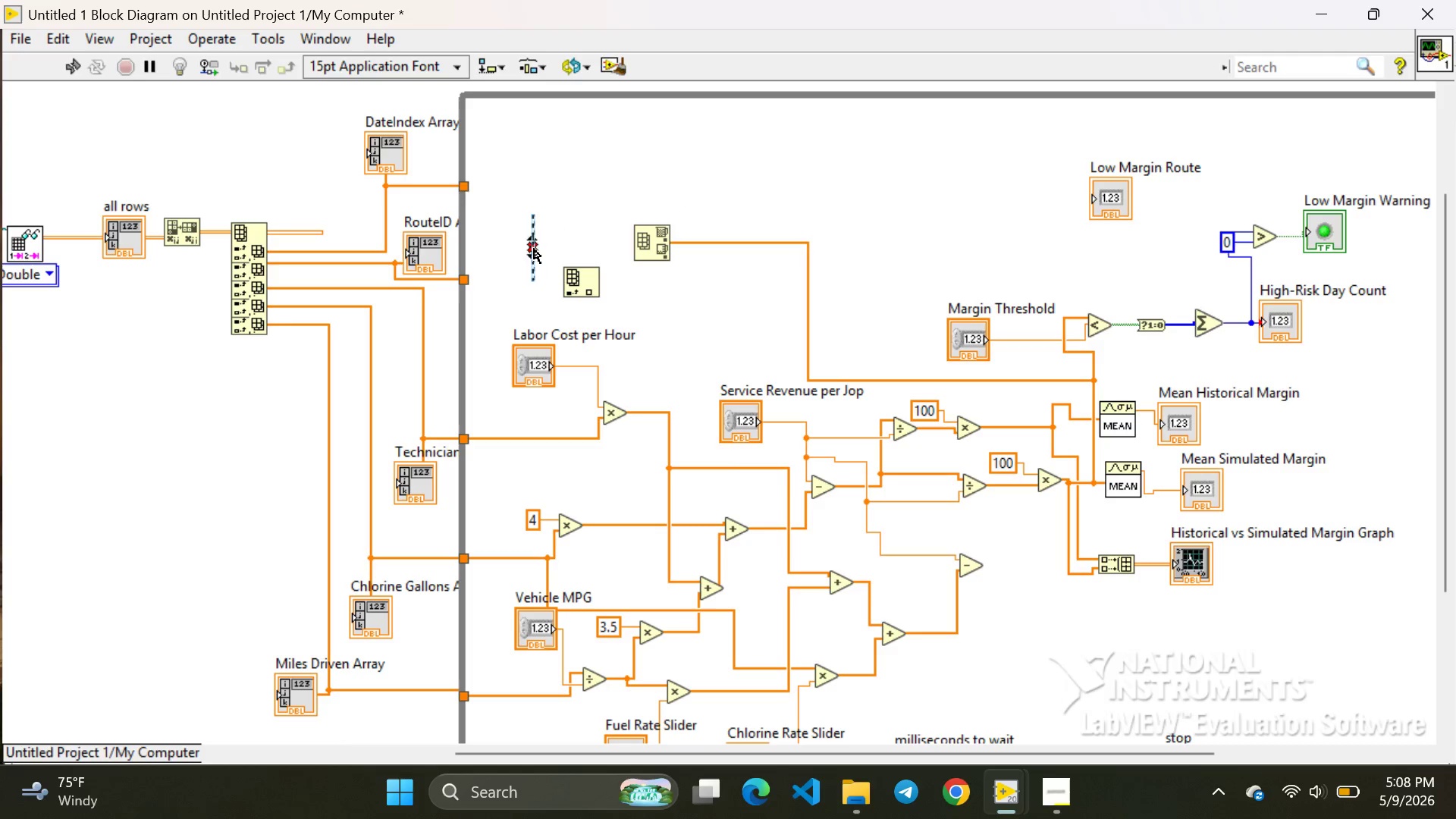 
key(Backspace)
 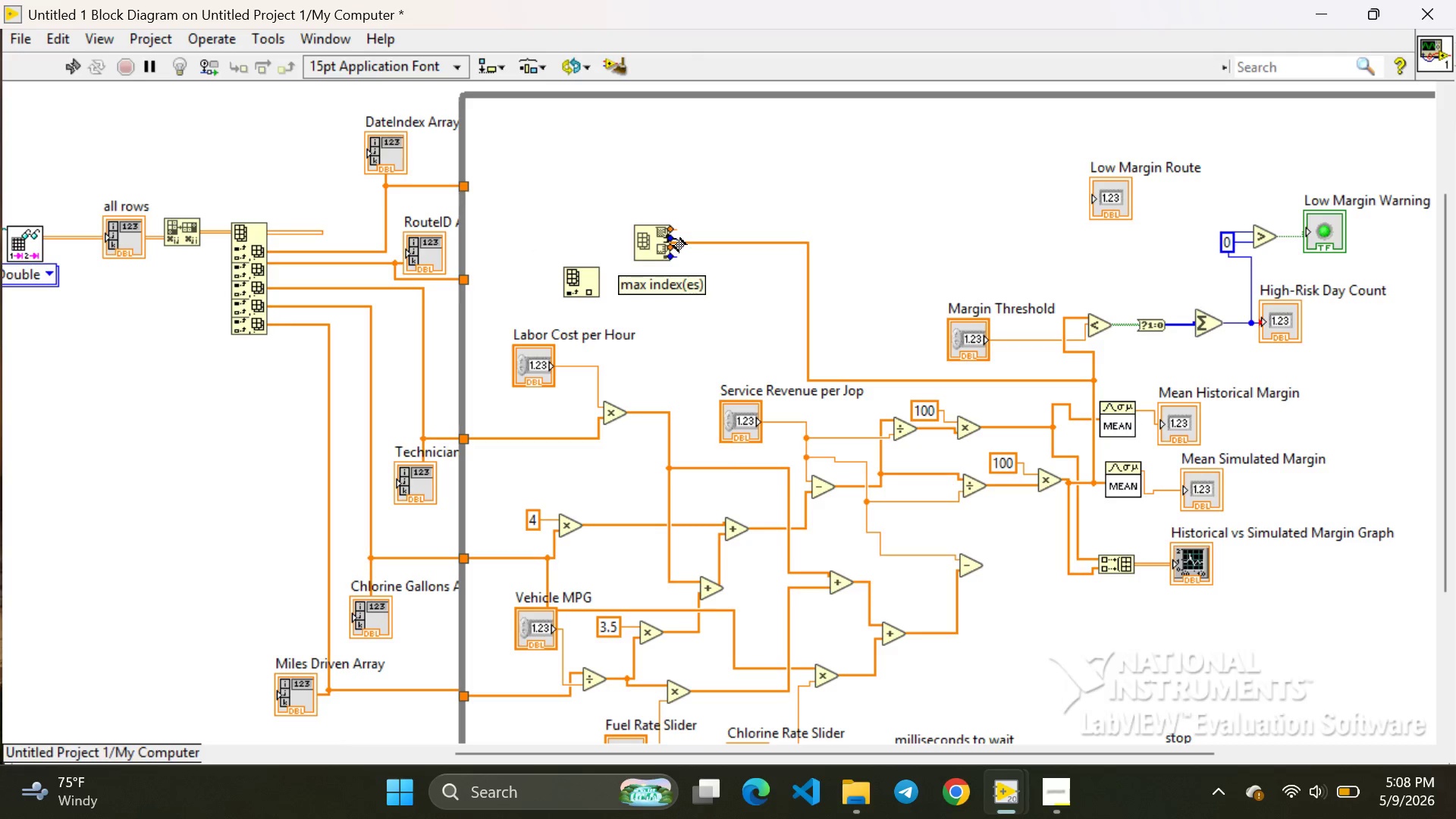 
left_click_drag(start_coordinate=[673, 239], to_coordinate=[674, 210])
 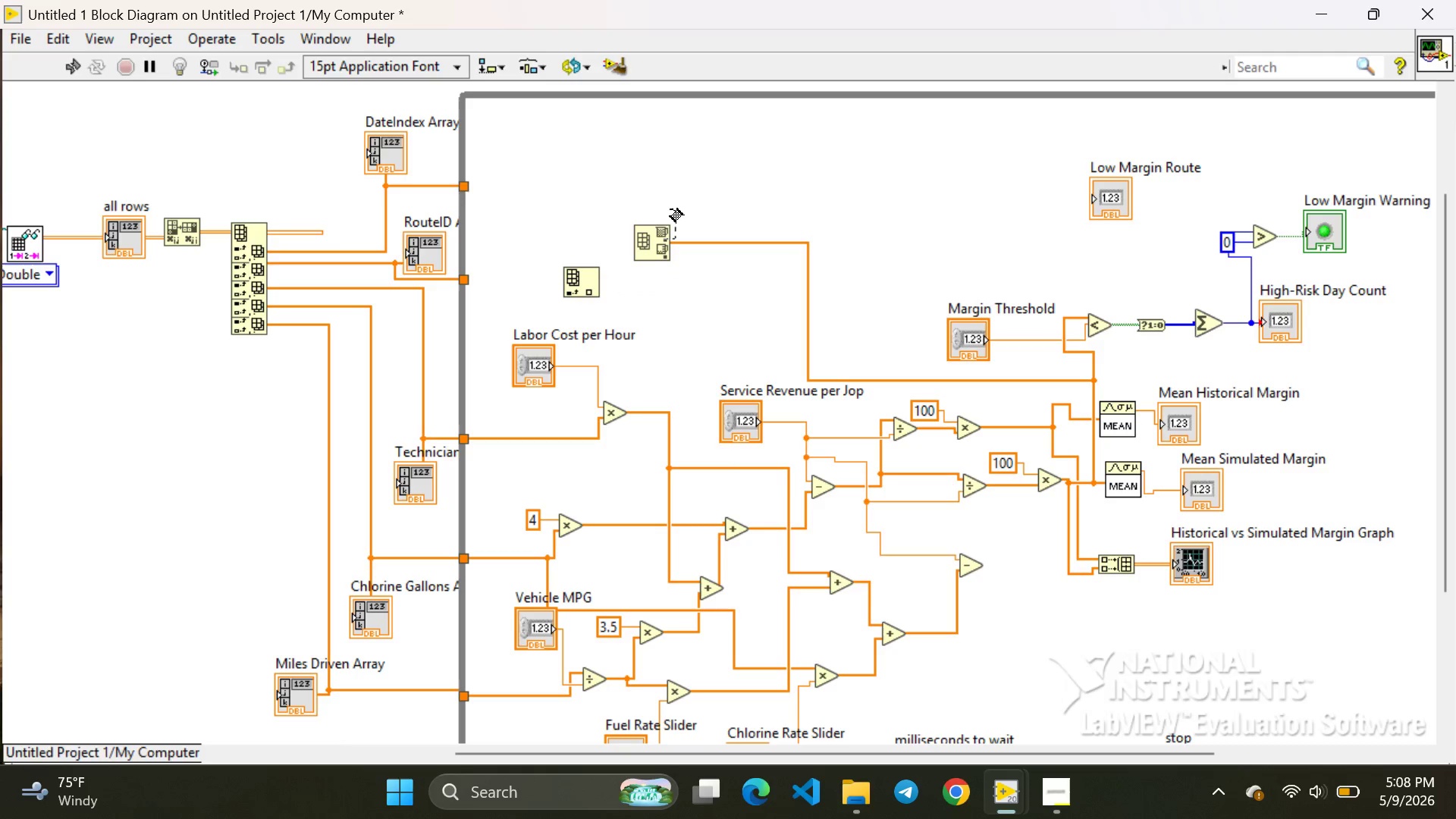 
left_click_drag(start_coordinate=[674, 210], to_coordinate=[489, 278])
 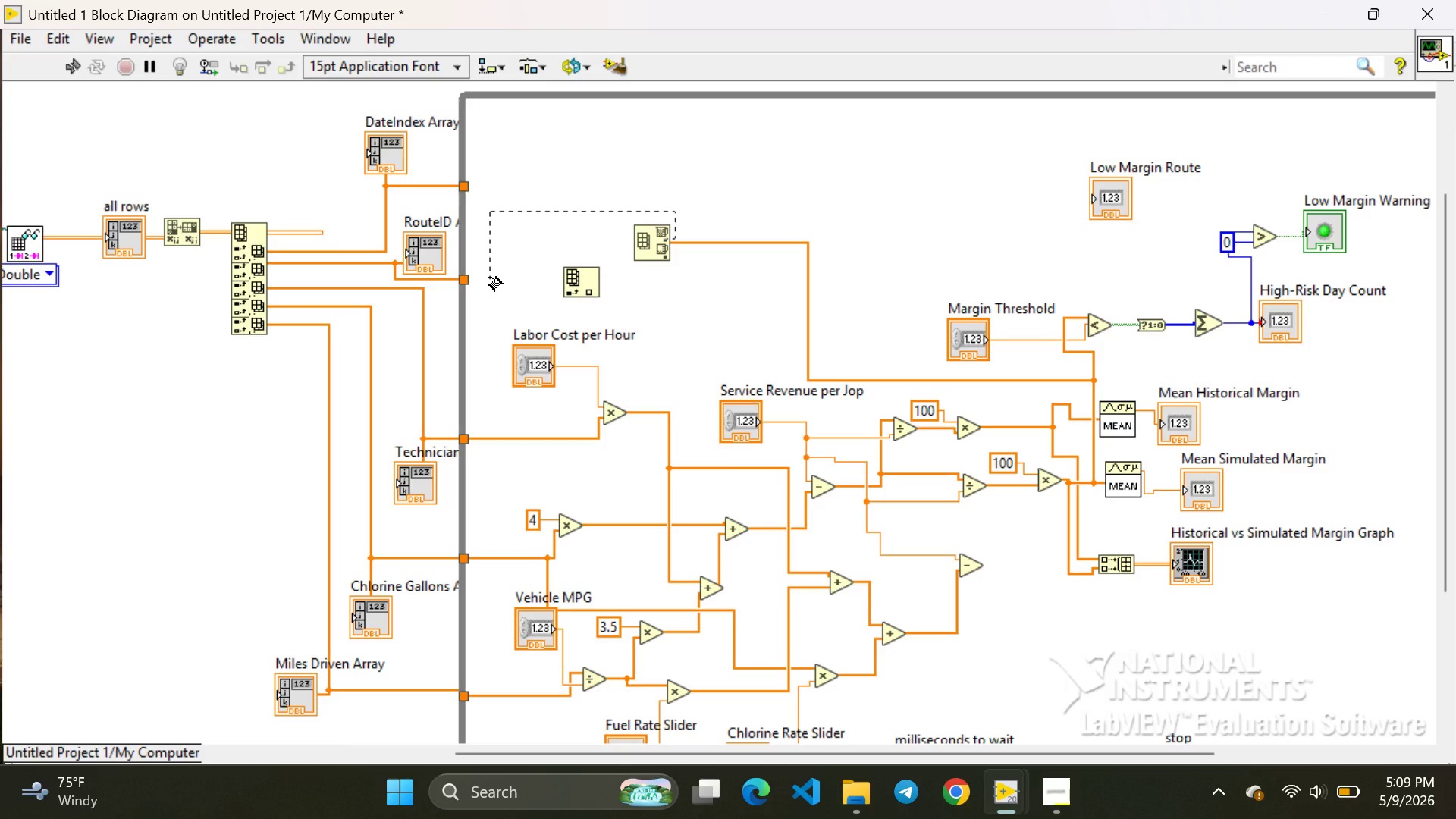 
left_click_drag(start_coordinate=[489, 278], to_coordinate=[469, 280])
 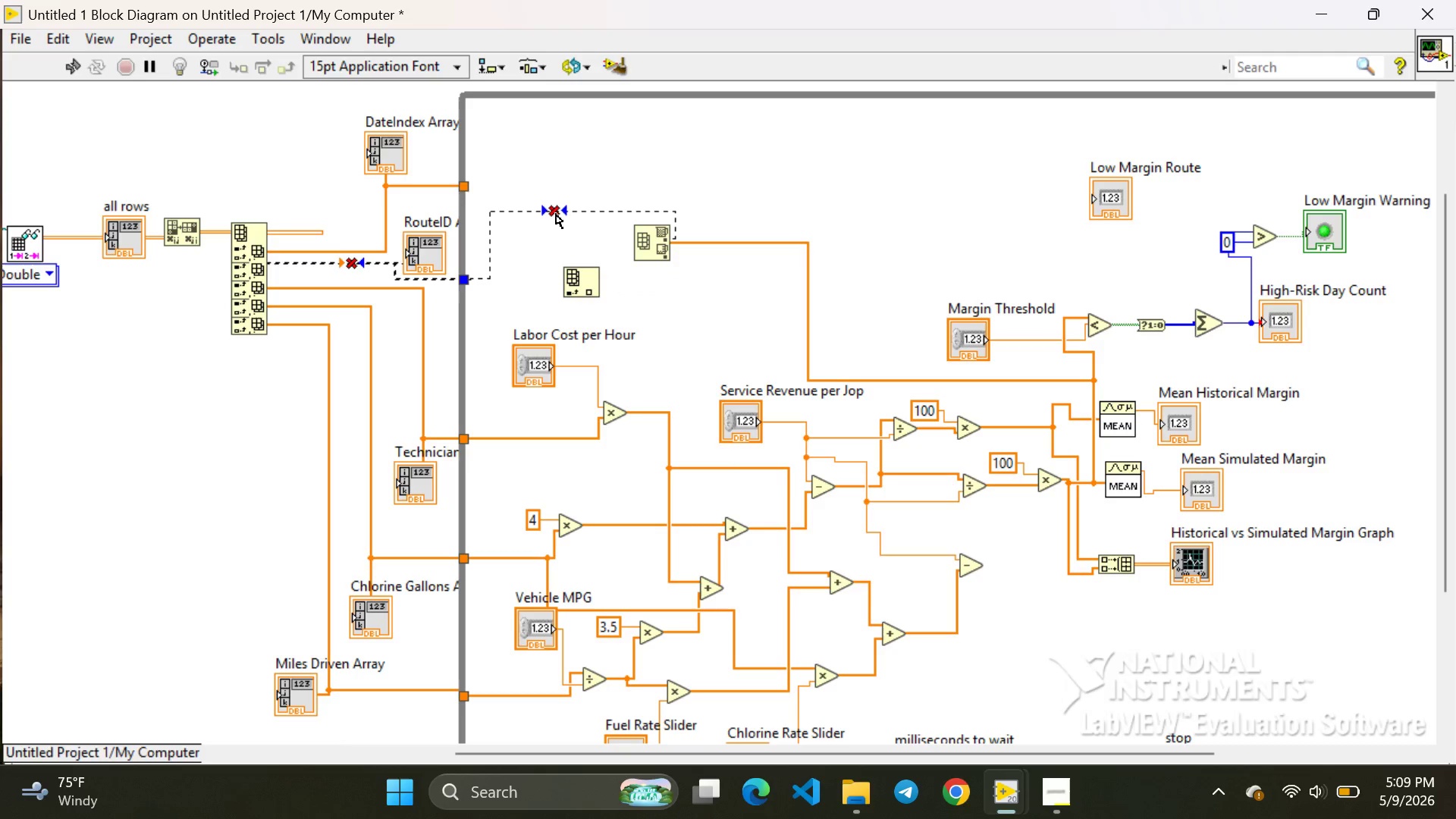 
left_click([556, 214])
 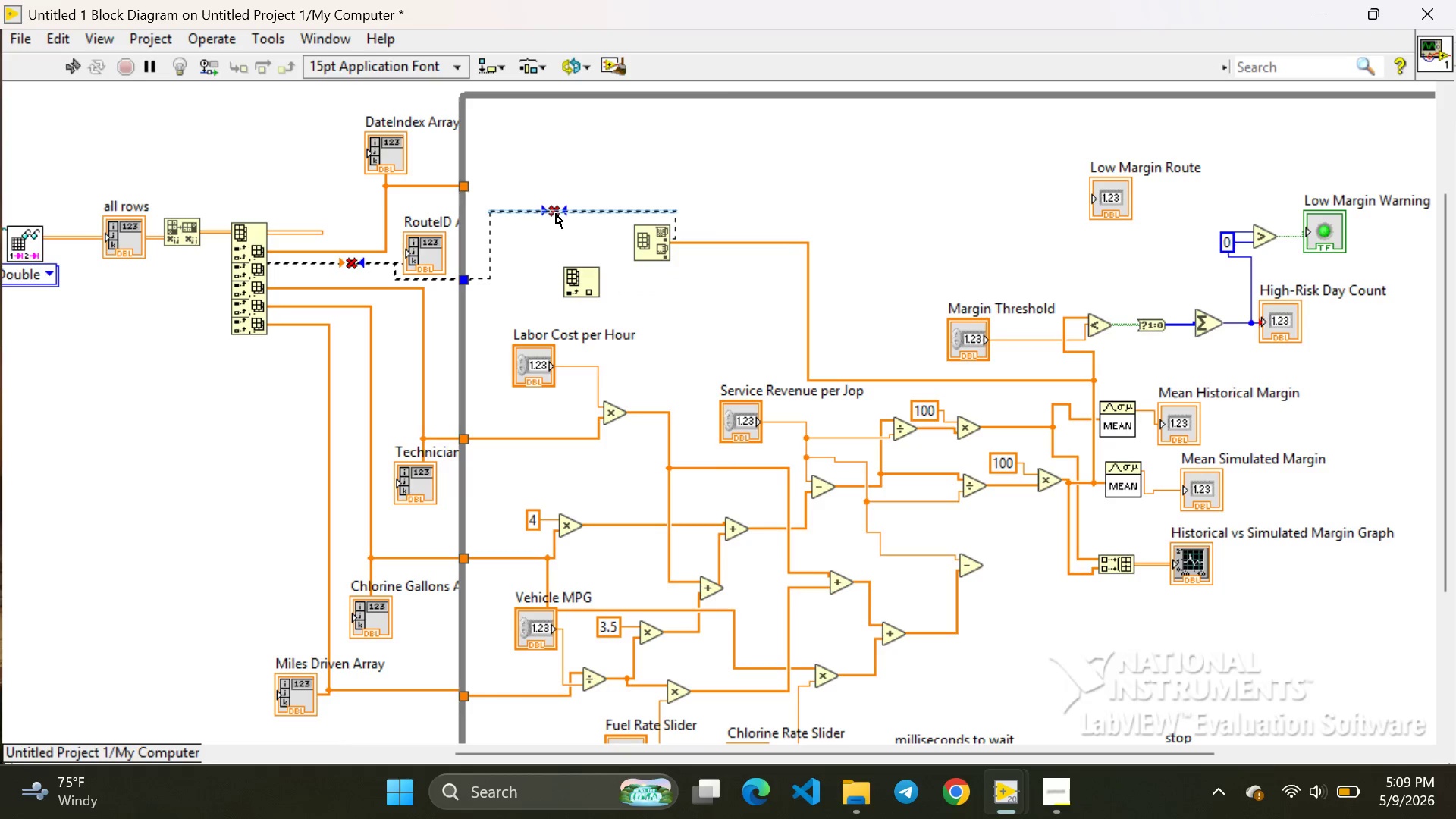 
key(Backspace)
 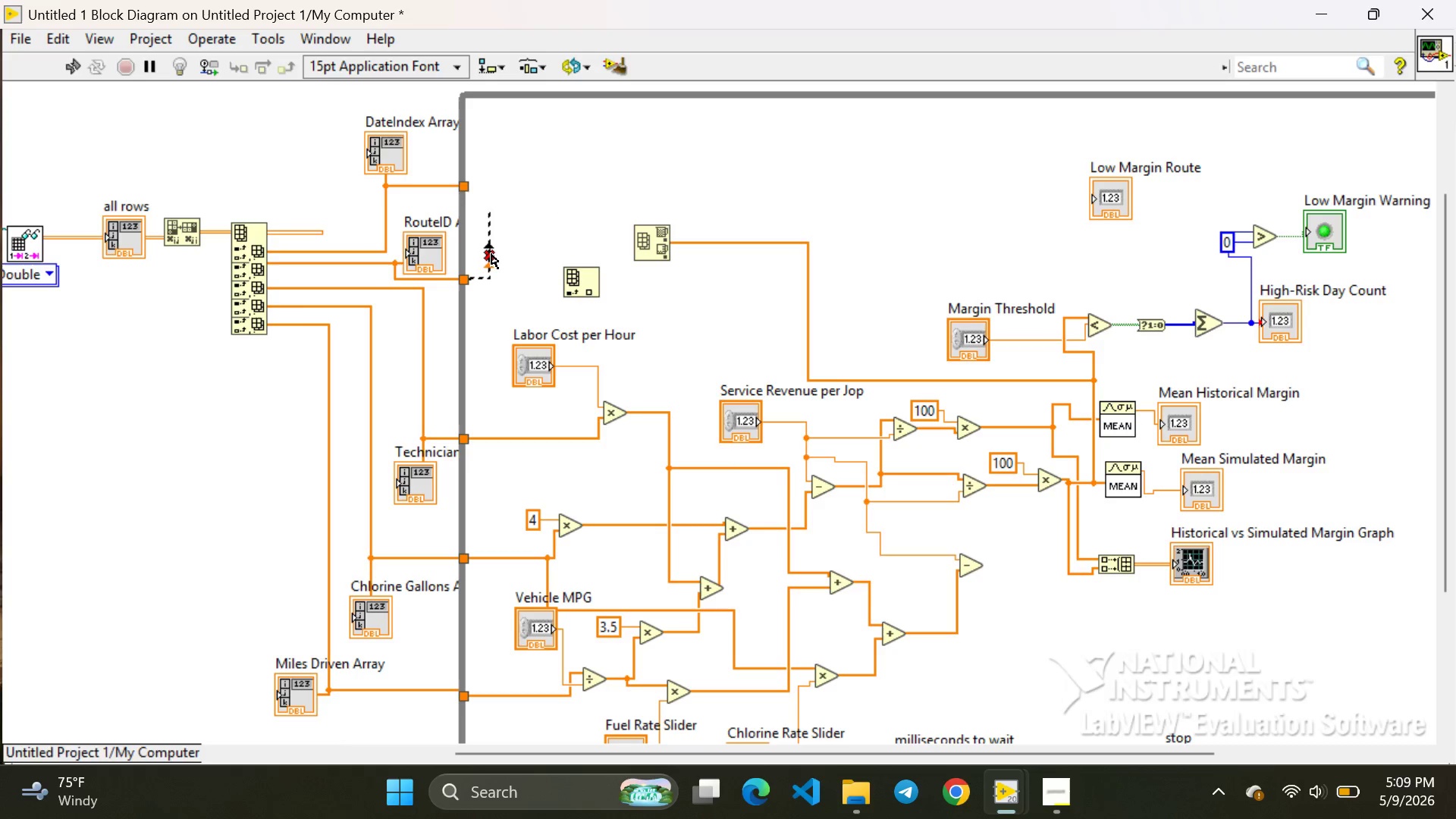 
left_click([491, 253])
 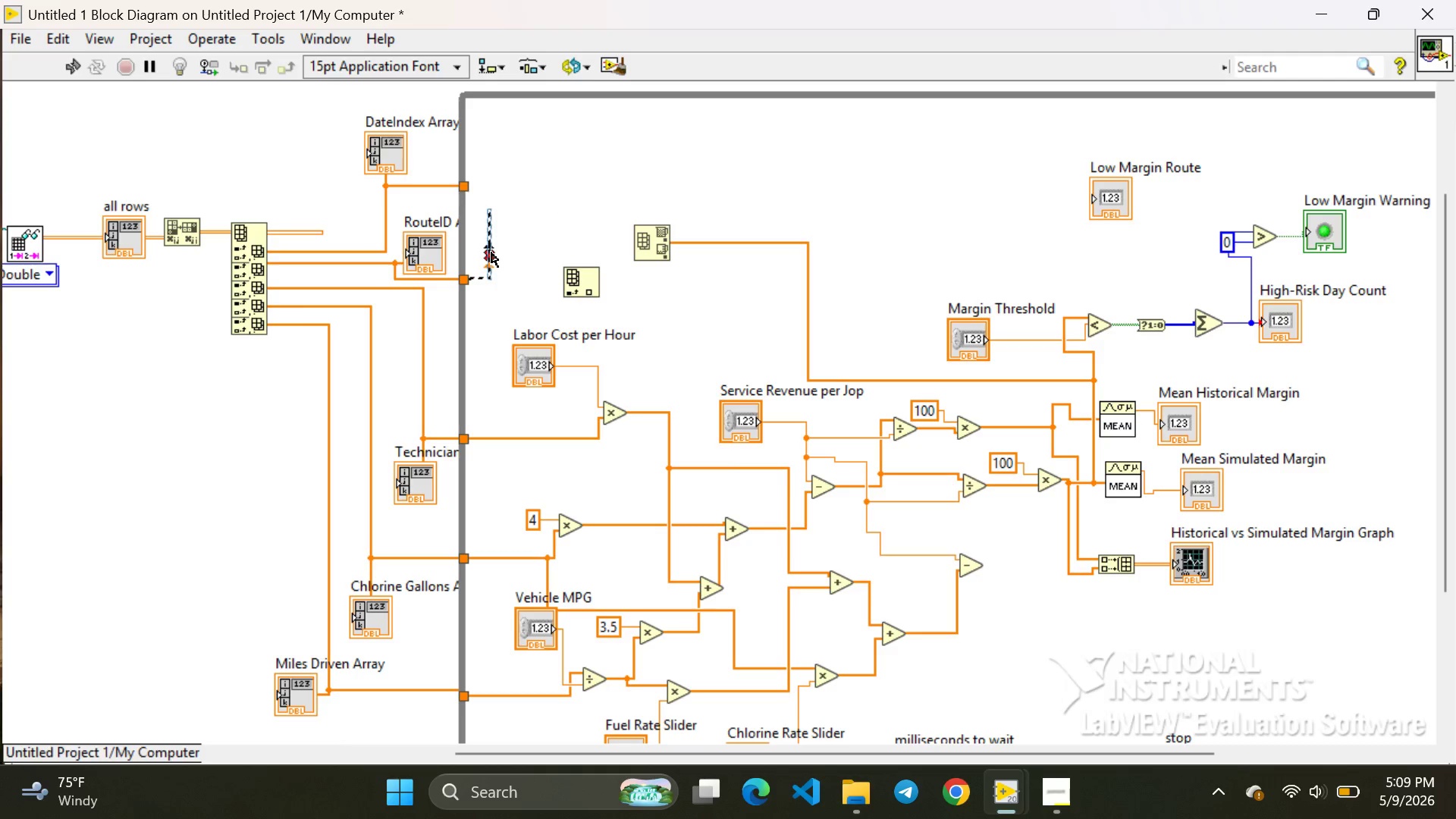 
key(Backspace)
 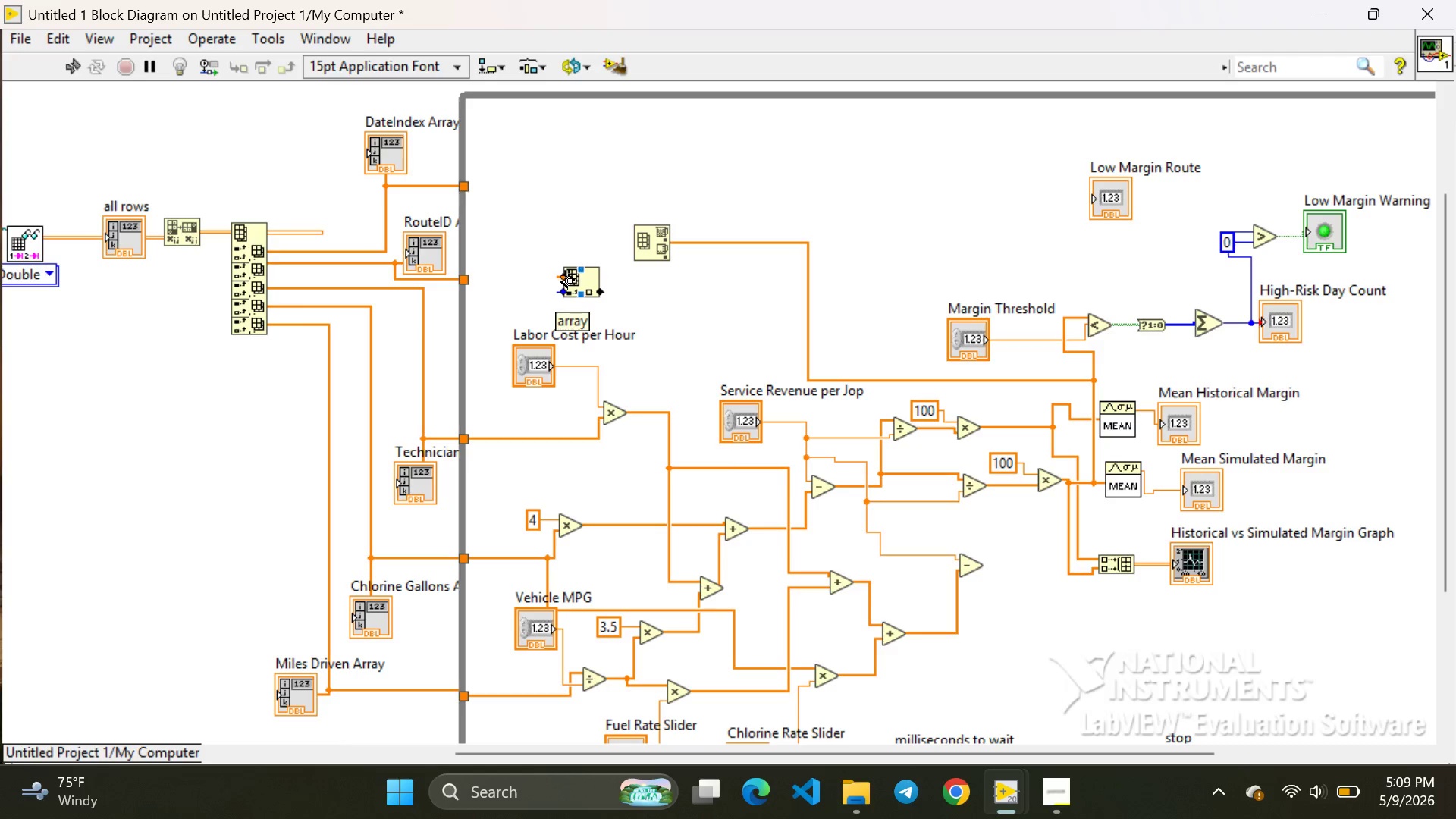 
left_click([574, 280])
 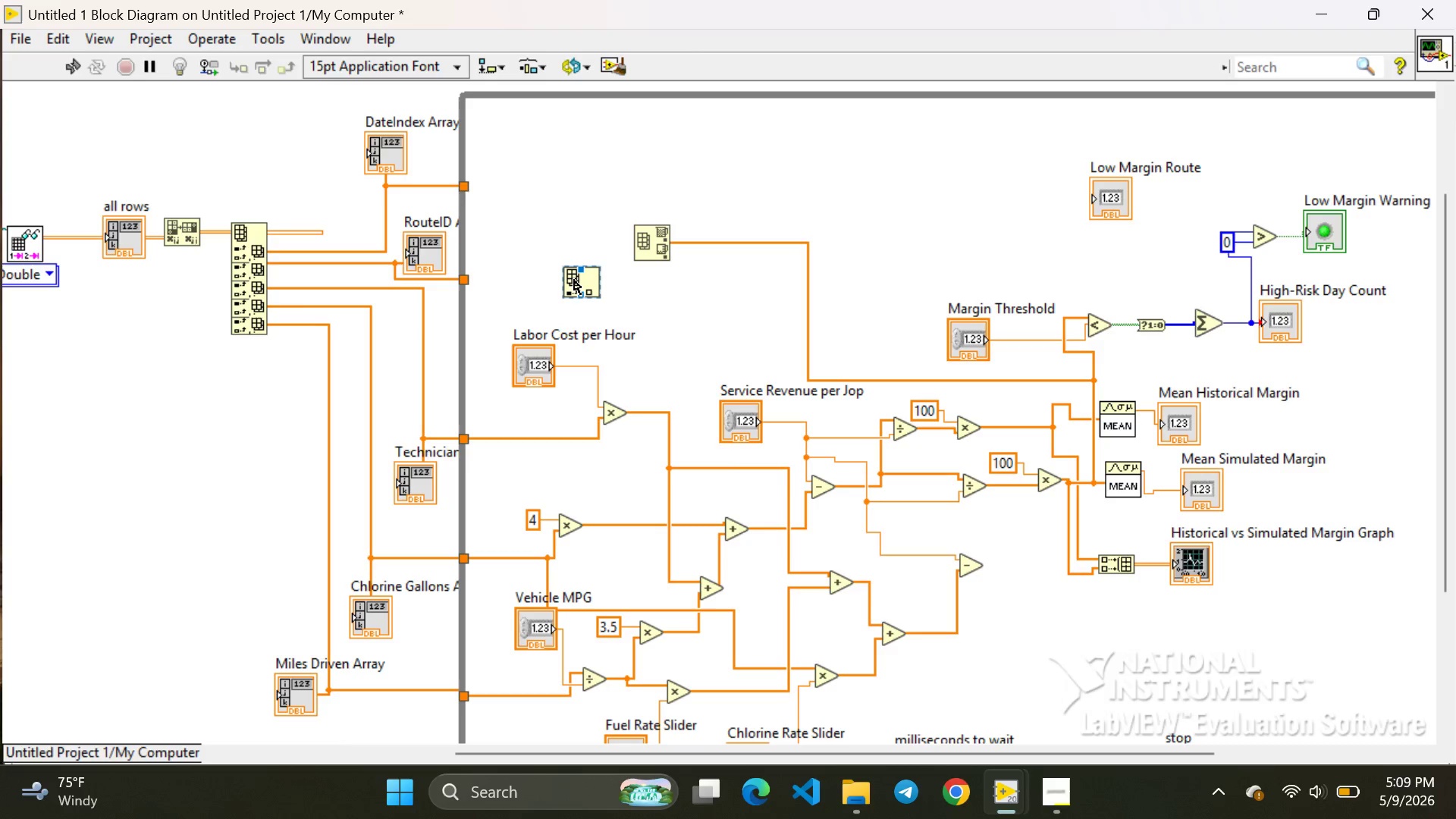 
left_click_drag(start_coordinate=[574, 280], to_coordinate=[538, 265])
 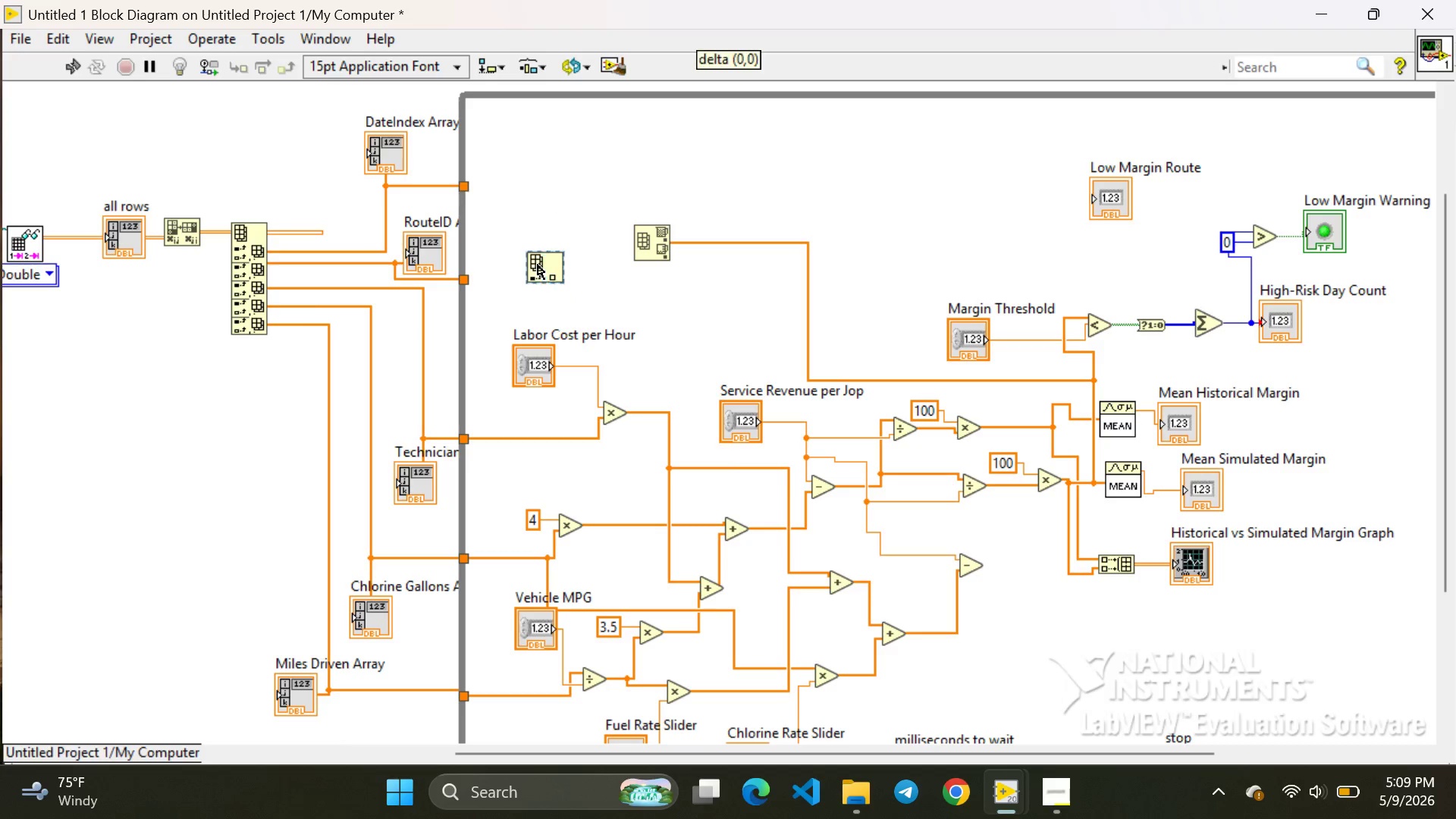 
left_click([538, 265])
 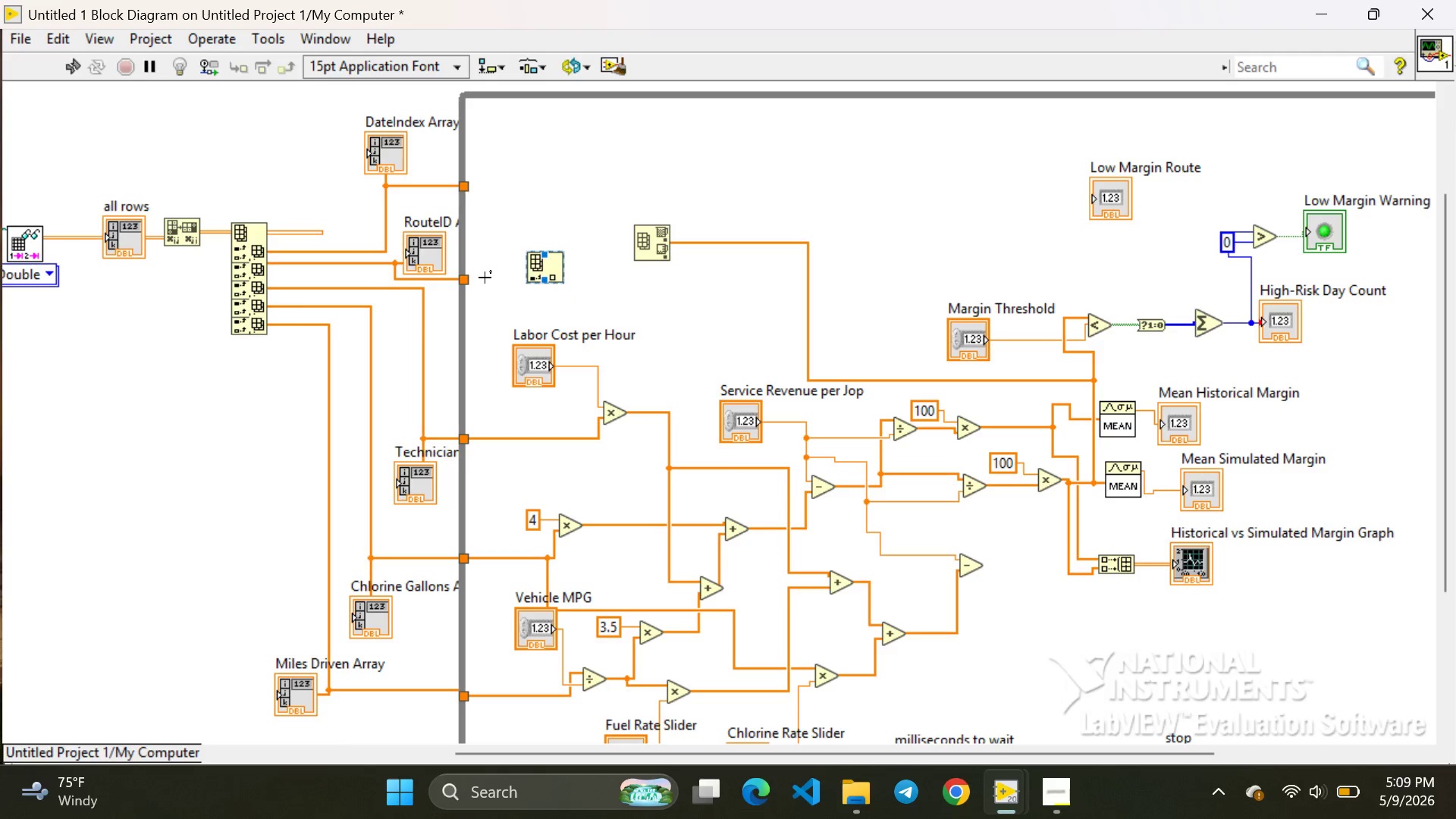 
left_click_drag(start_coordinate=[485, 278], to_coordinate=[472, 281])
 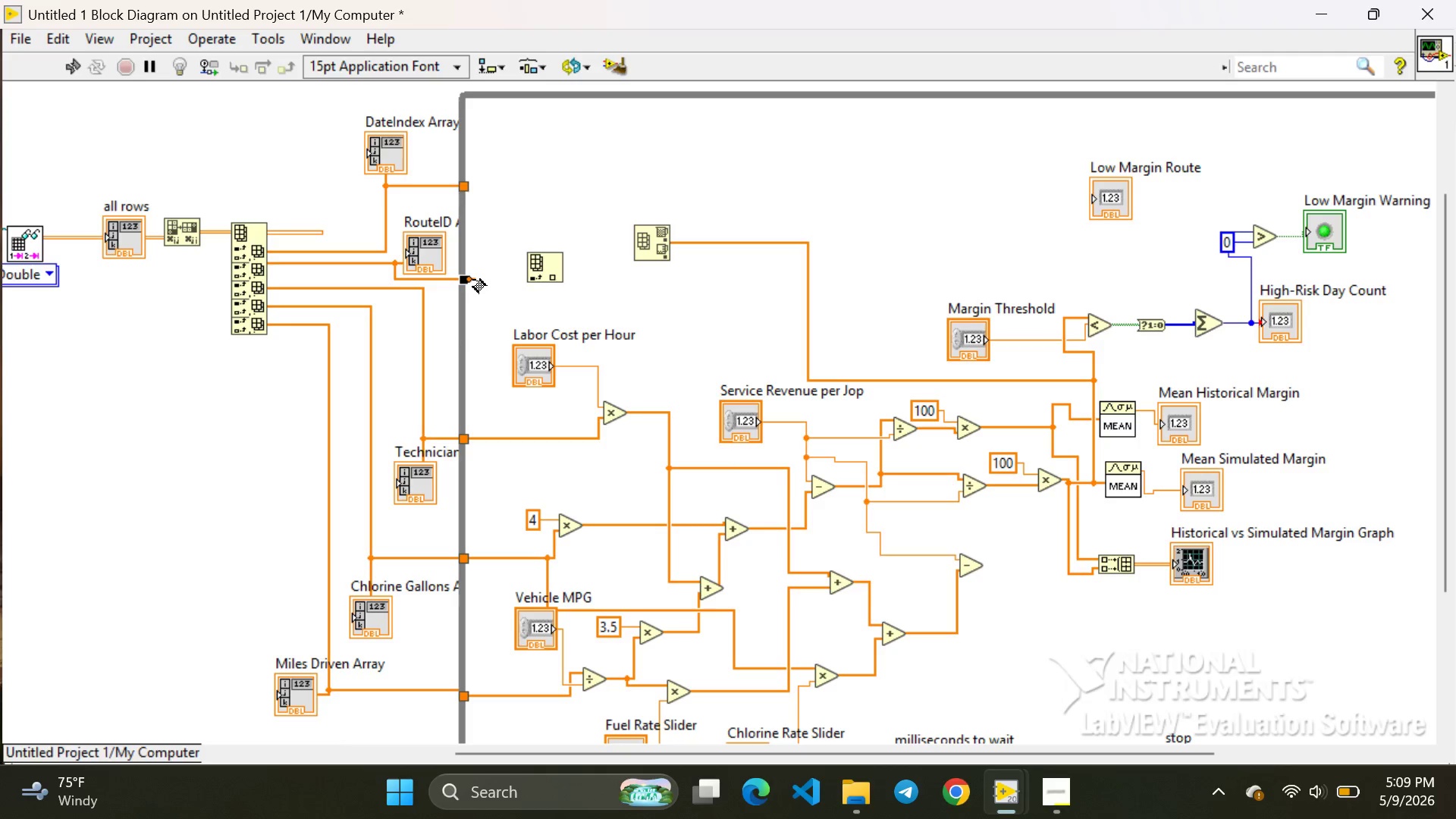 
left_click_drag(start_coordinate=[473, 280], to_coordinate=[516, 256])
 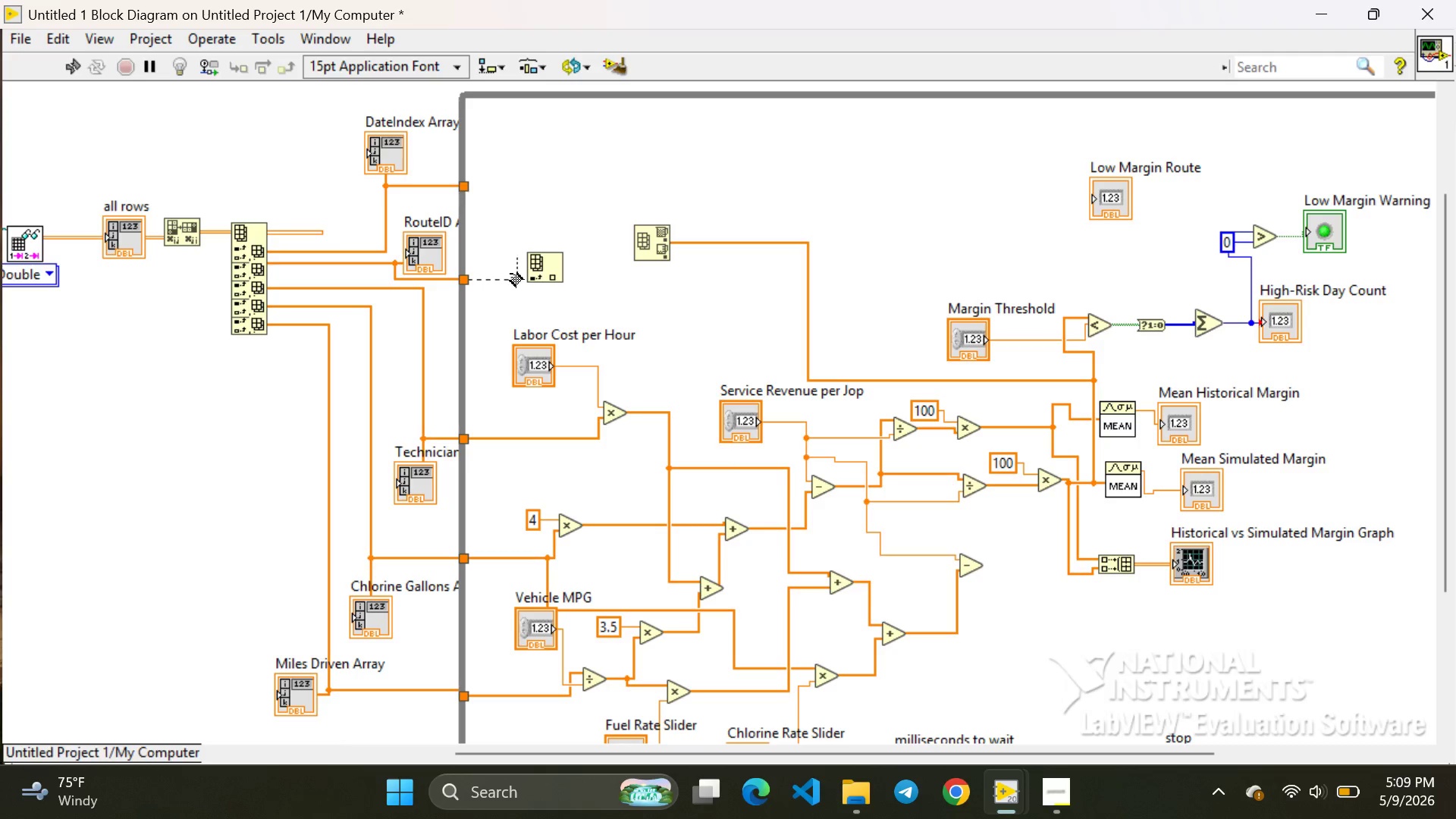 
wait(5.7)
 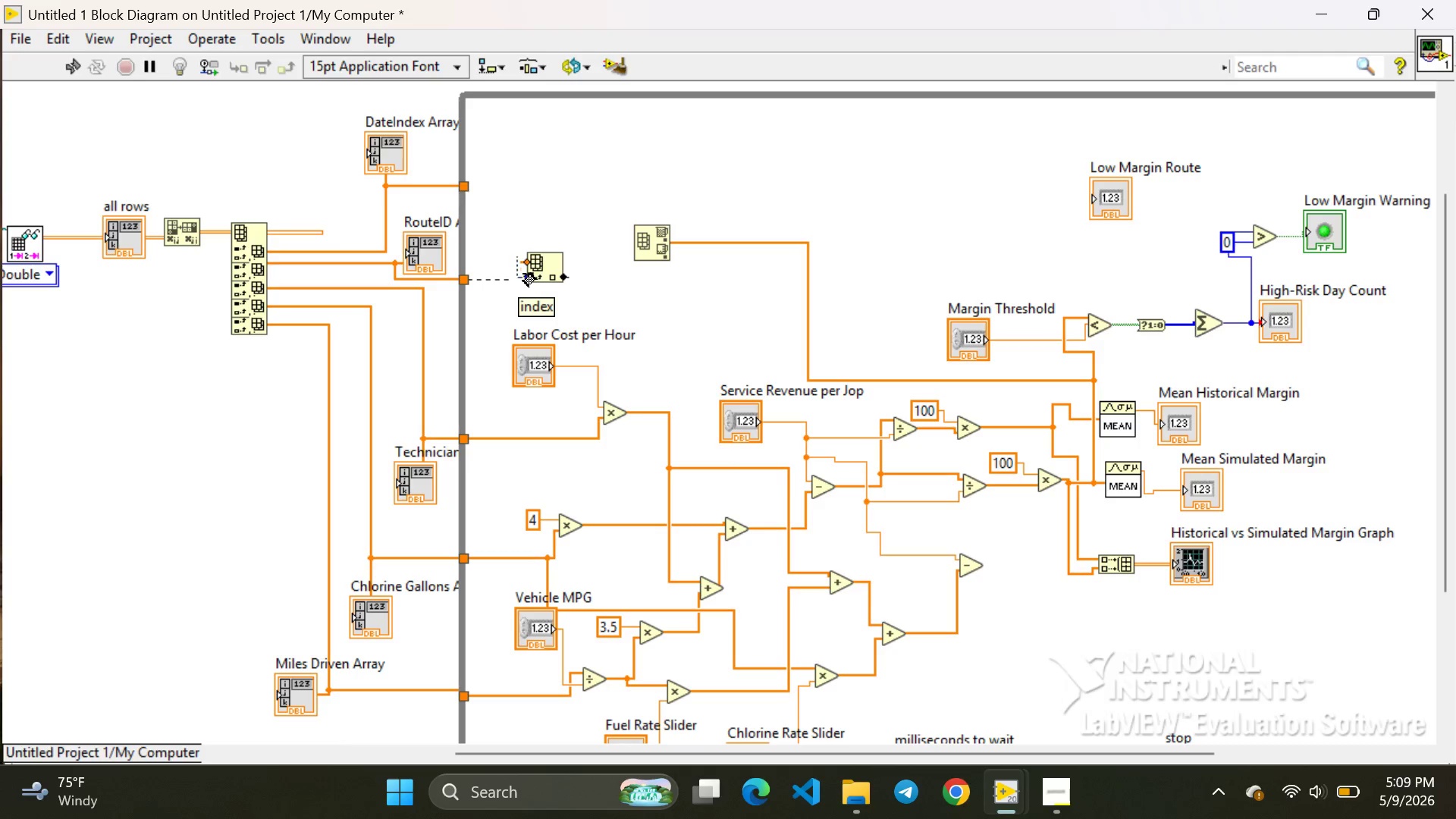 
left_click([524, 275])
 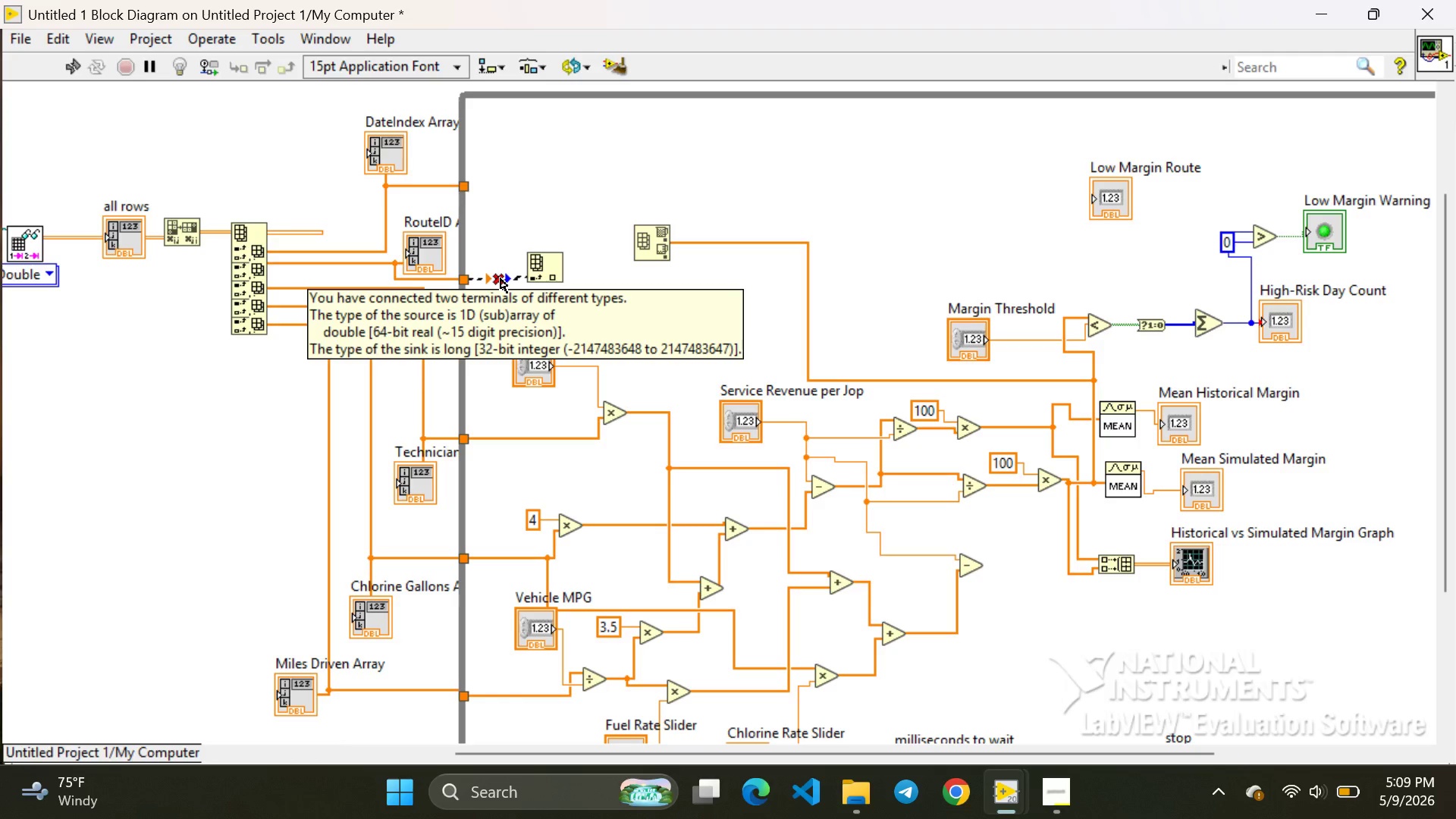 
left_click([500, 278])
 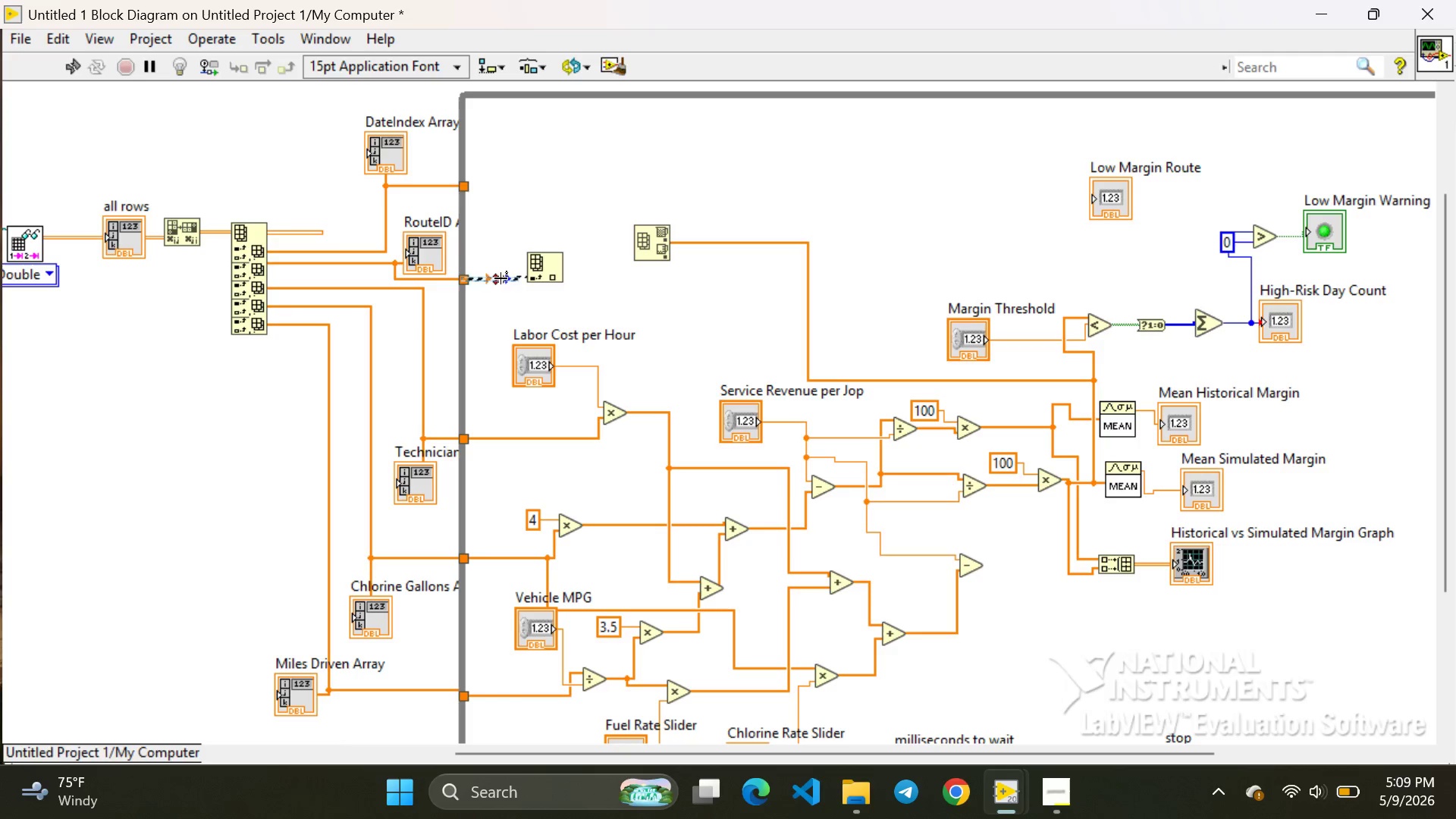 
key(Backspace)
 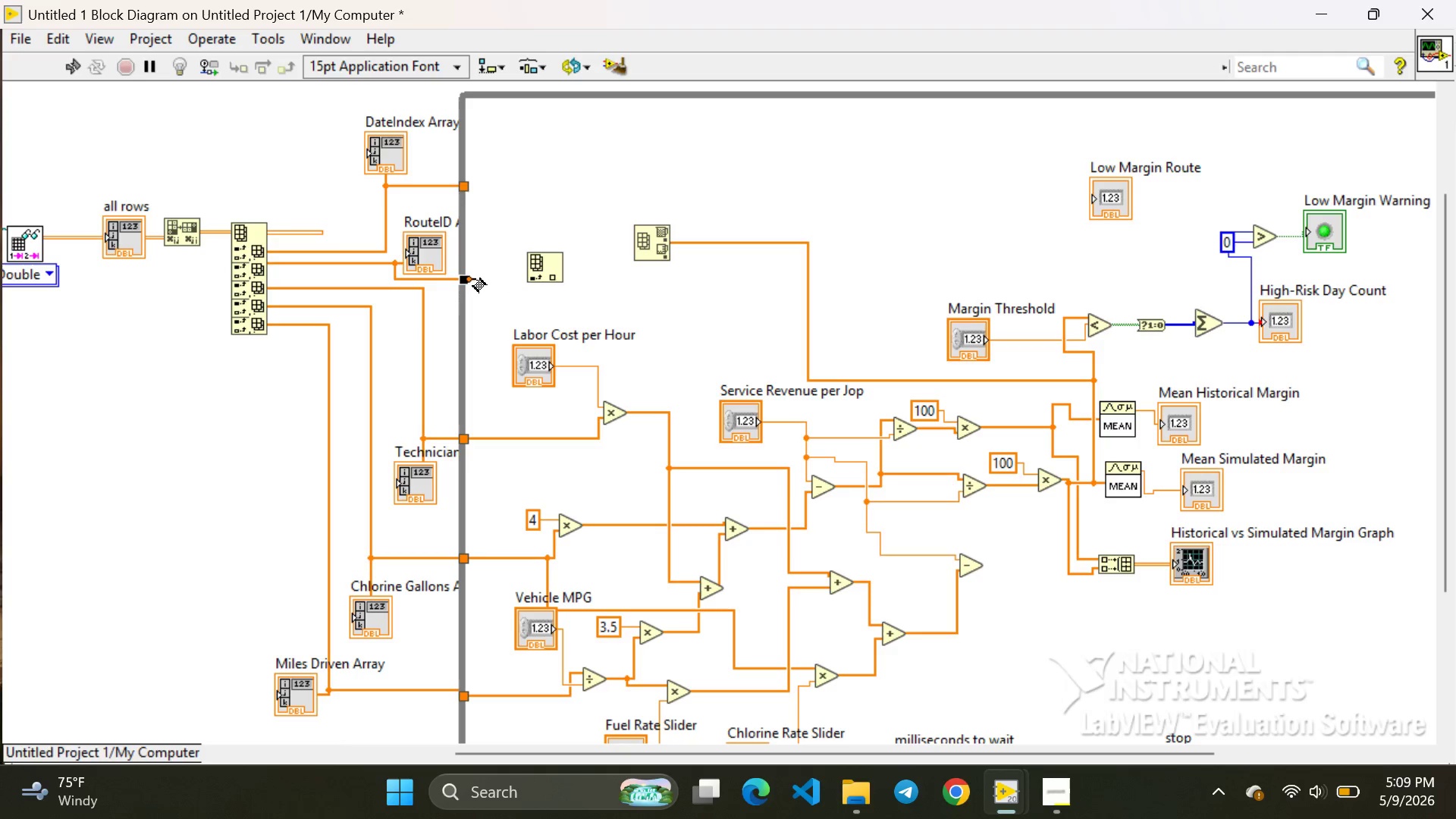 
left_click_drag(start_coordinate=[472, 279], to_coordinate=[492, 257])
 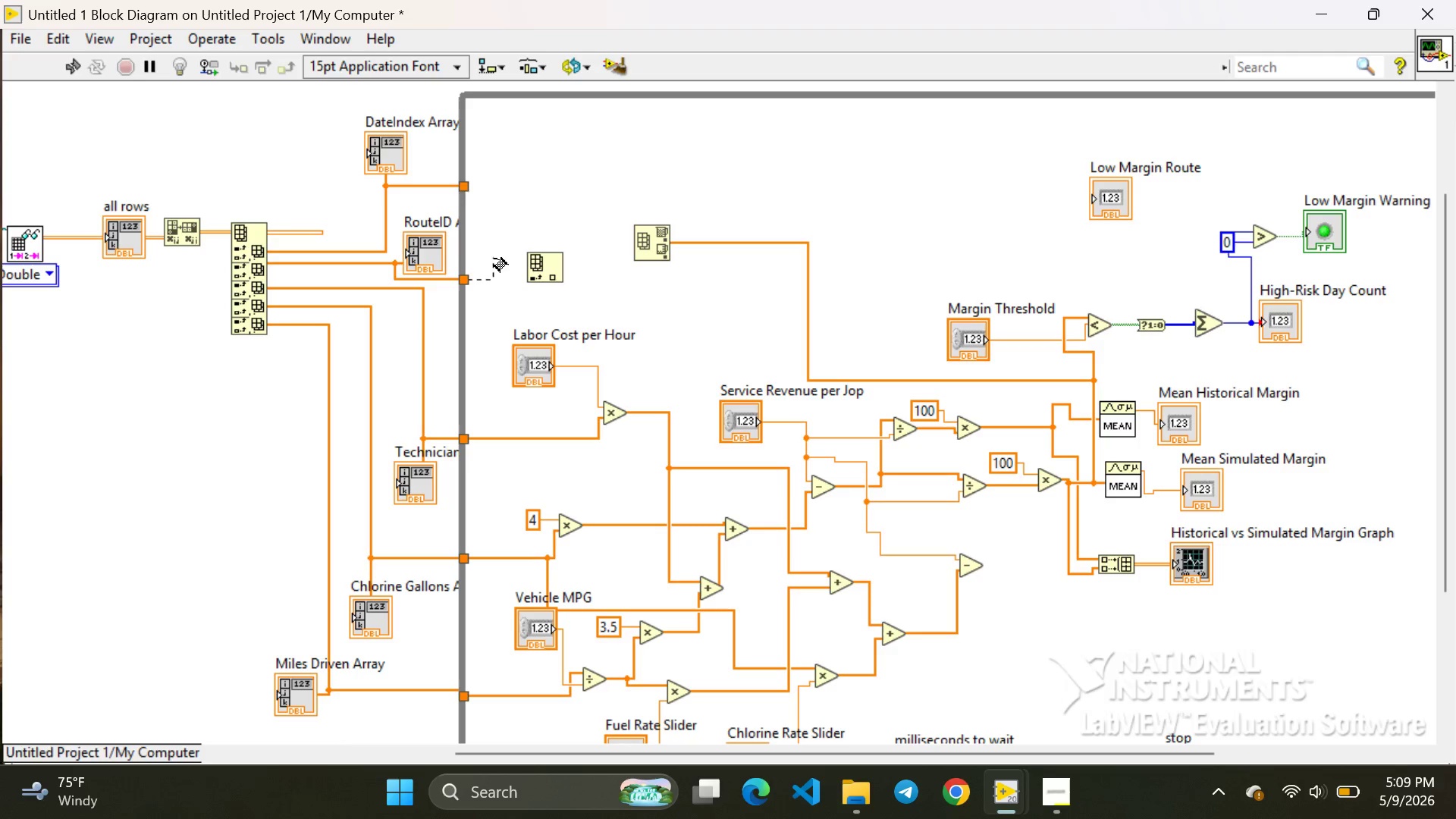 
left_click_drag(start_coordinate=[491, 259], to_coordinate=[522, 265])
 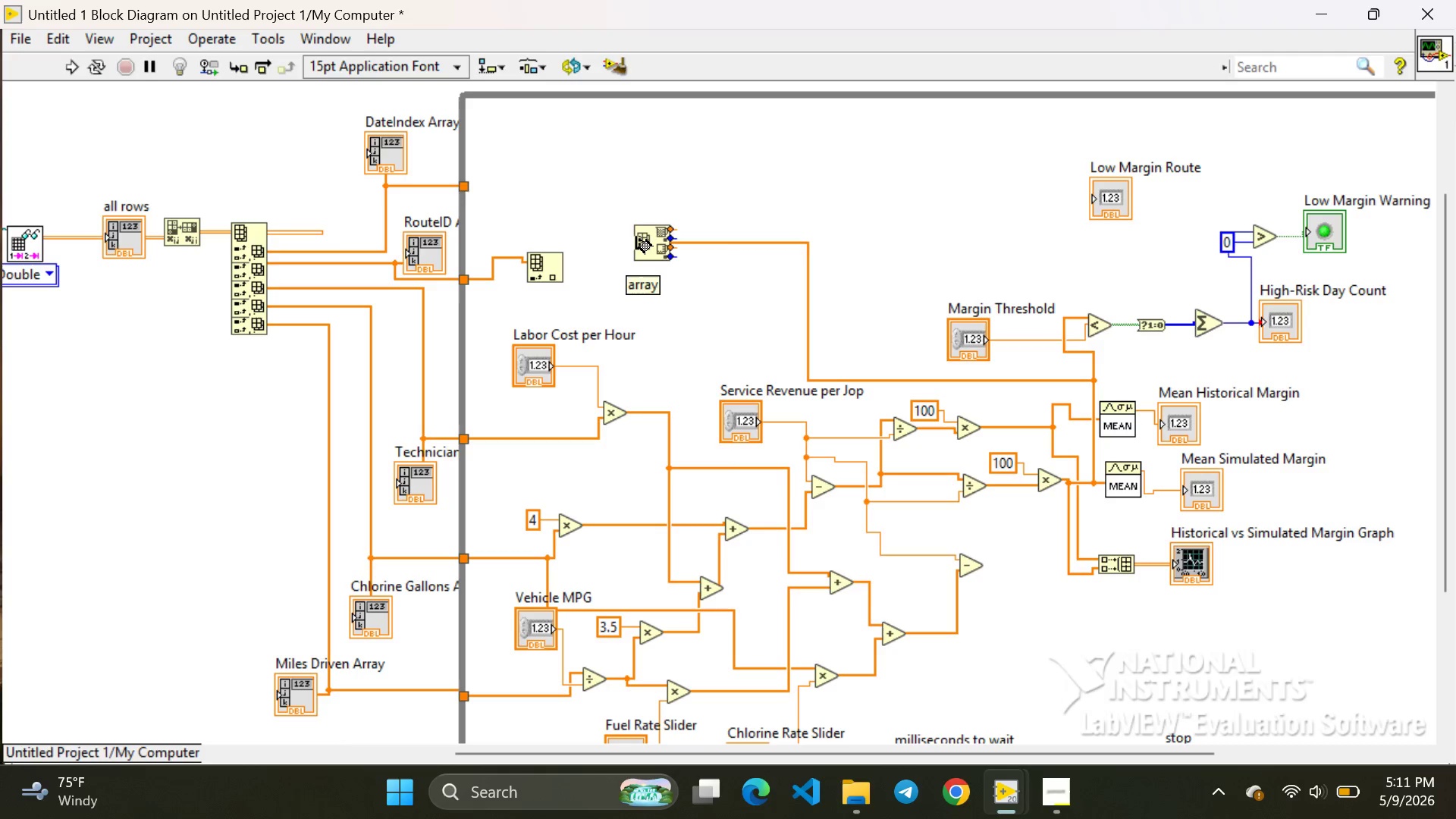 
wait(135.7)
 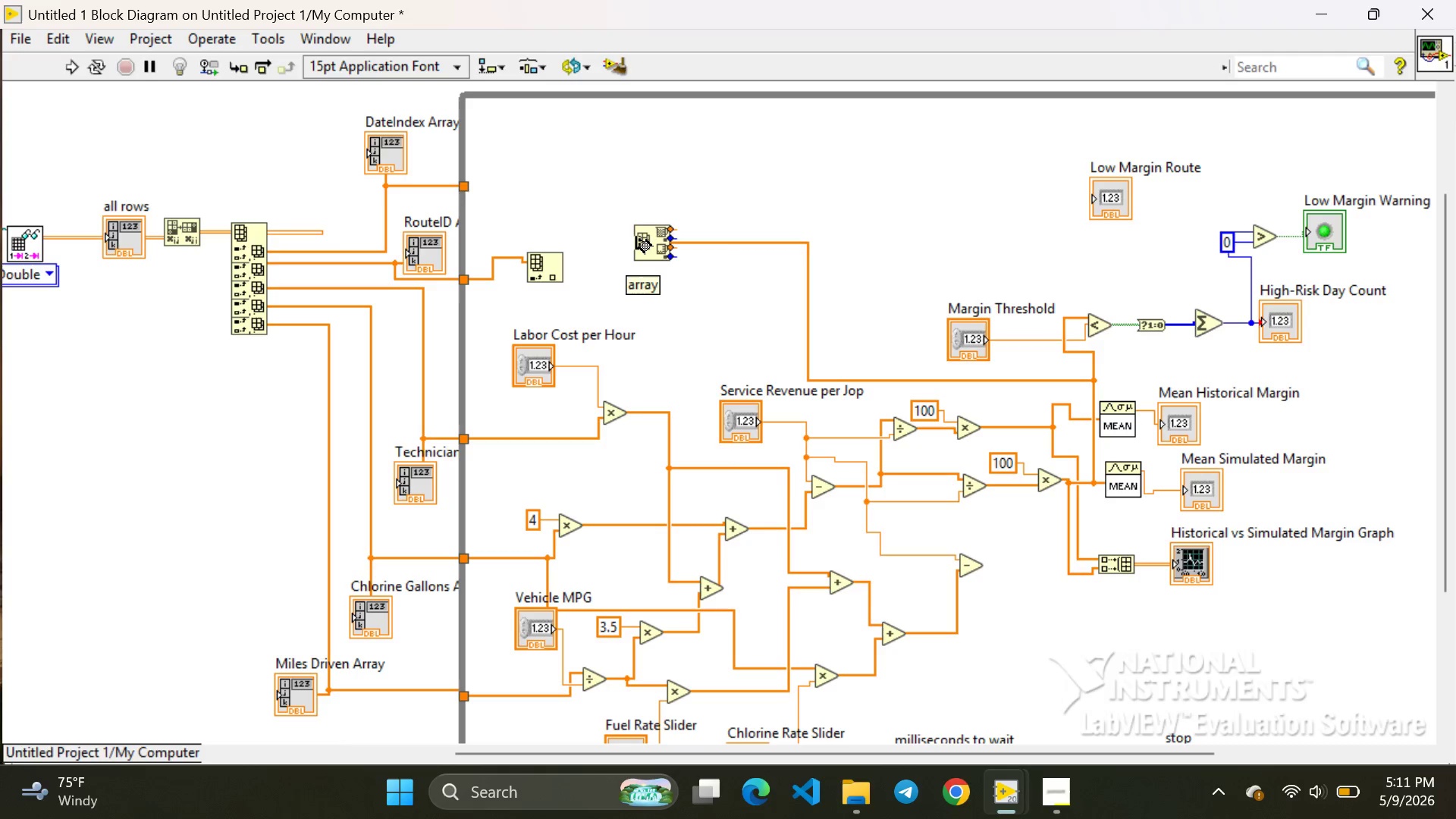 
left_click([632, 240])
 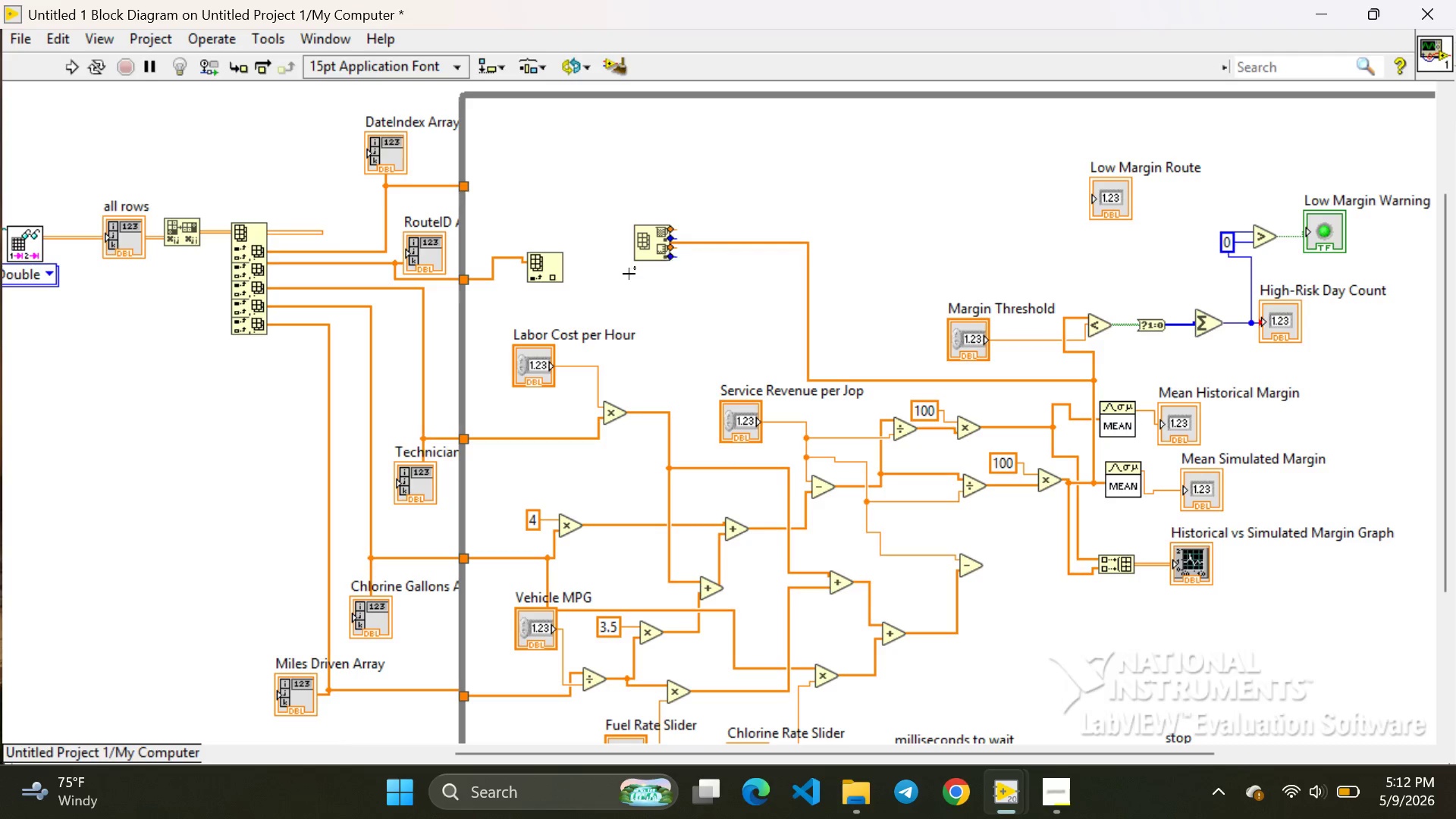 
wait(18.45)
 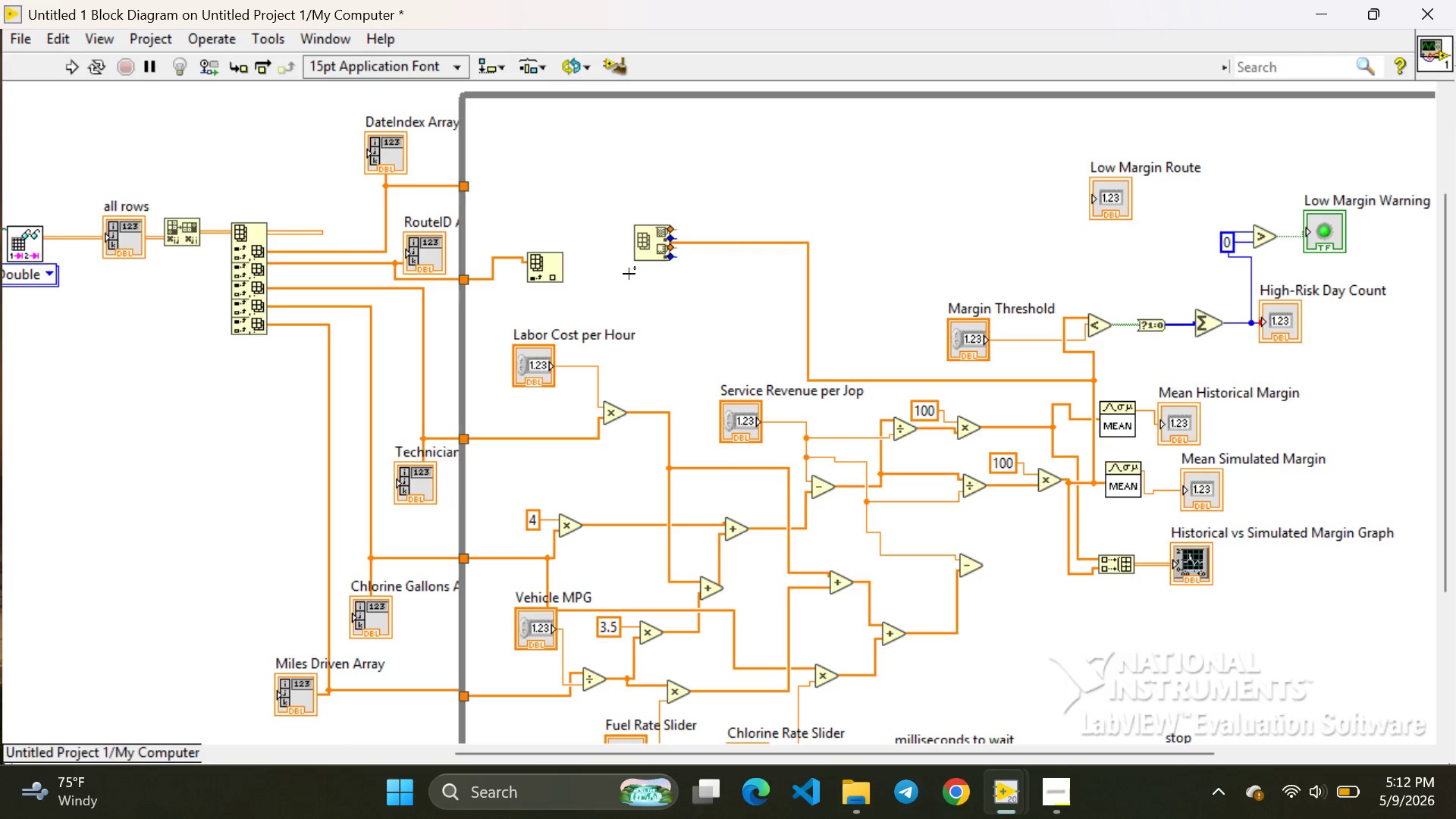 
left_click_drag(start_coordinate=[568, 280], to_coordinate=[676, 256])
 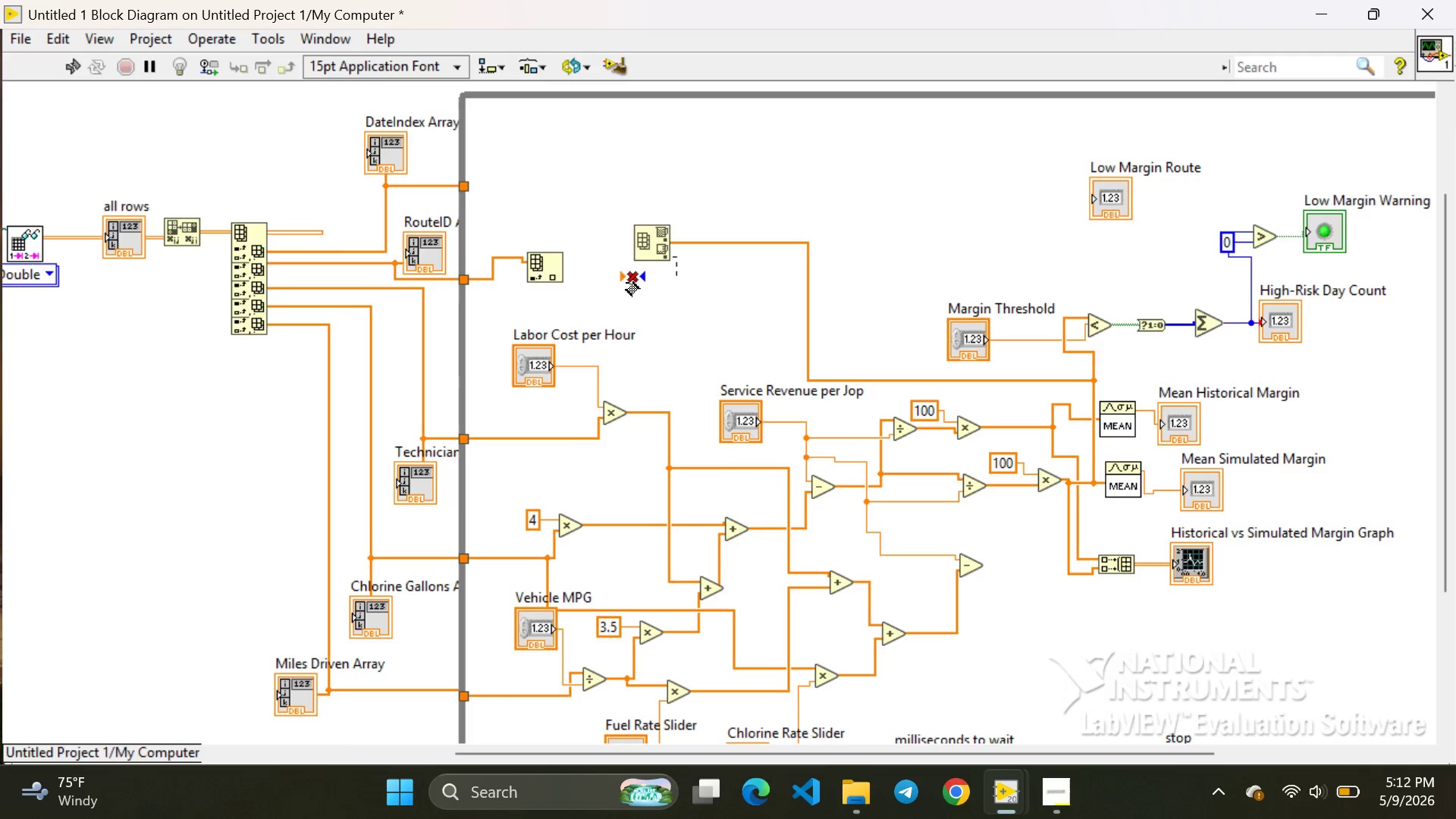 
left_click([631, 278])
 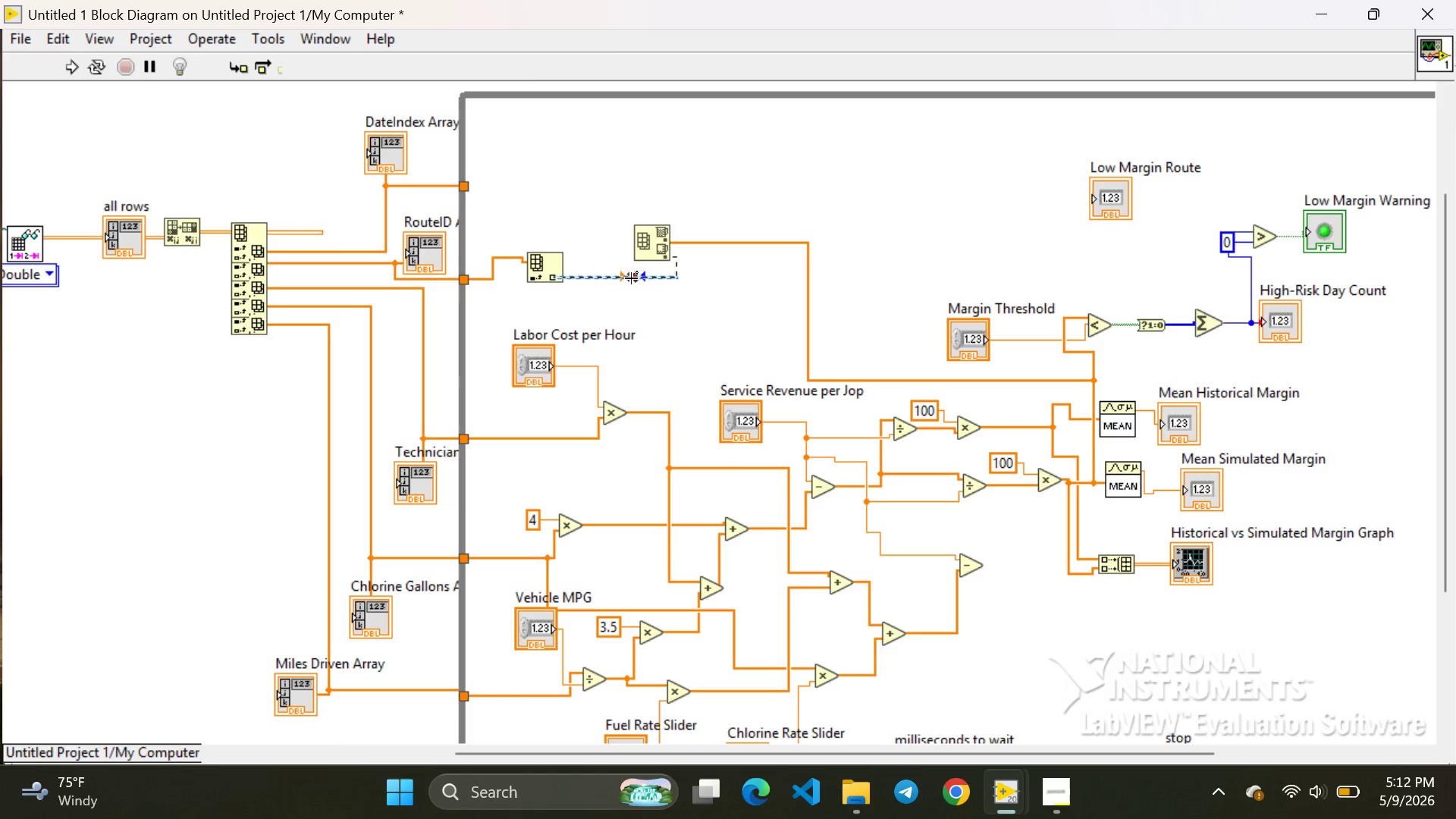 
key(Backspace)
 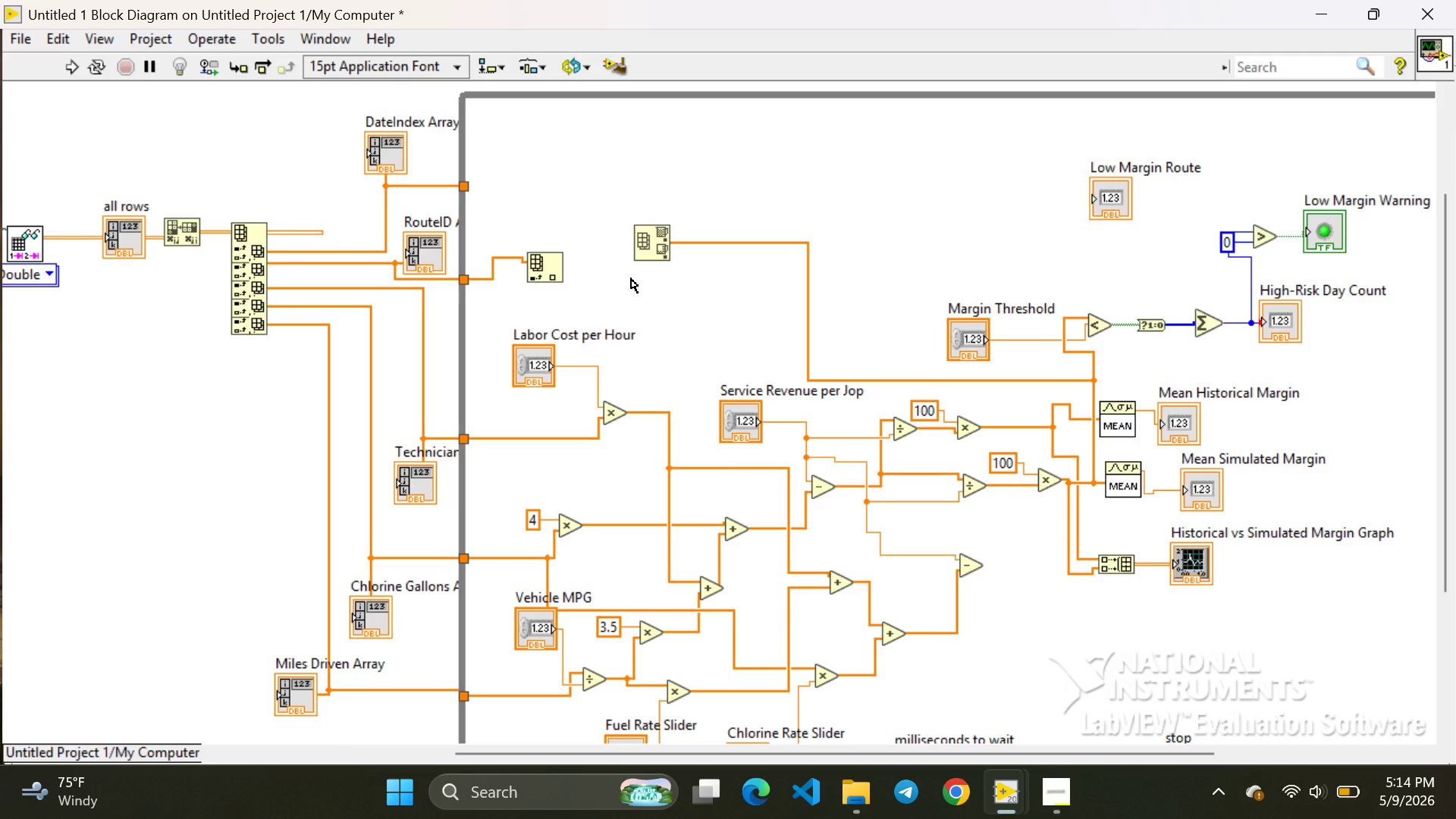 
wait(124.73)
 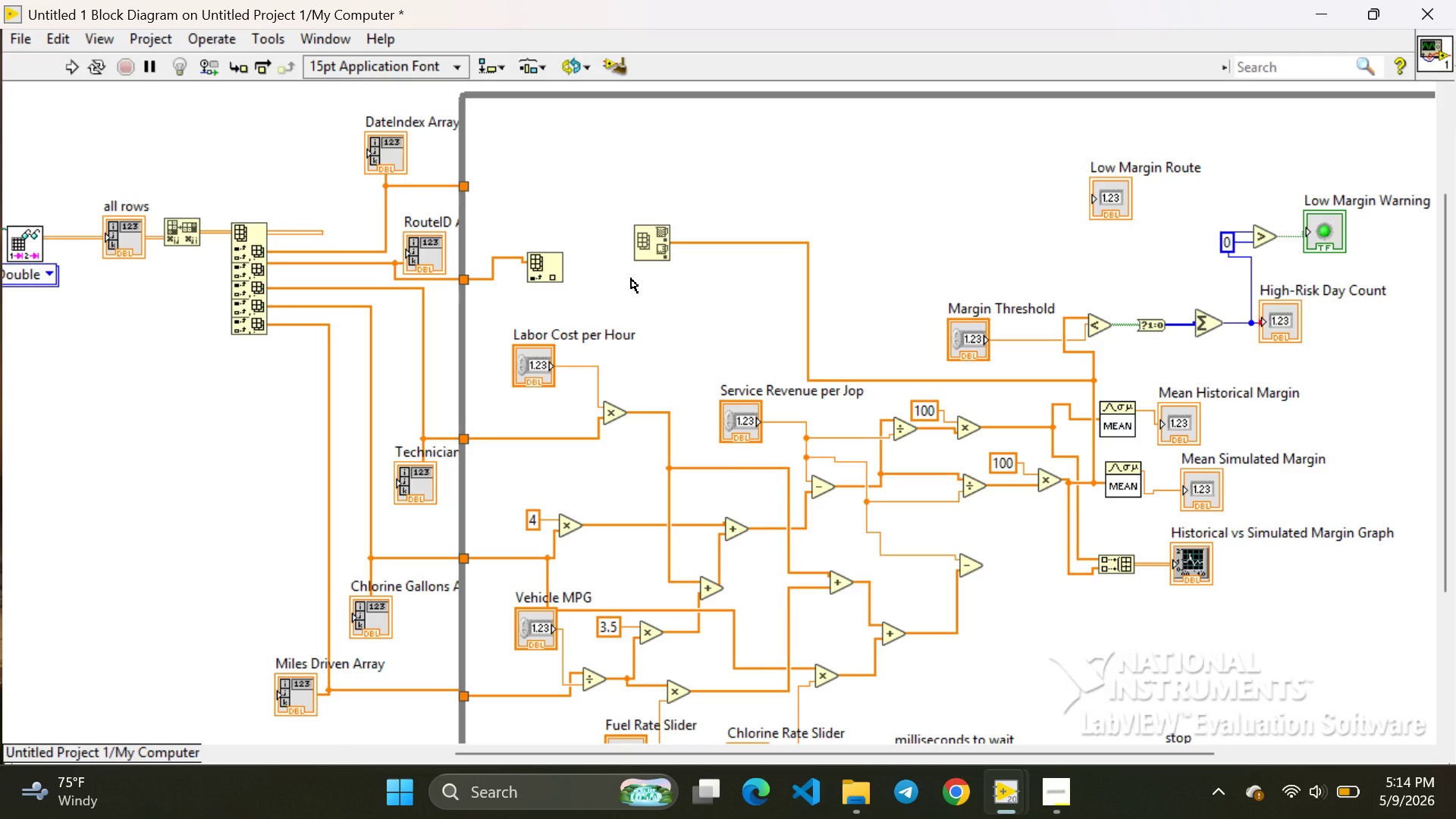 
mouse_move([582, 273])
 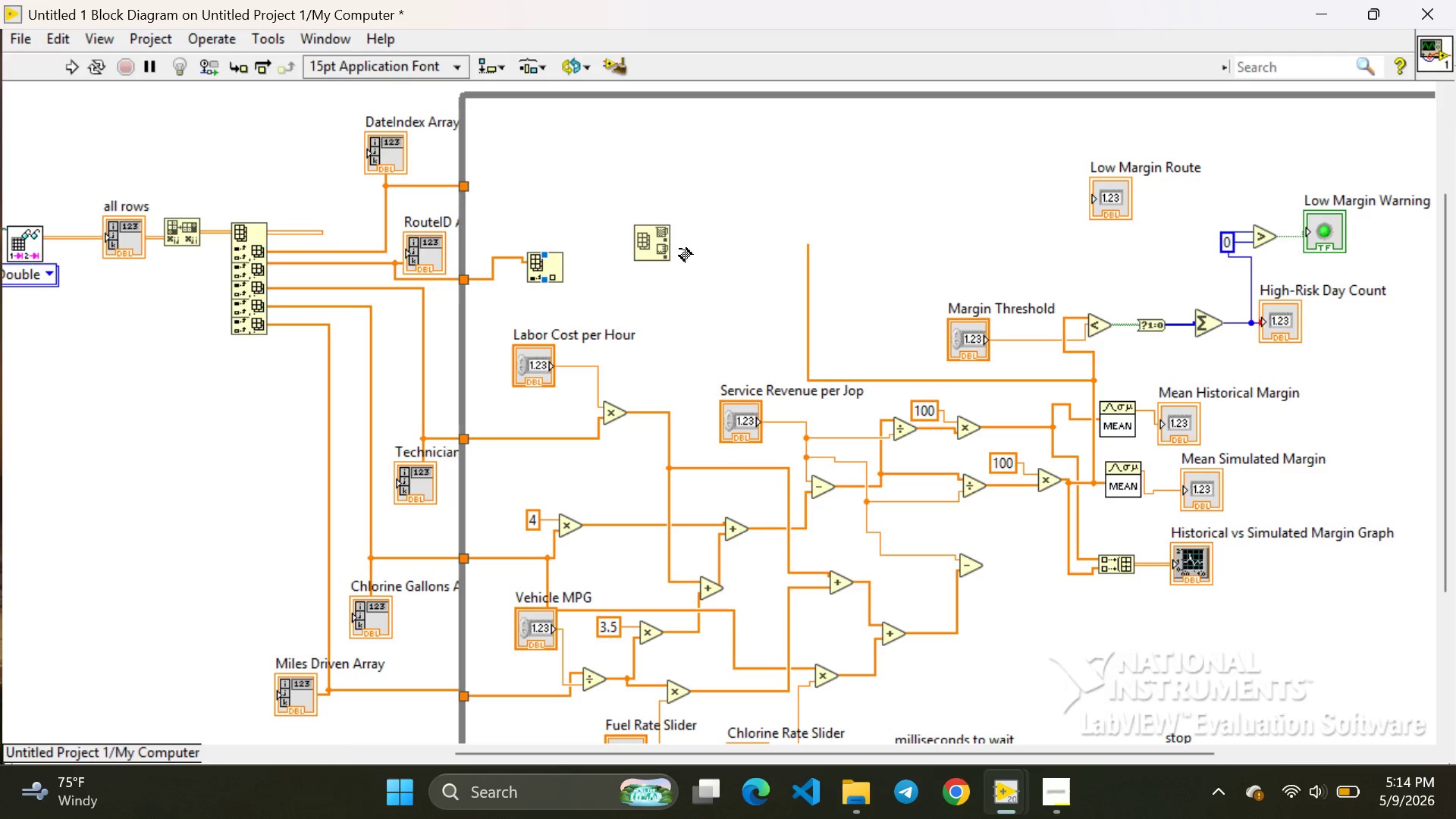 
mouse_move([673, 233])
 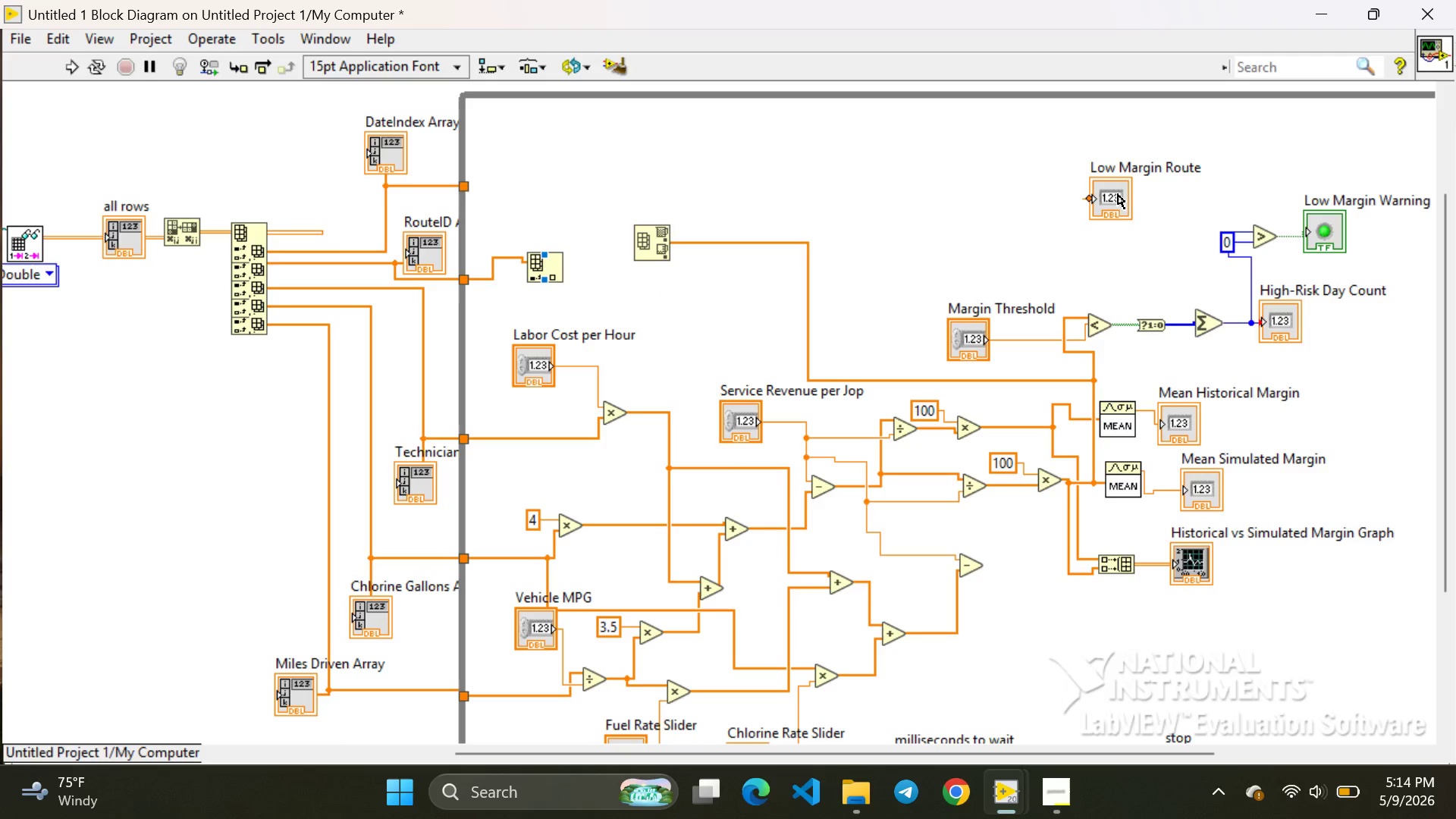 
left_click([1119, 187])
 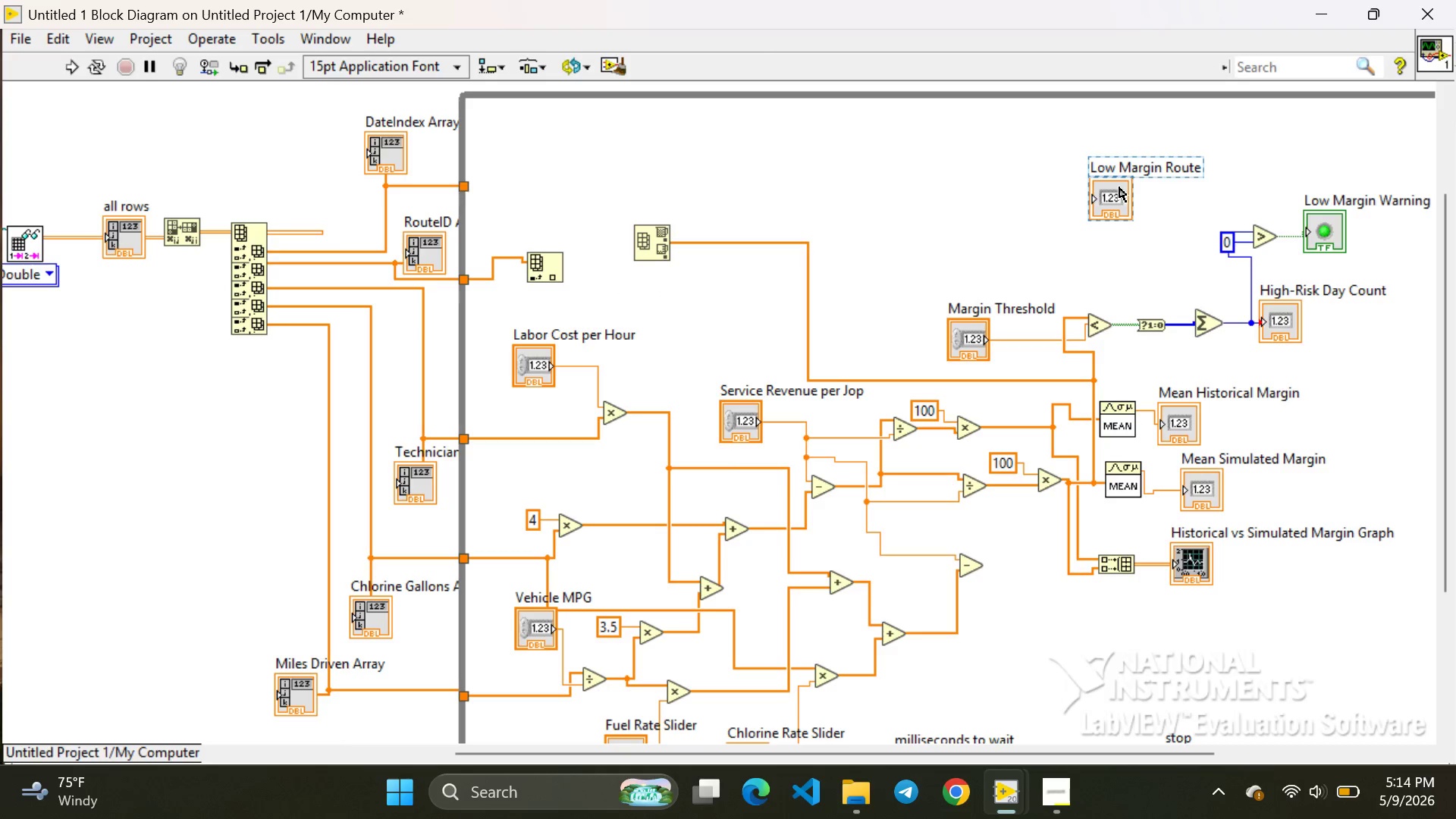 
left_click_drag(start_coordinate=[1119, 187], to_coordinate=[701, 314])
 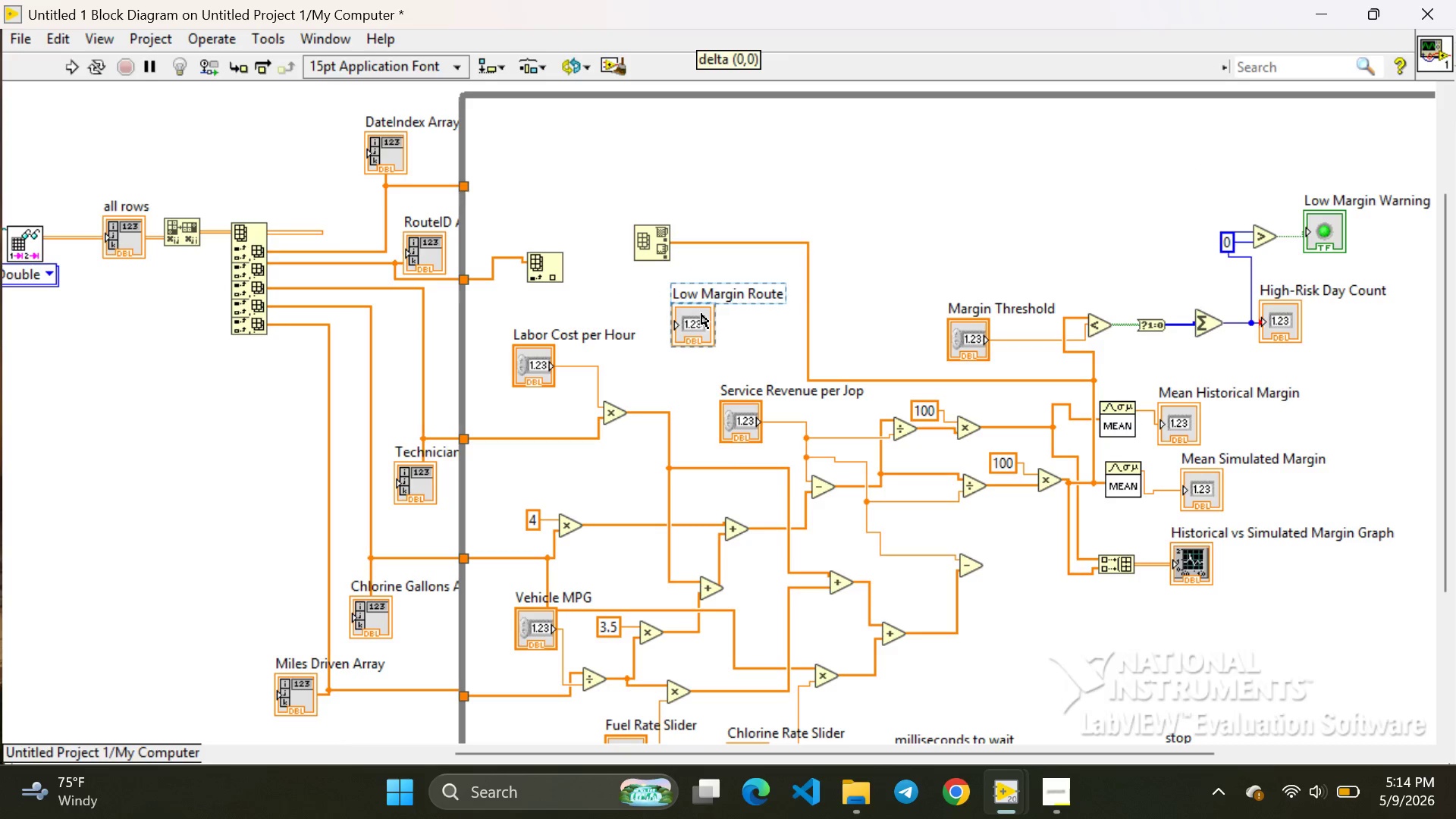 
left_click([701, 314])
 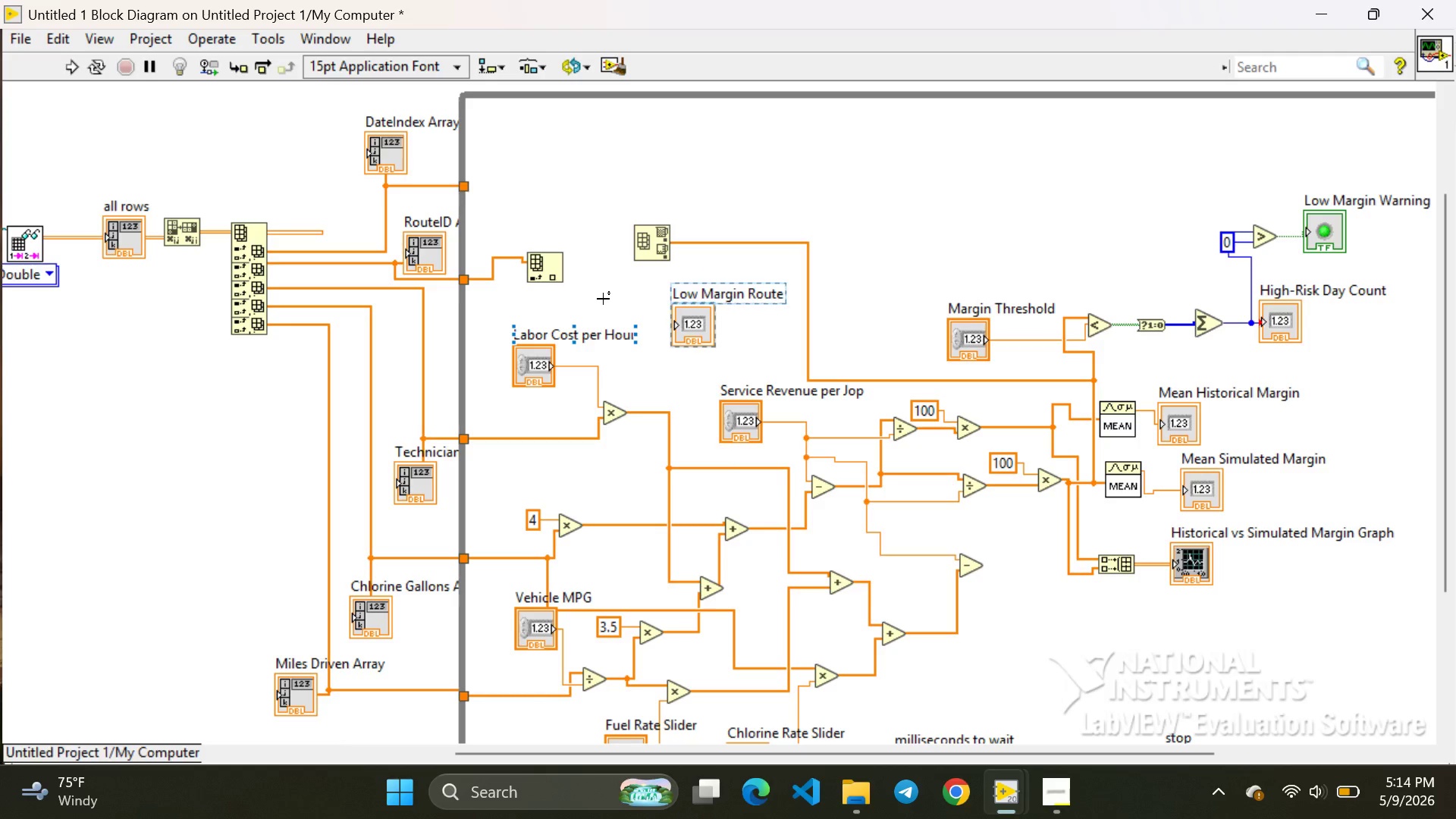 
left_click_drag(start_coordinate=[603, 299], to_coordinate=[583, 278])
 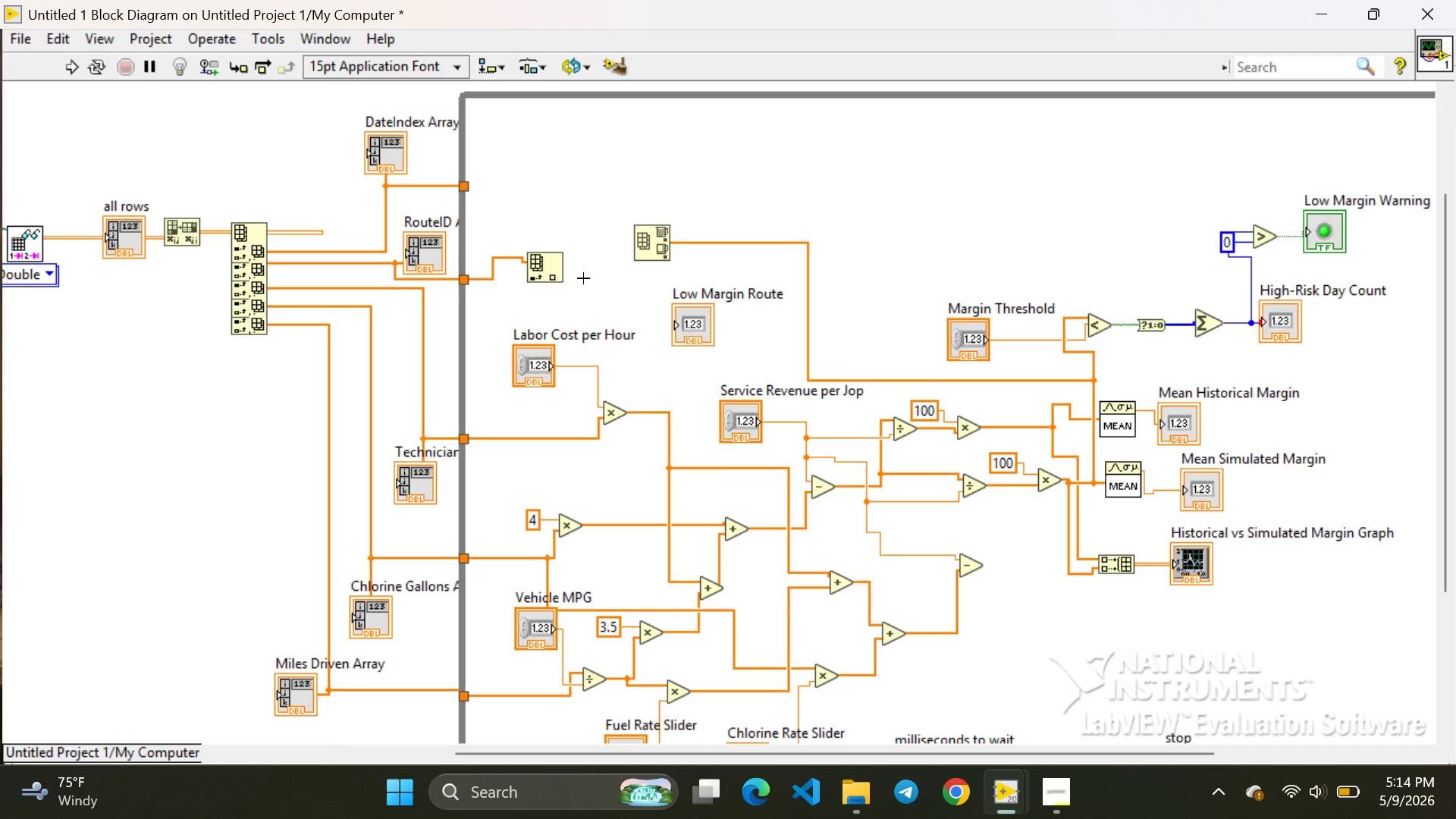 
left_click([583, 278])
 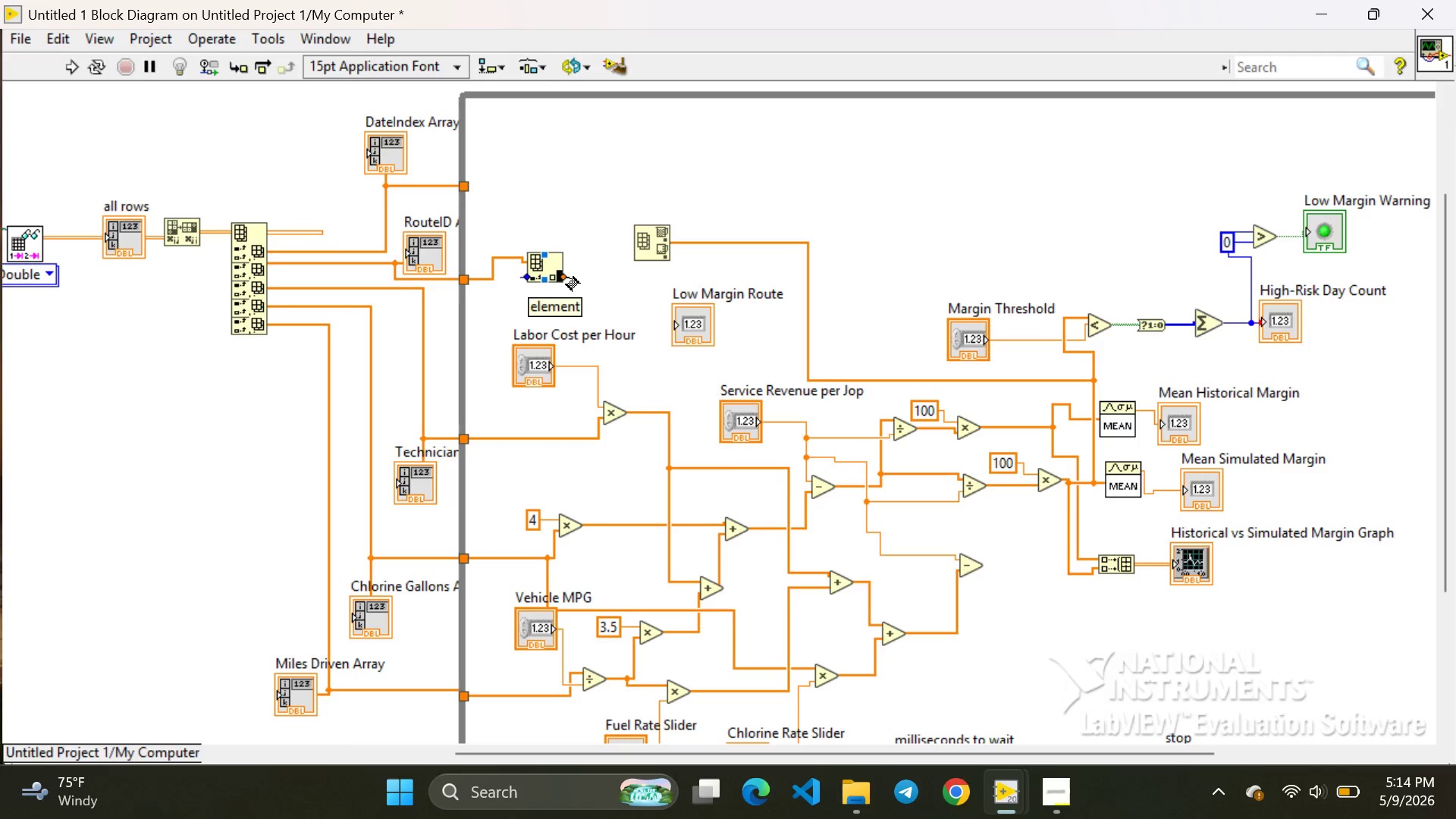 
left_click_drag(start_coordinate=[566, 278], to_coordinate=[659, 325])
 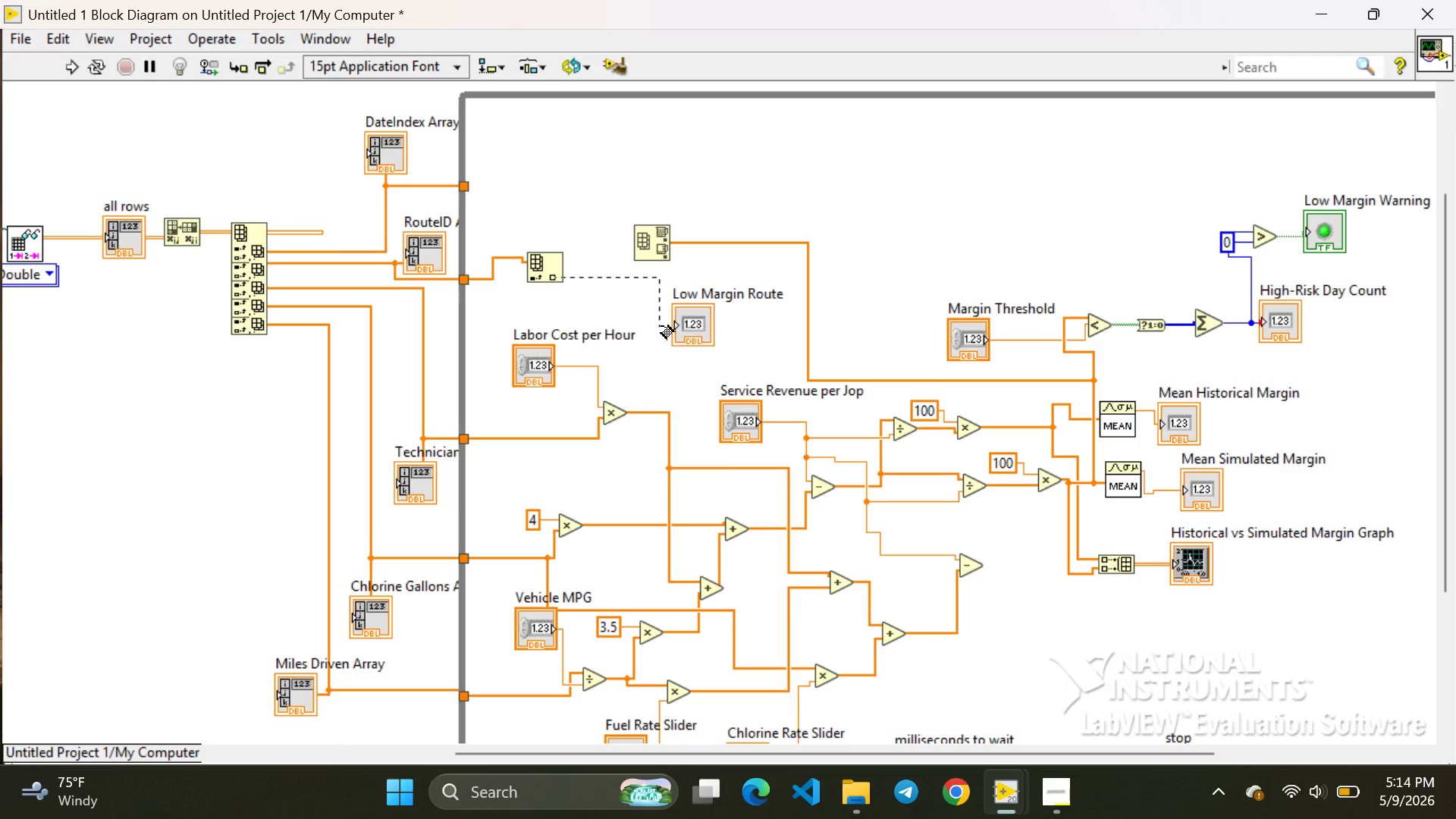 
left_click_drag(start_coordinate=[659, 326], to_coordinate=[673, 326])
 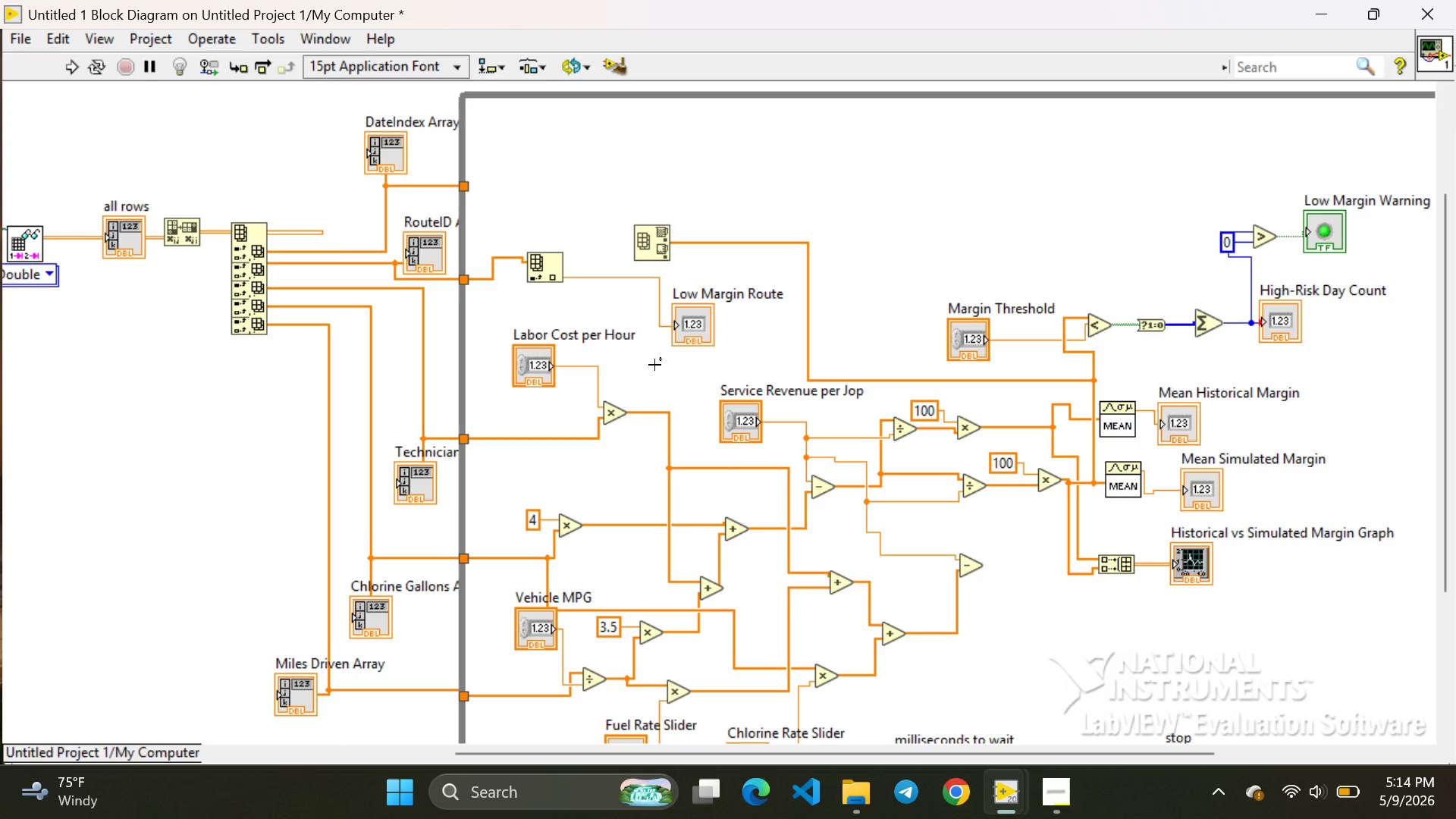 
left_click([654, 365])
 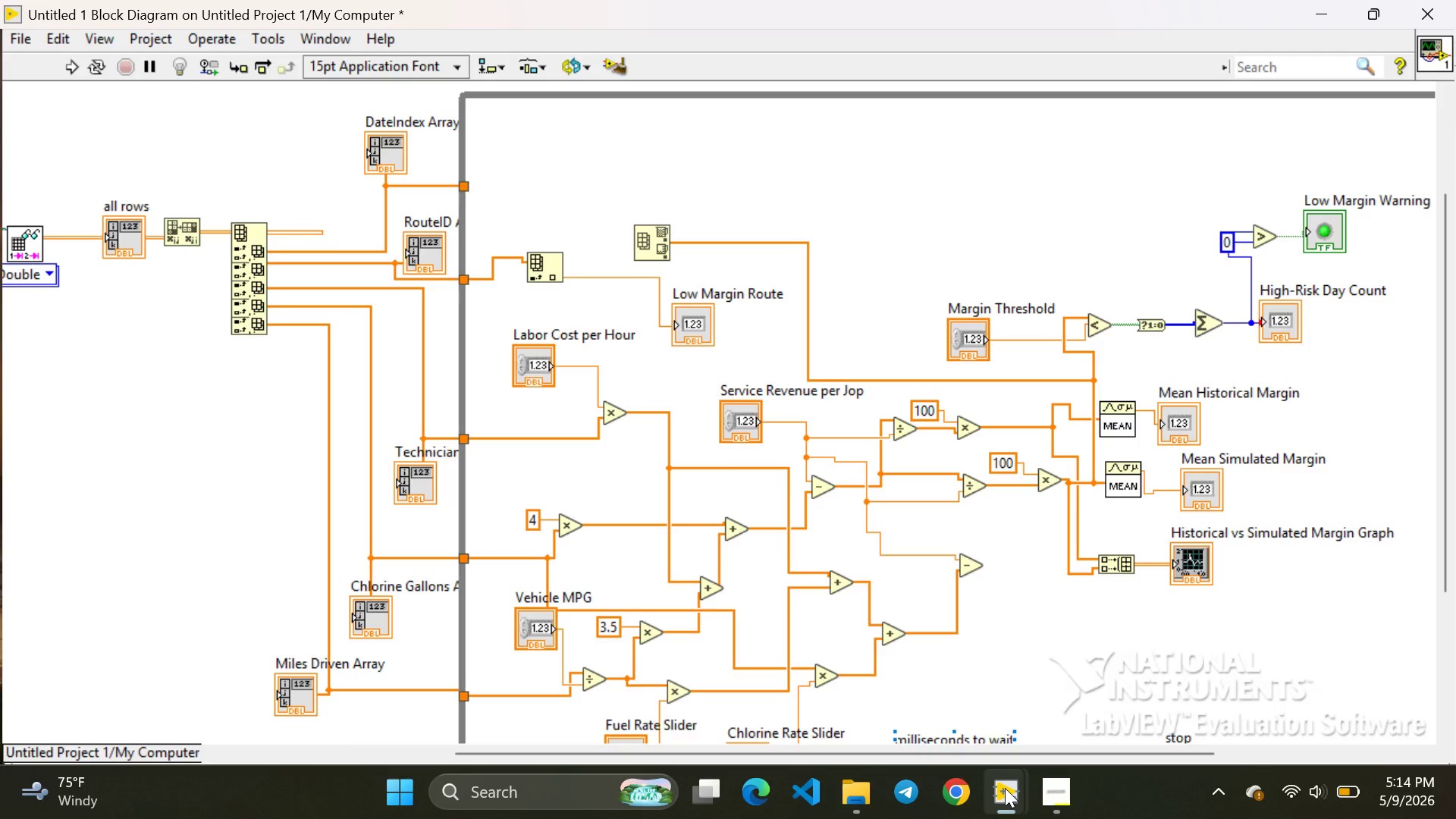 
wait(5.3)
 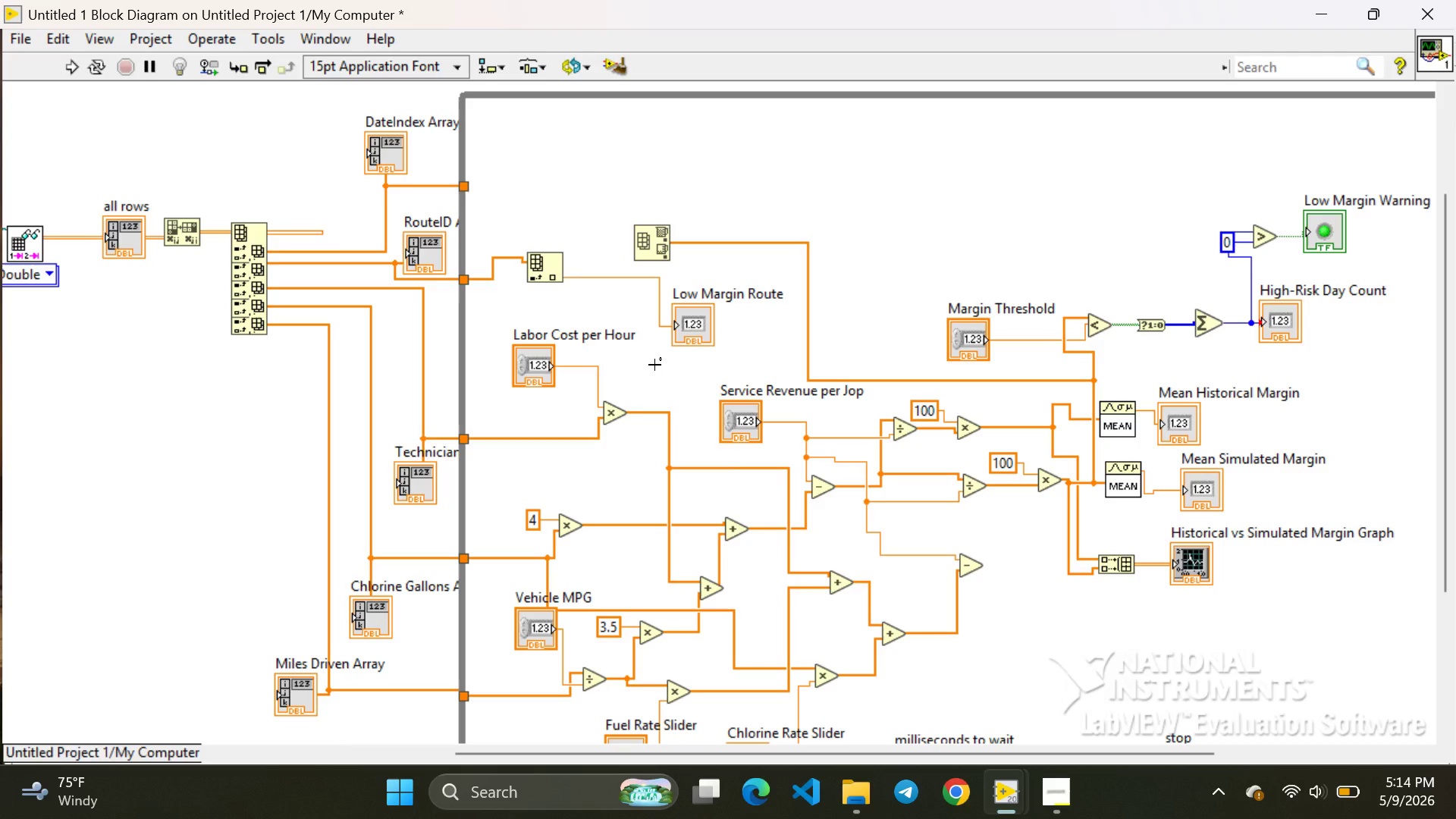 
left_click([1208, 677])
 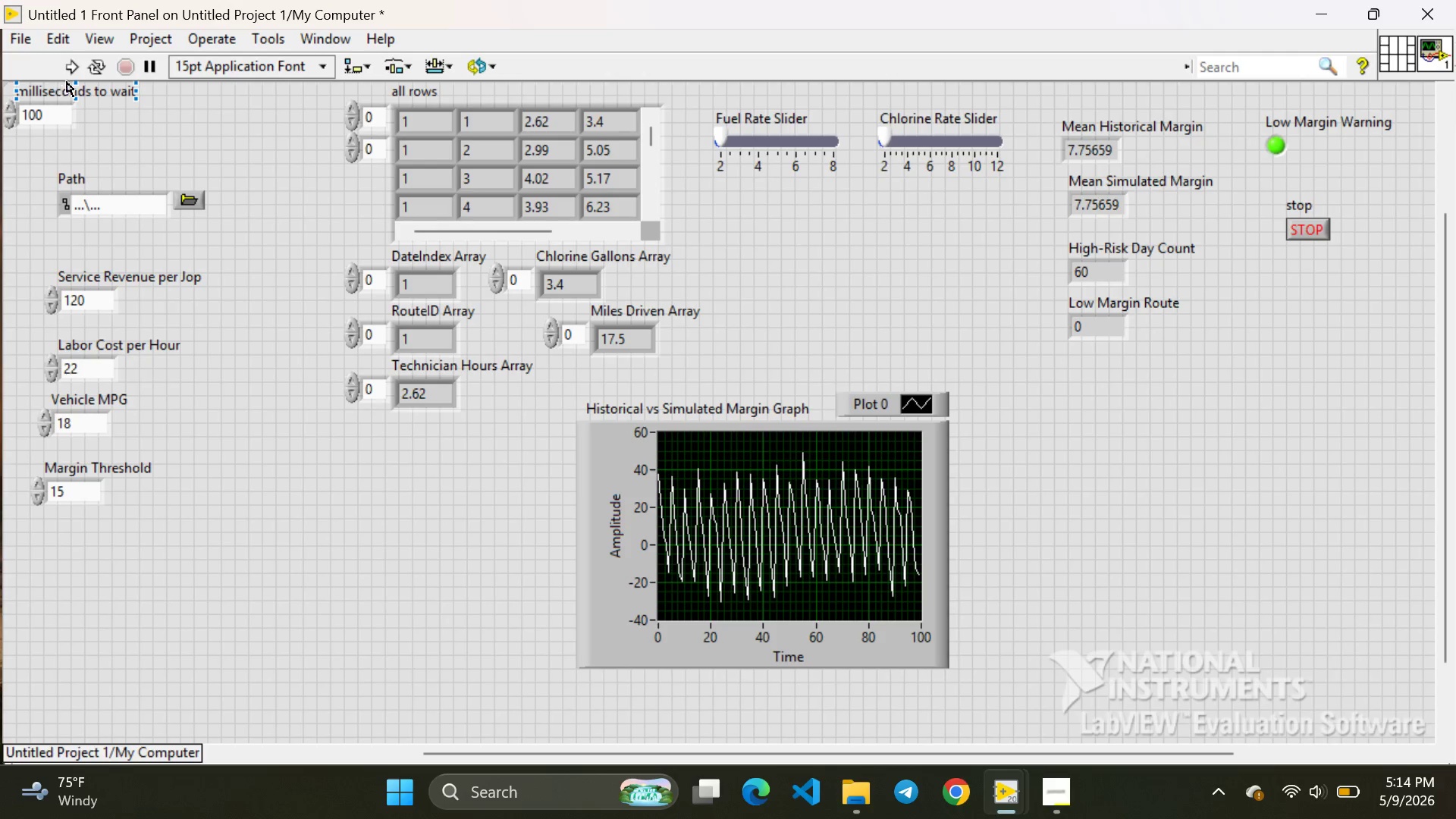 
left_click([77, 64])
 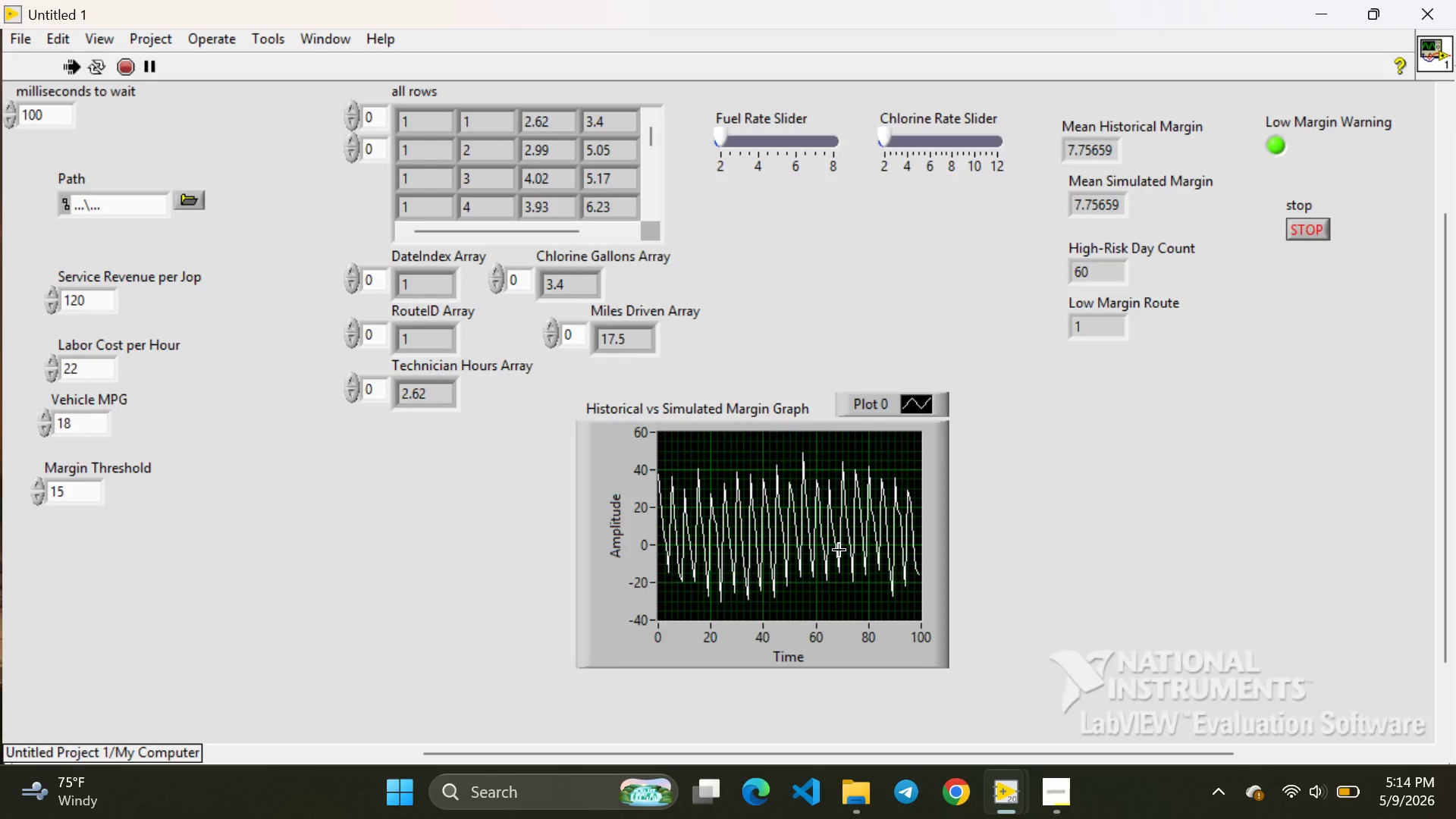 
wait(11.84)
 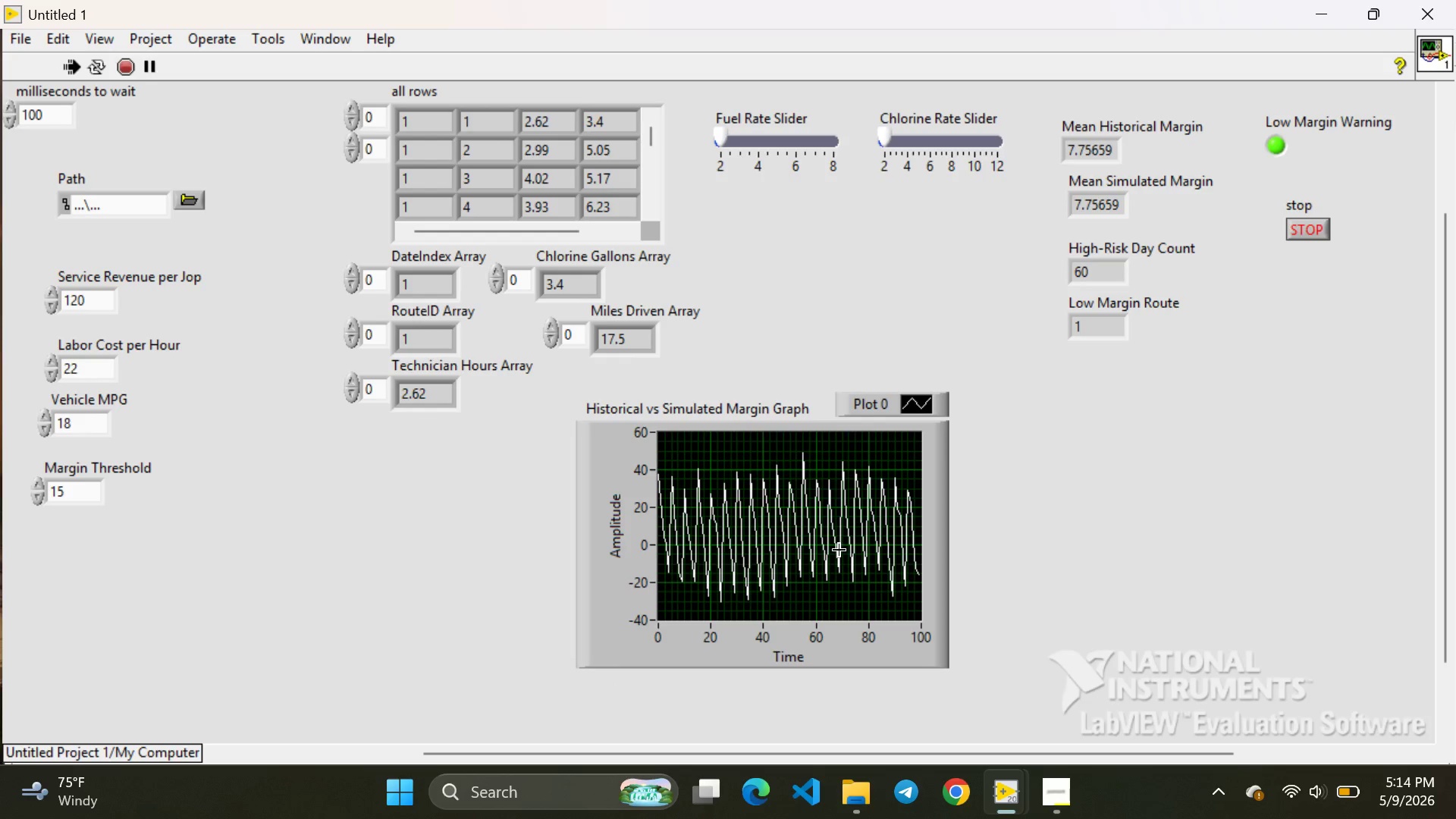 
left_click([1308, 234])
 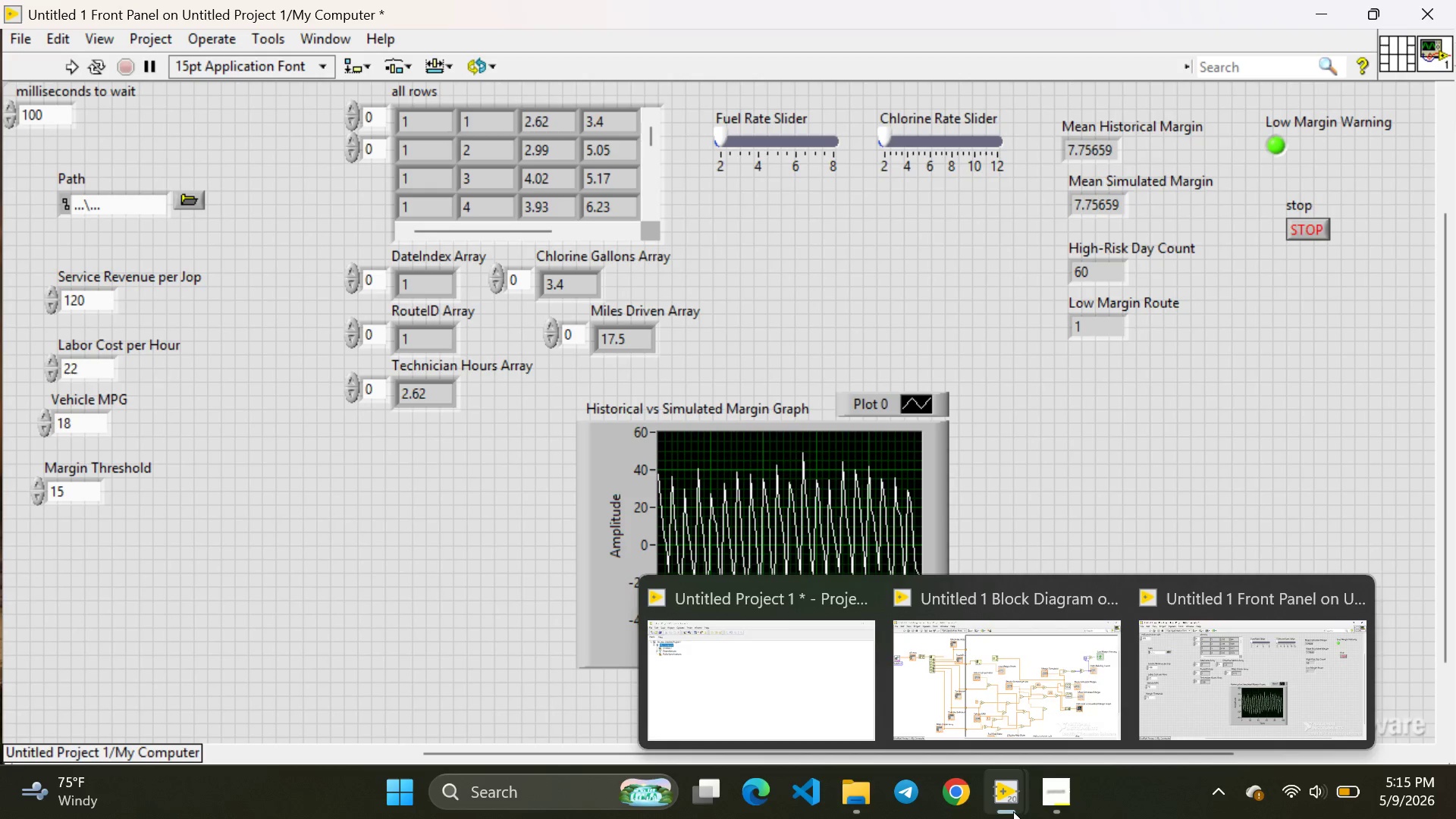 
left_click([1050, 684])
 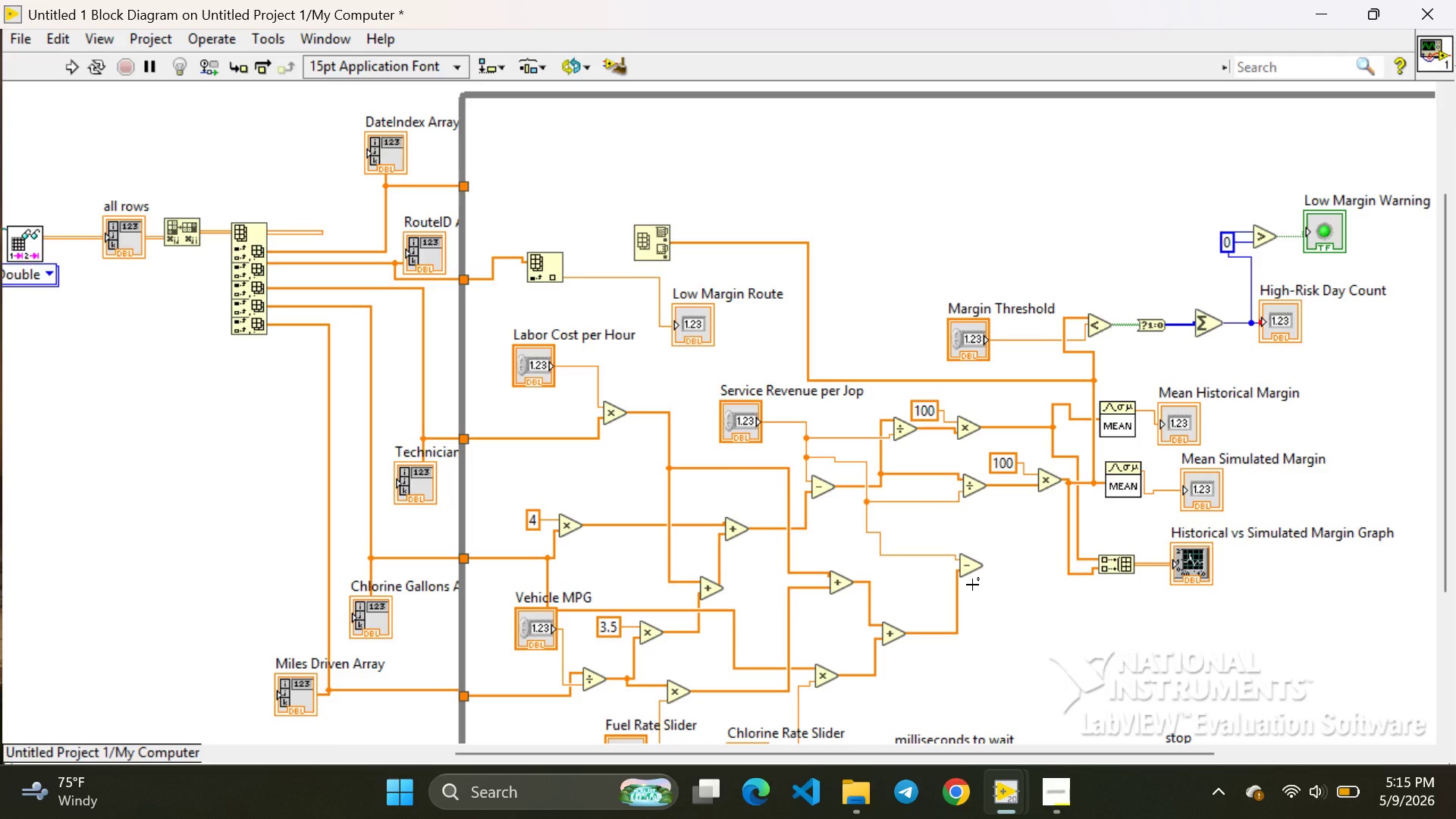 
scroll: coordinate [972, 585], scroll_direction: down, amount: 3.0
 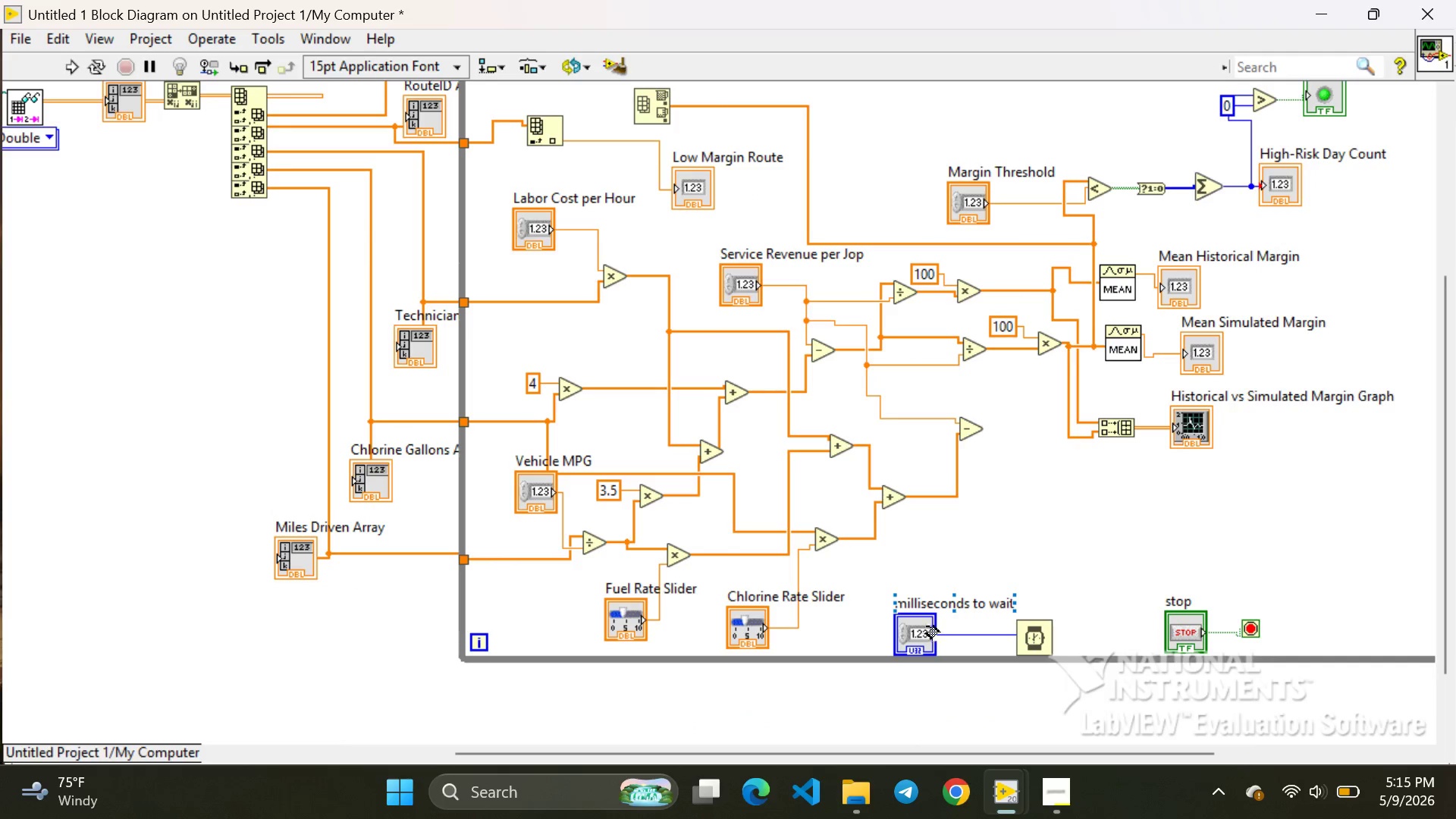 
left_click([923, 632])
 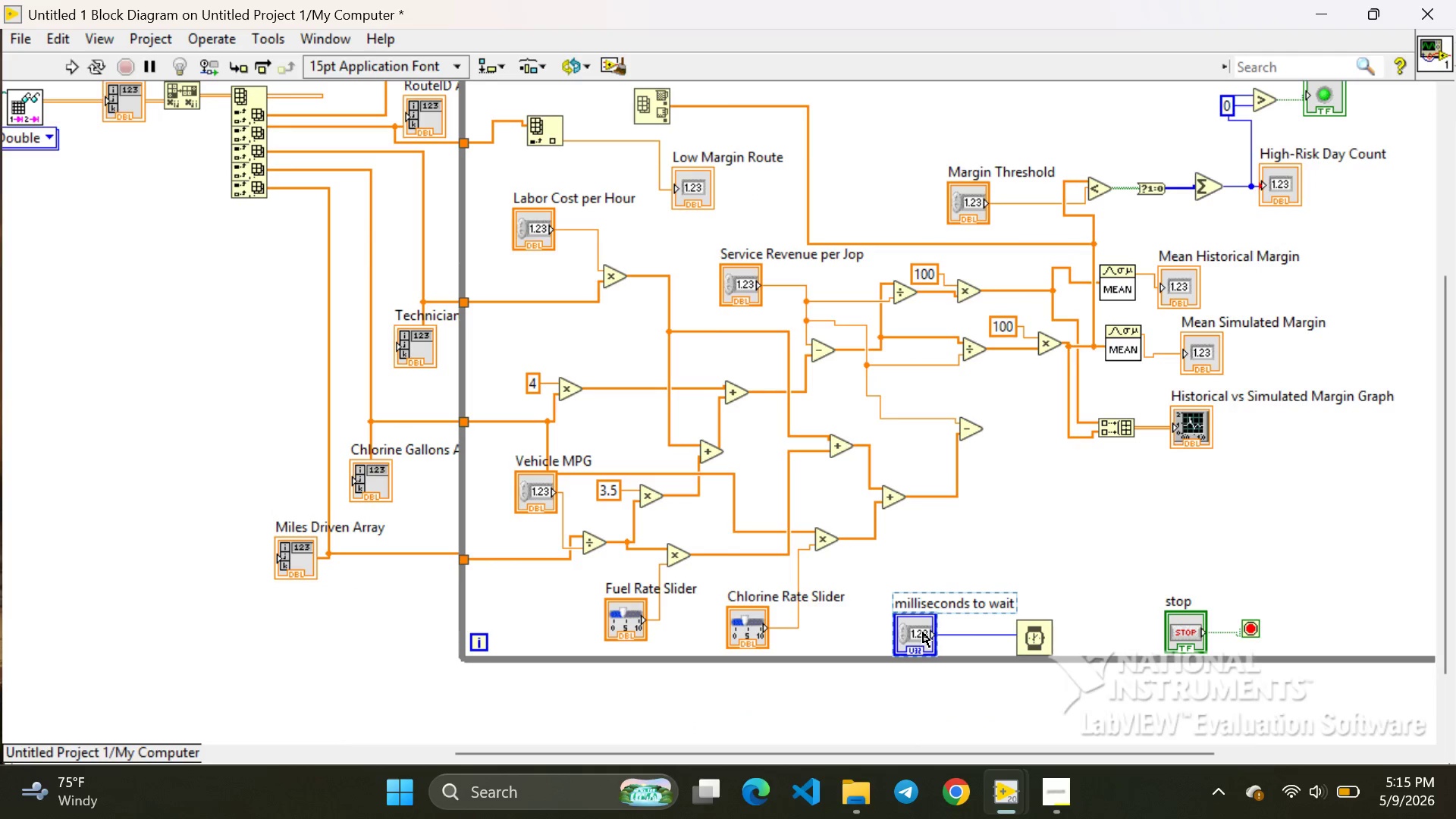 
key(Backspace)
 